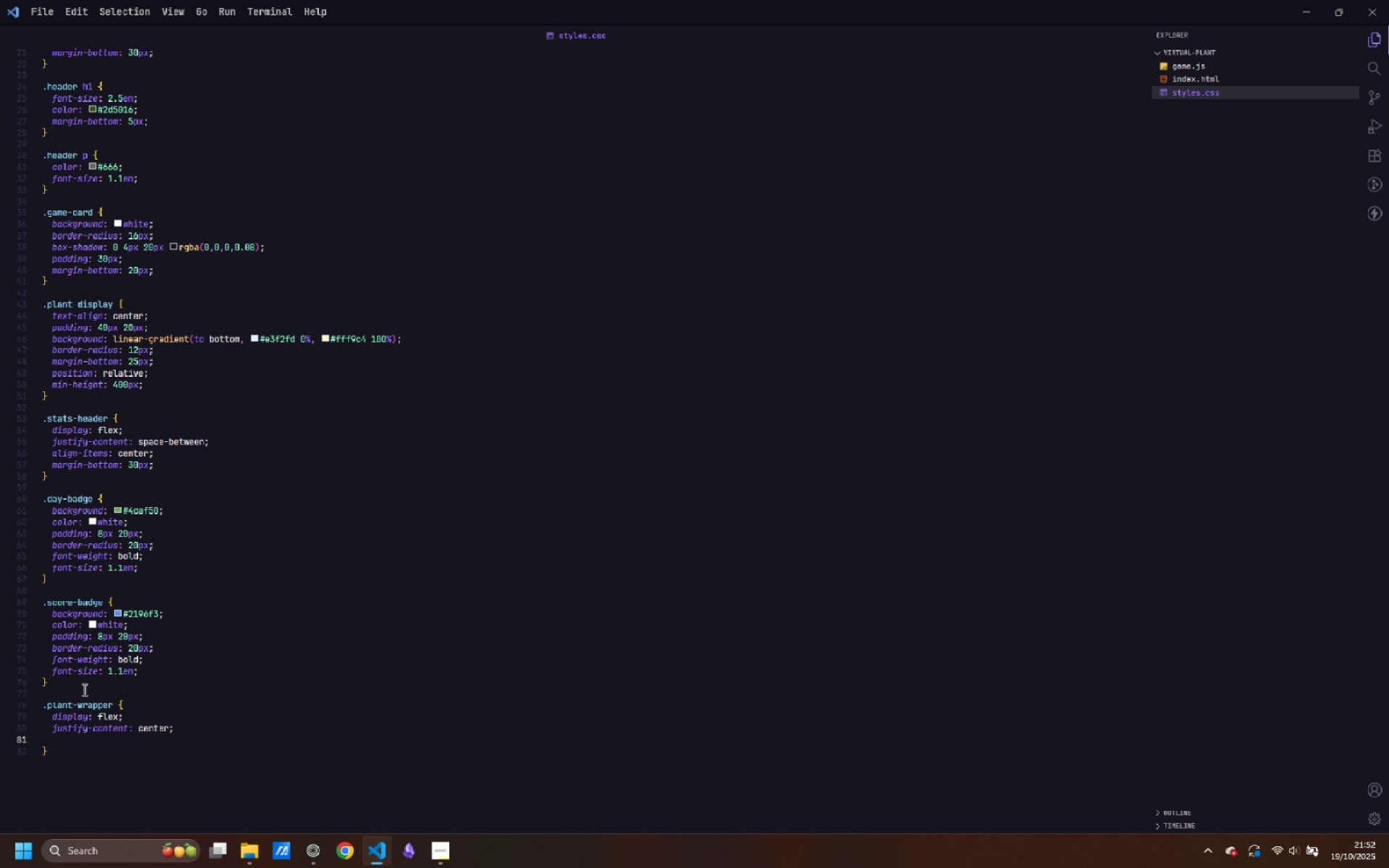 
type(aligh)
key(Backspace)
type(n-items: )
 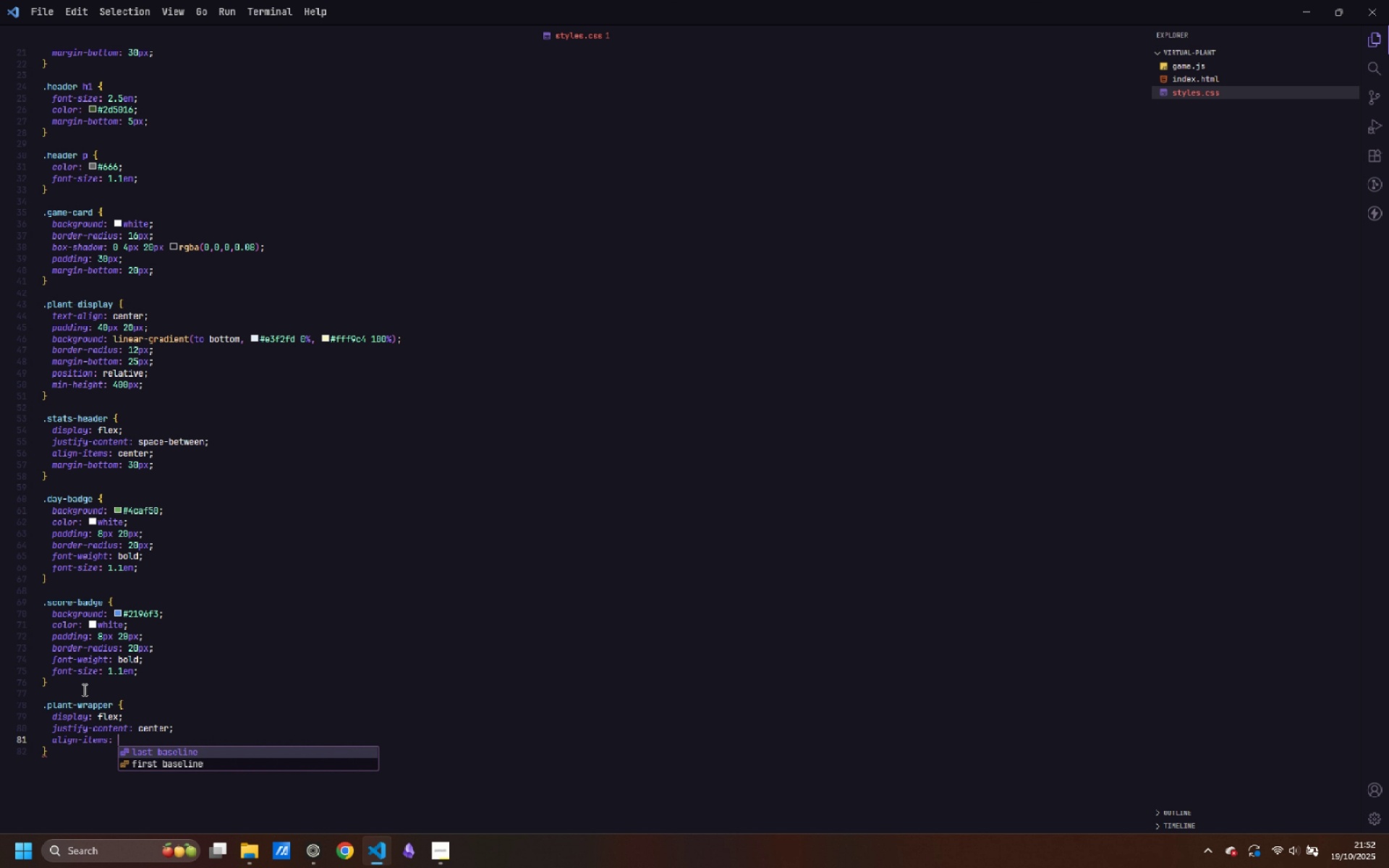 
type(flex-end;)
 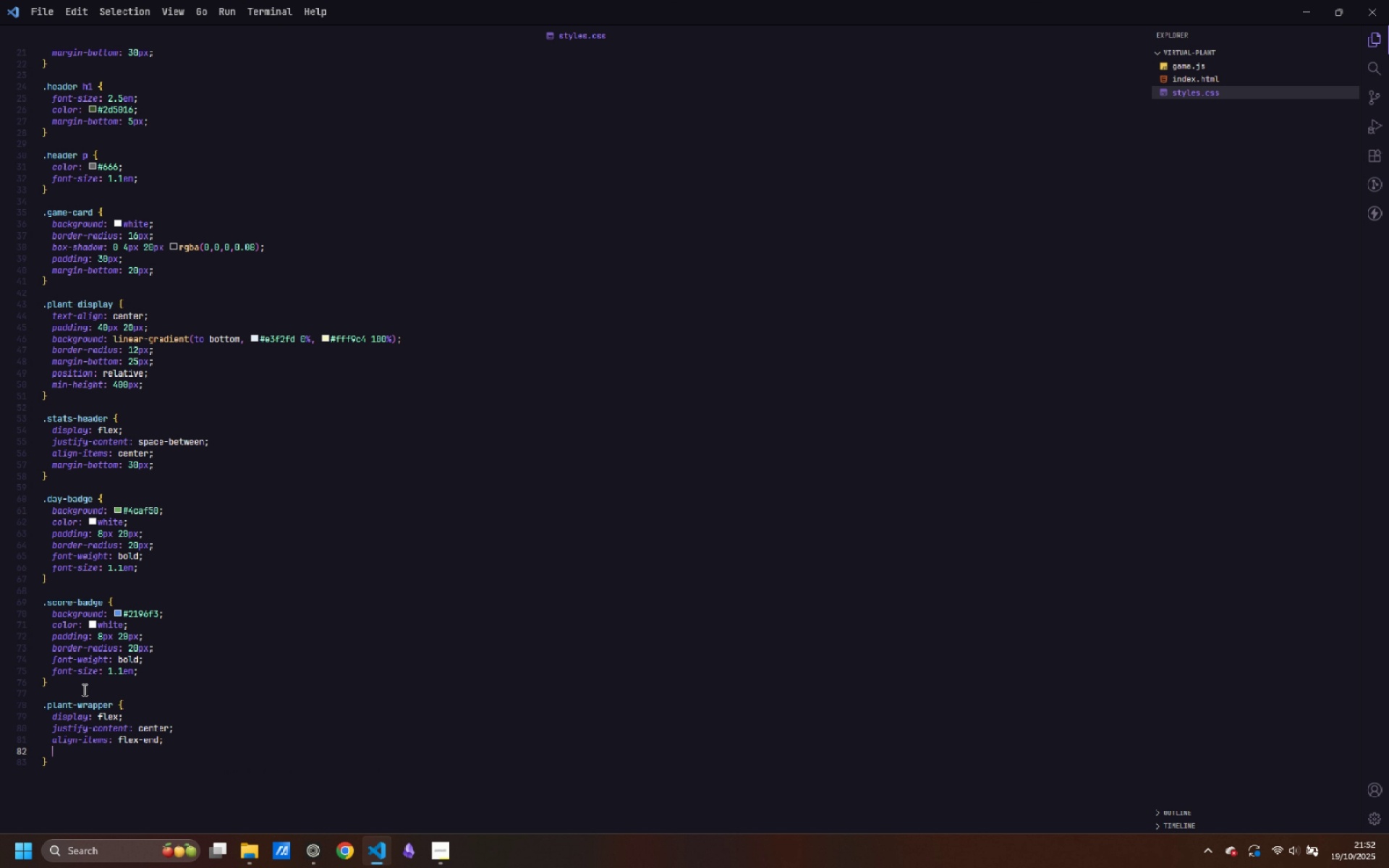 
key(Enter)
 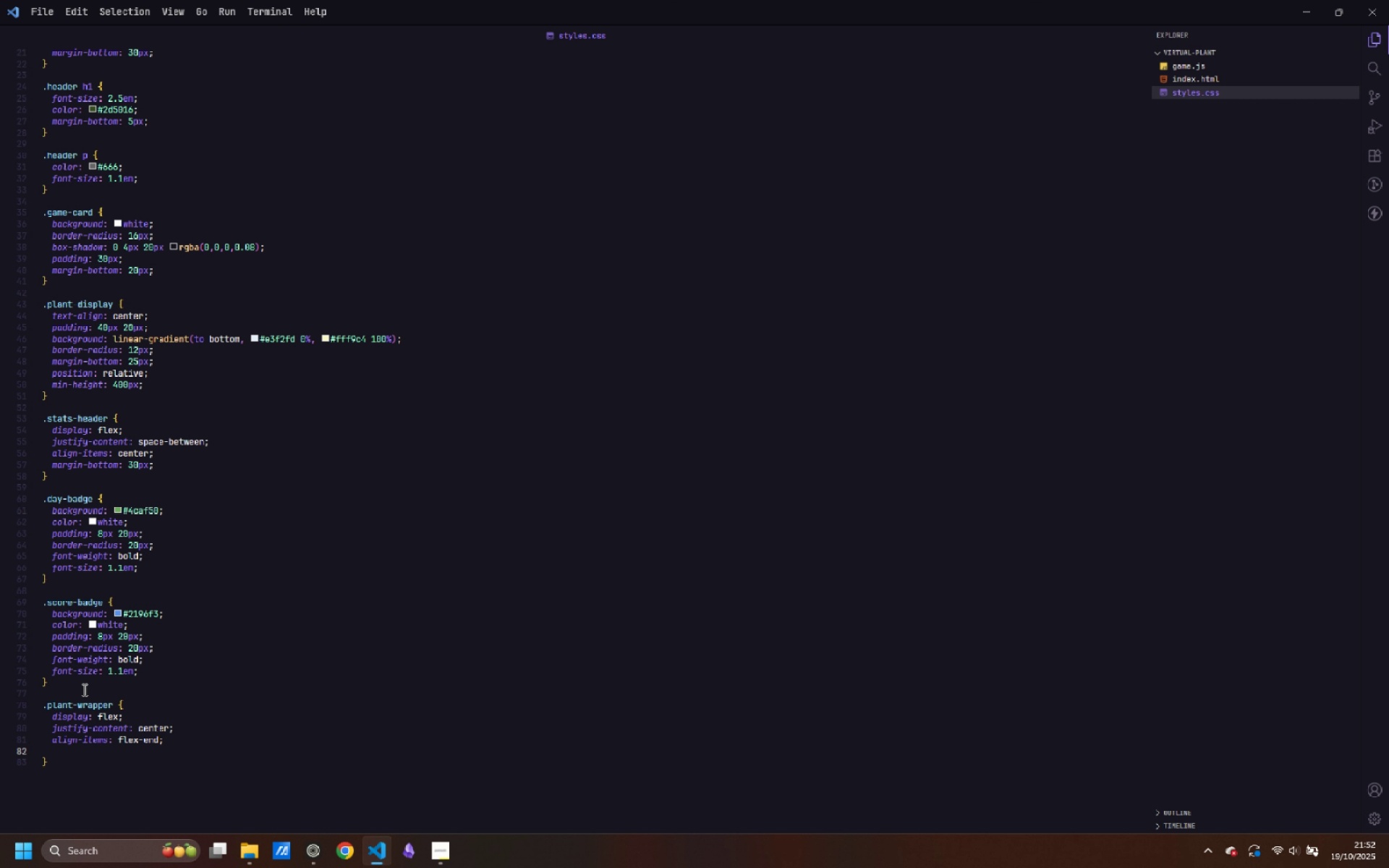 
type(height: 250px;)
 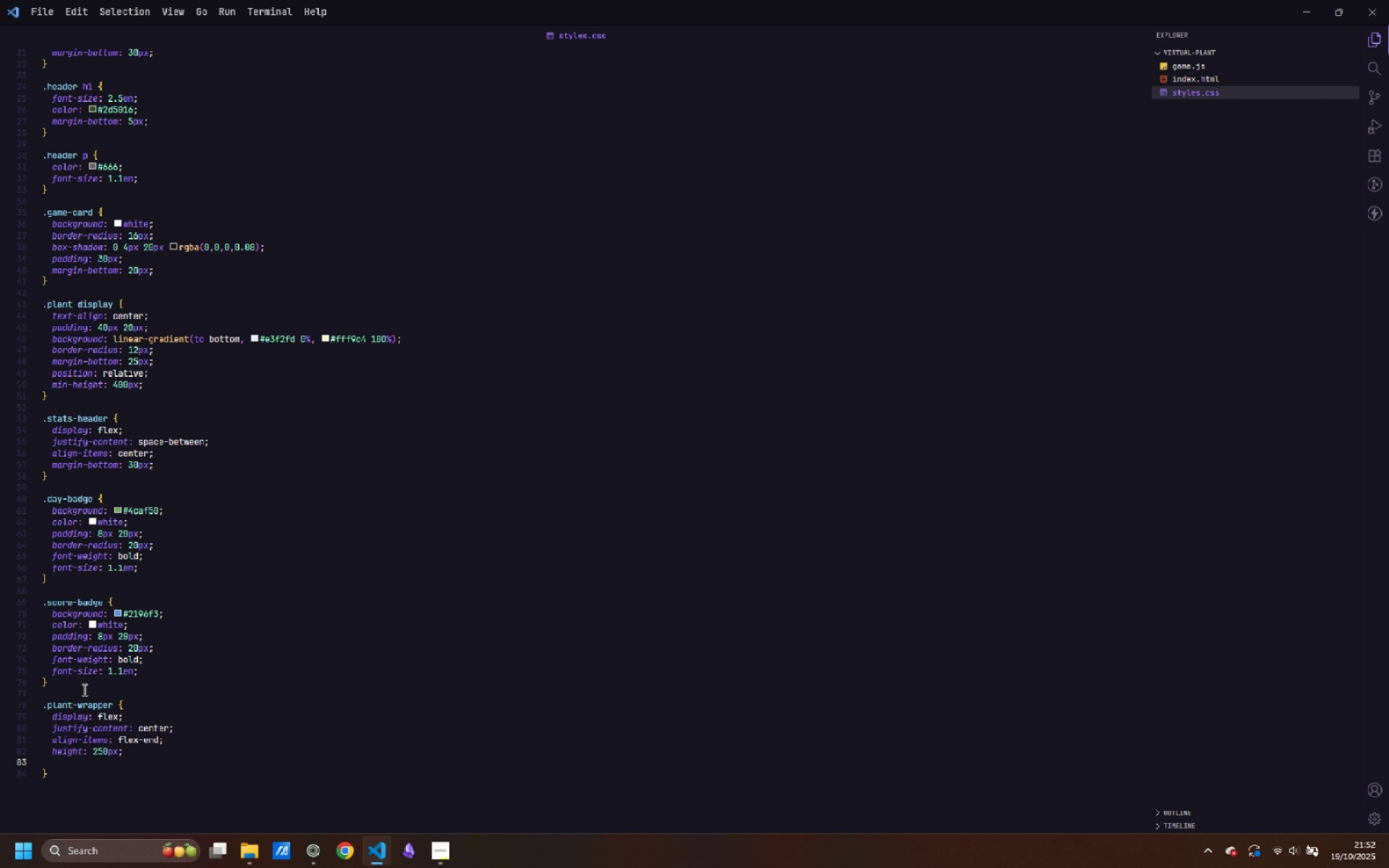 
 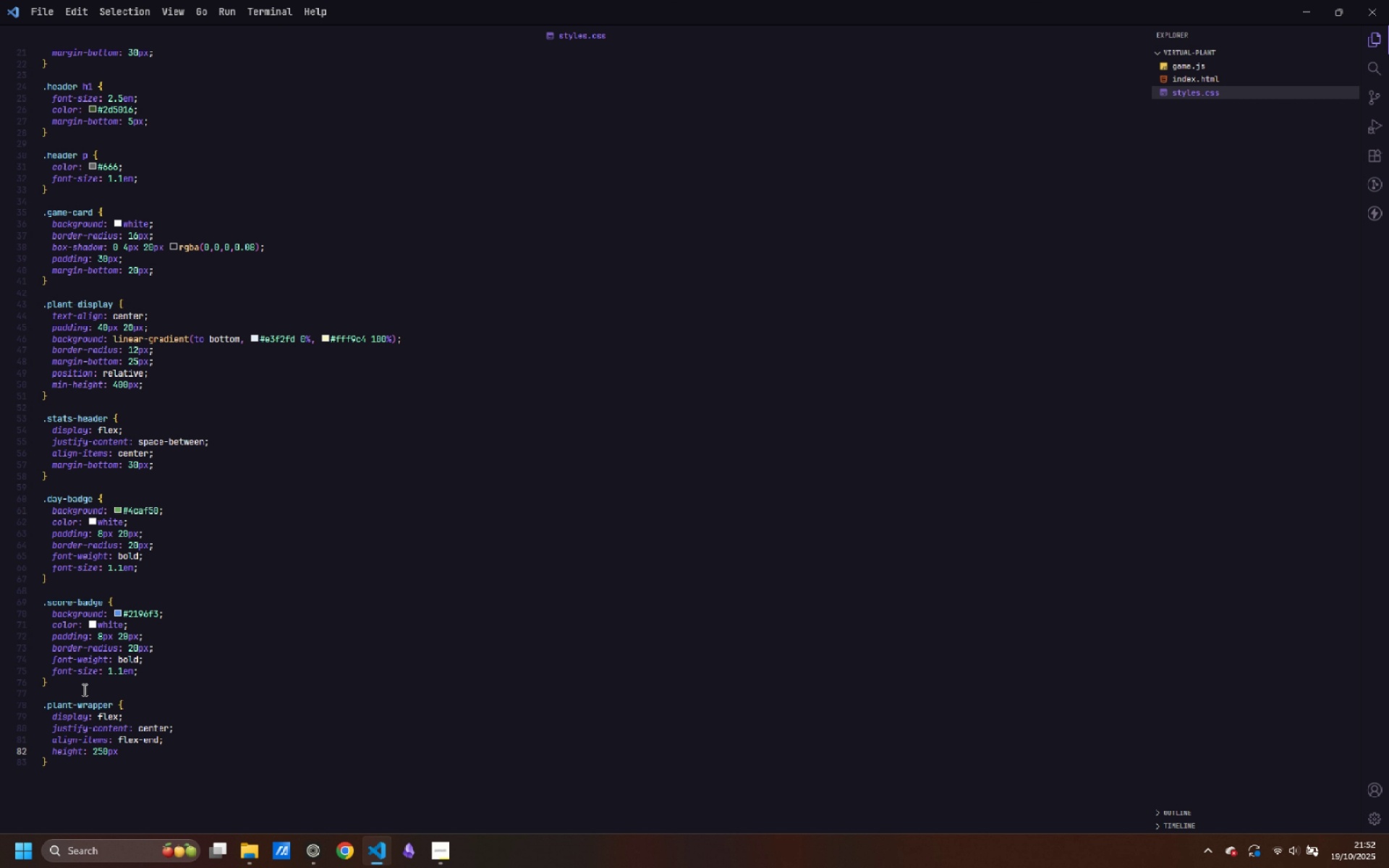 
key(Enter)
 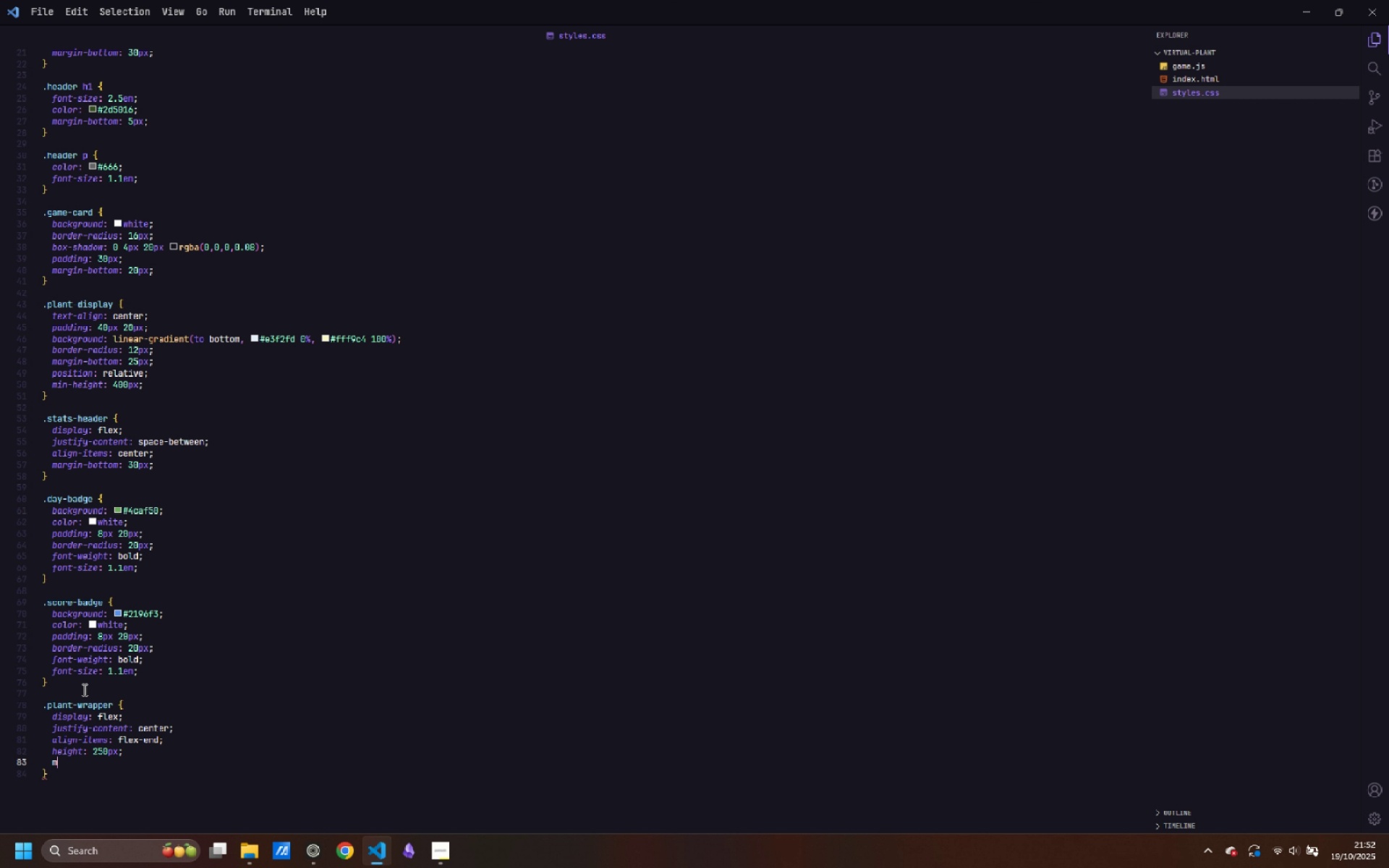 
type(margin: 20px 0;)
 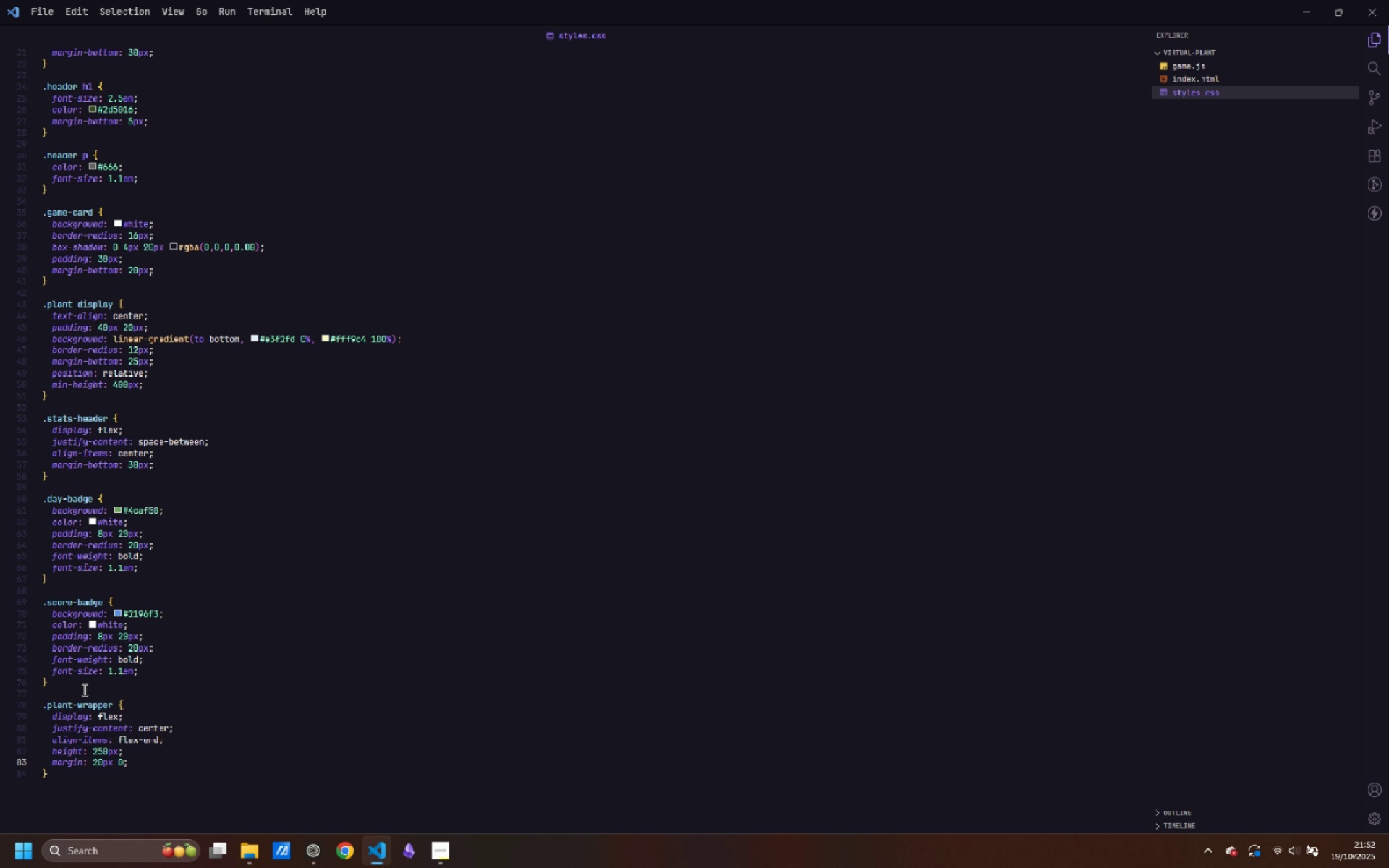 
key(ArrowDown)
 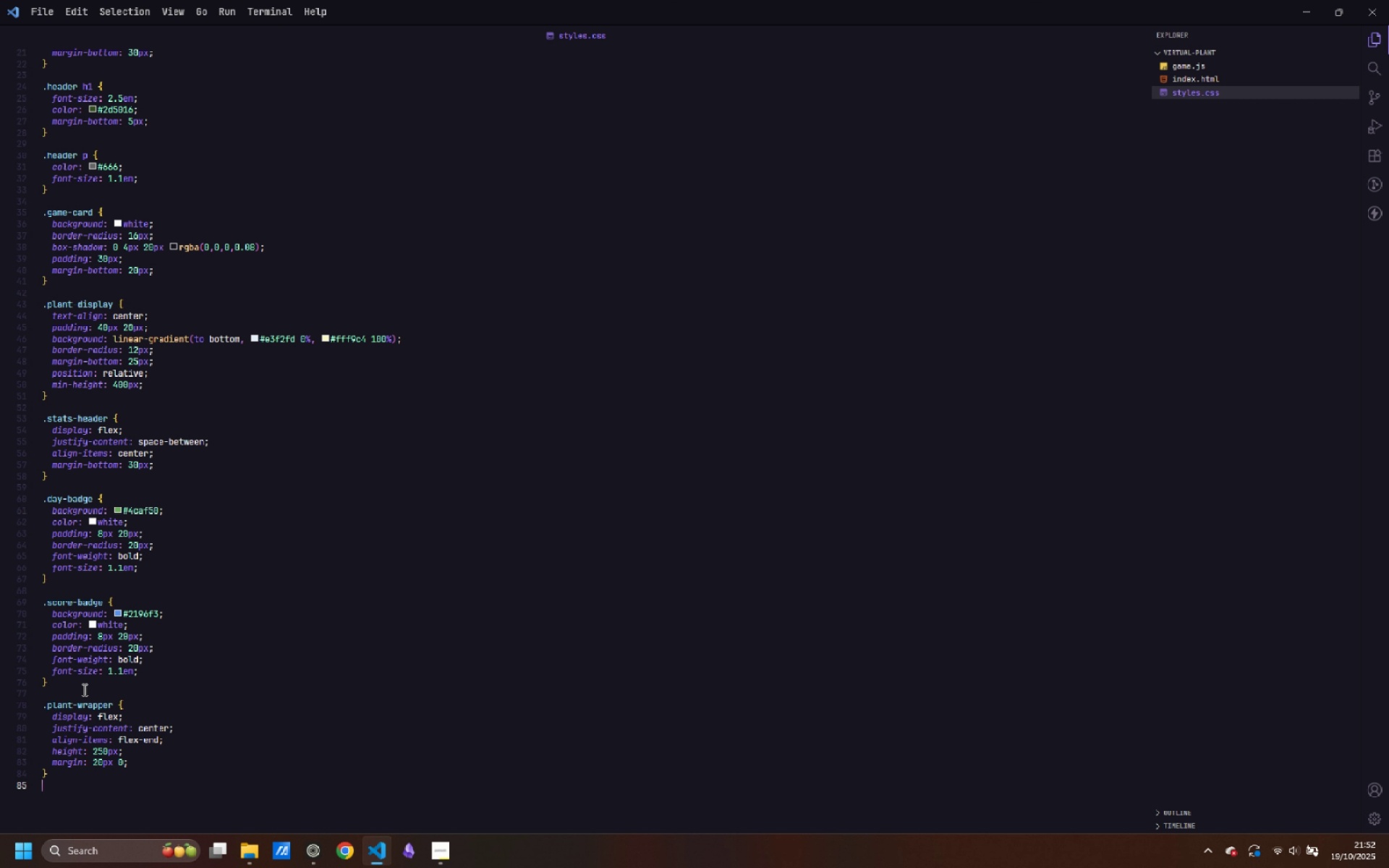 
key(Enter)
 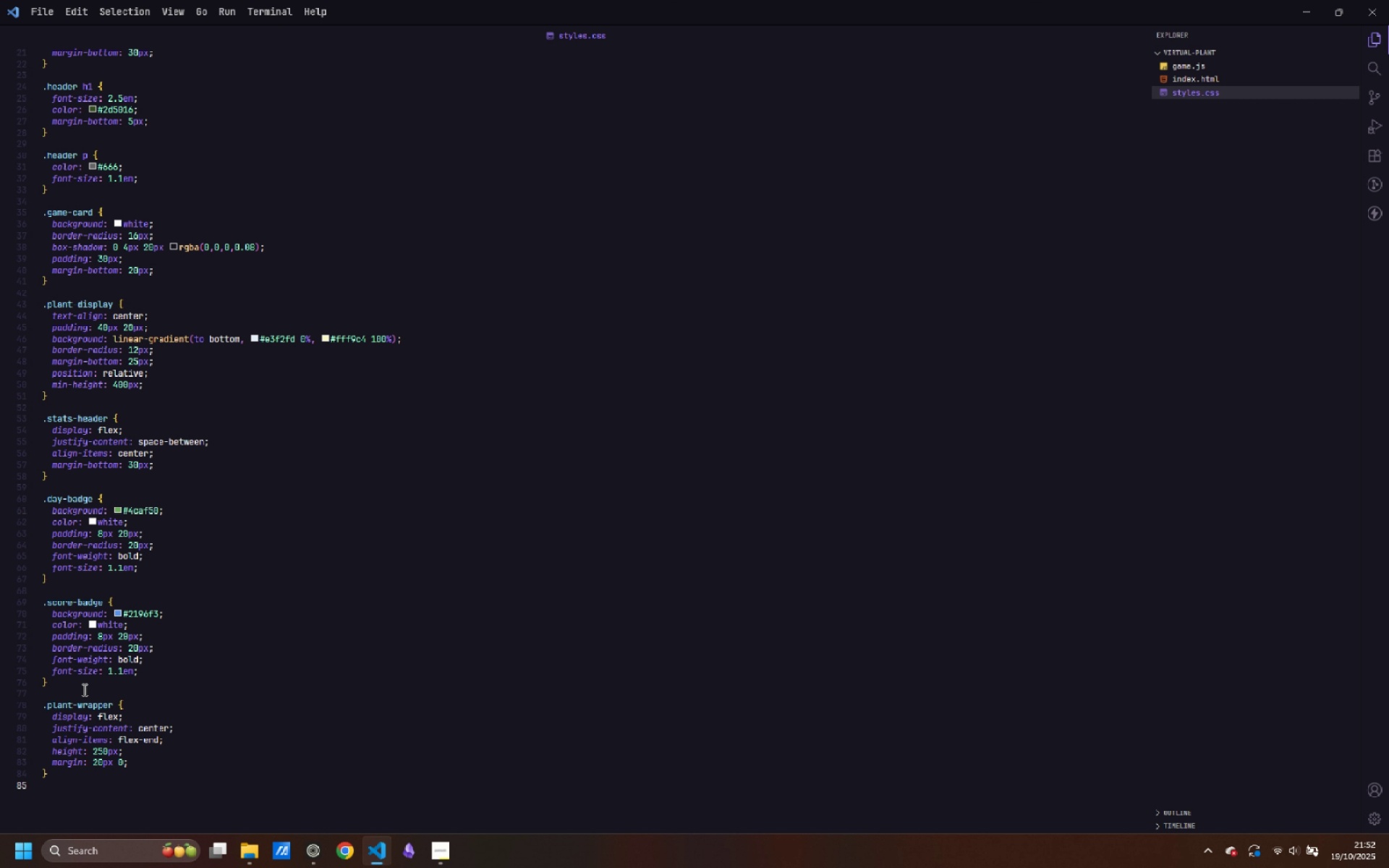 
key(Enter)
 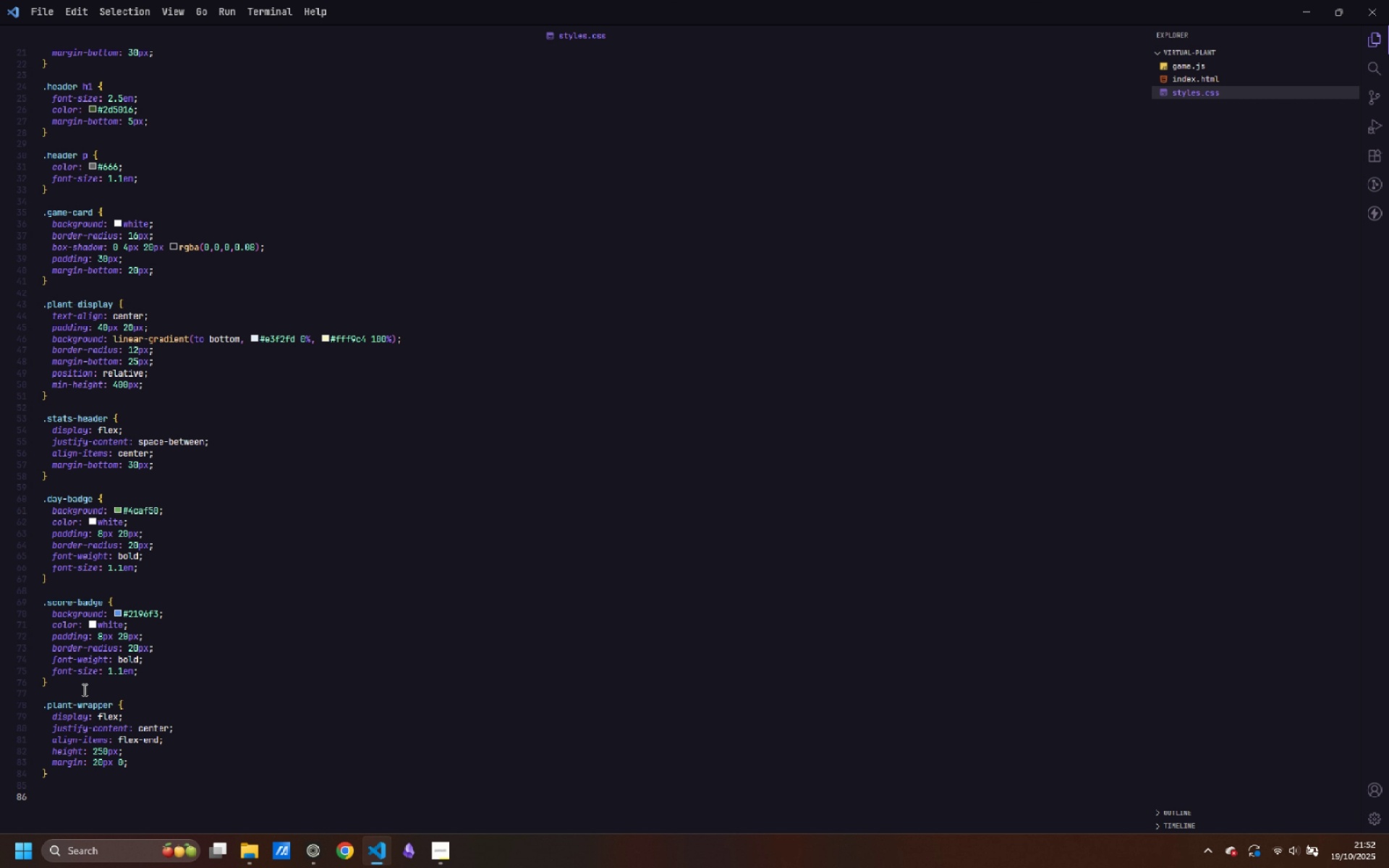 
type(.plant {)
 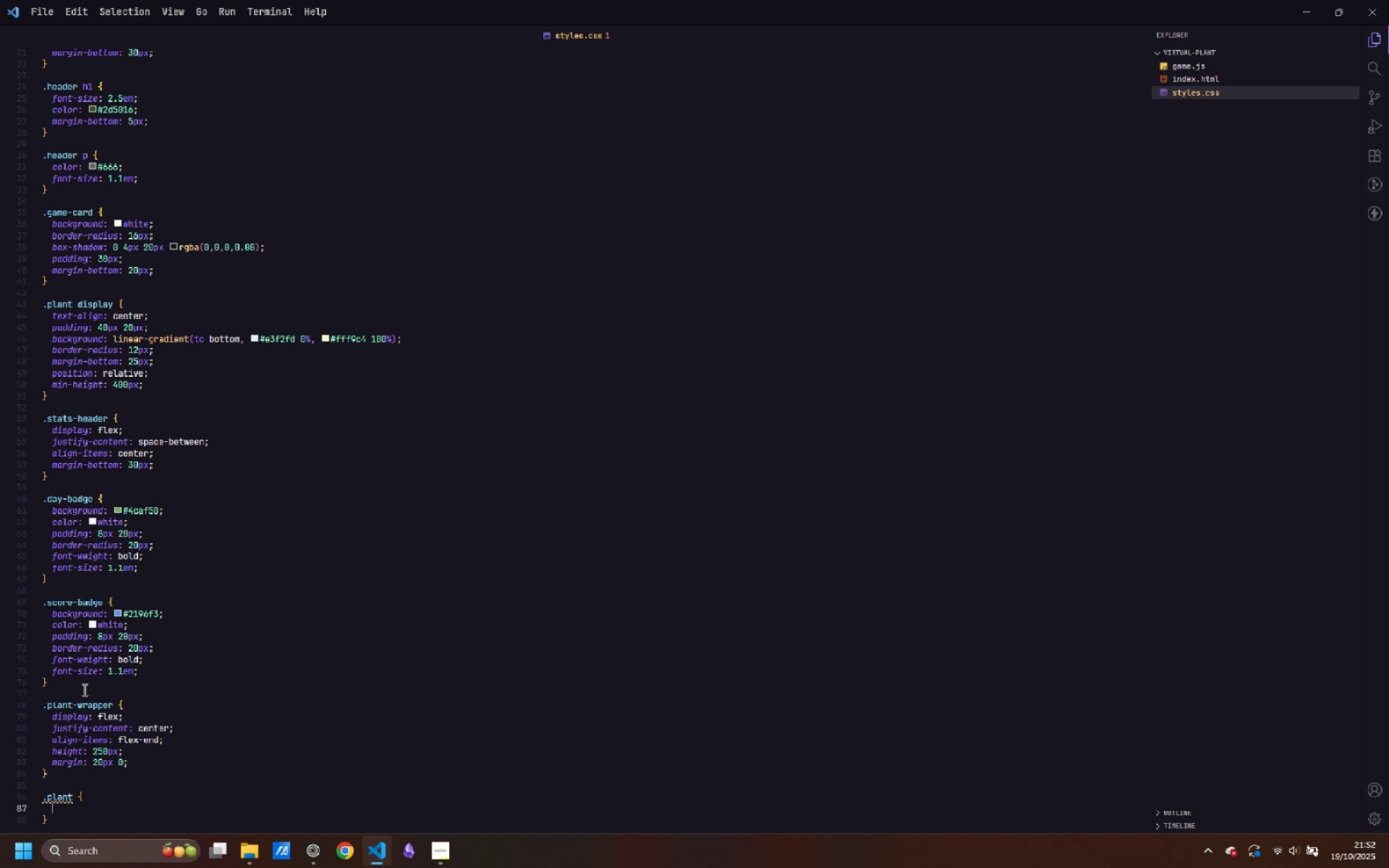 
key(Enter)
 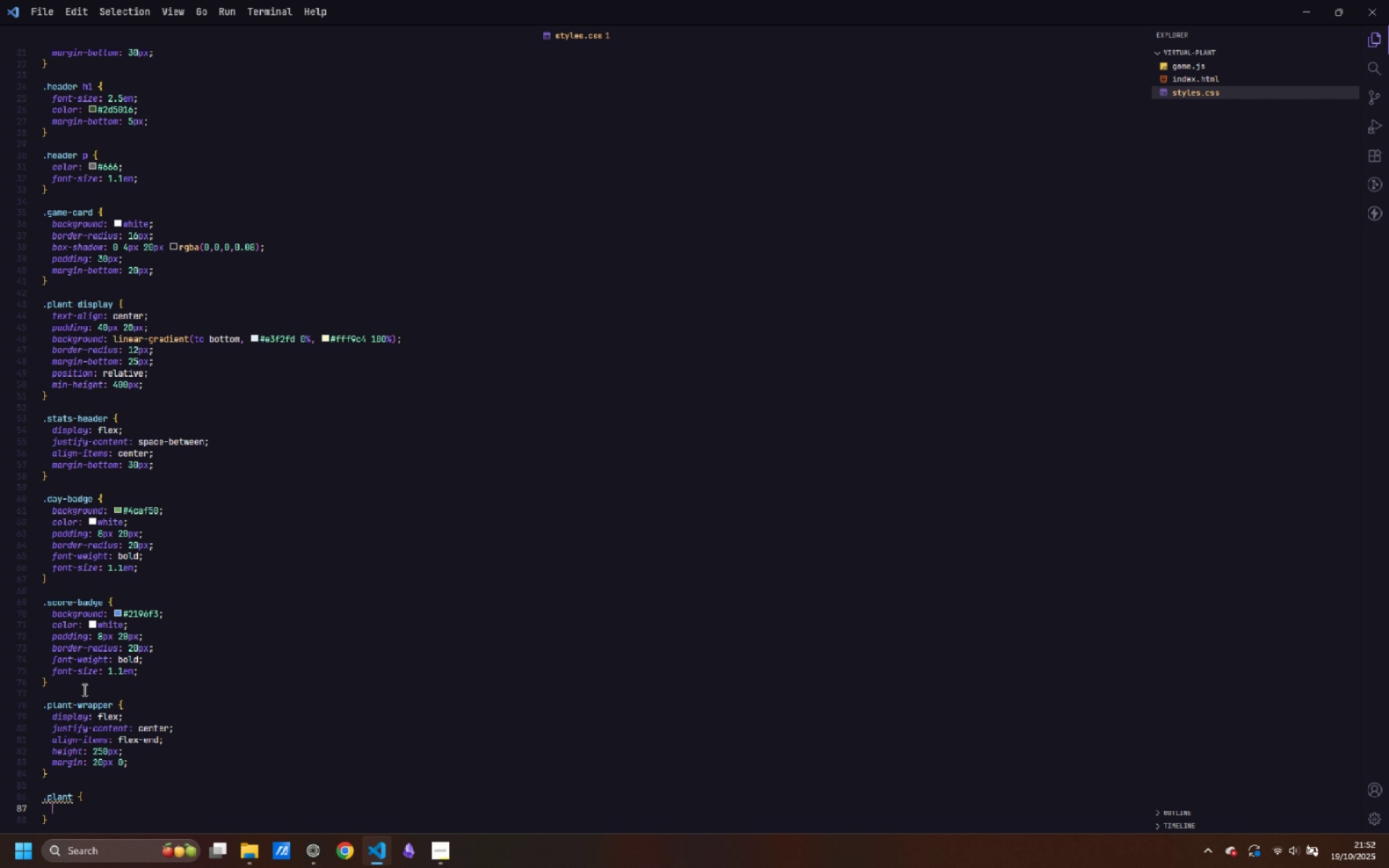 
type(transition: all 0.5s ease;)
 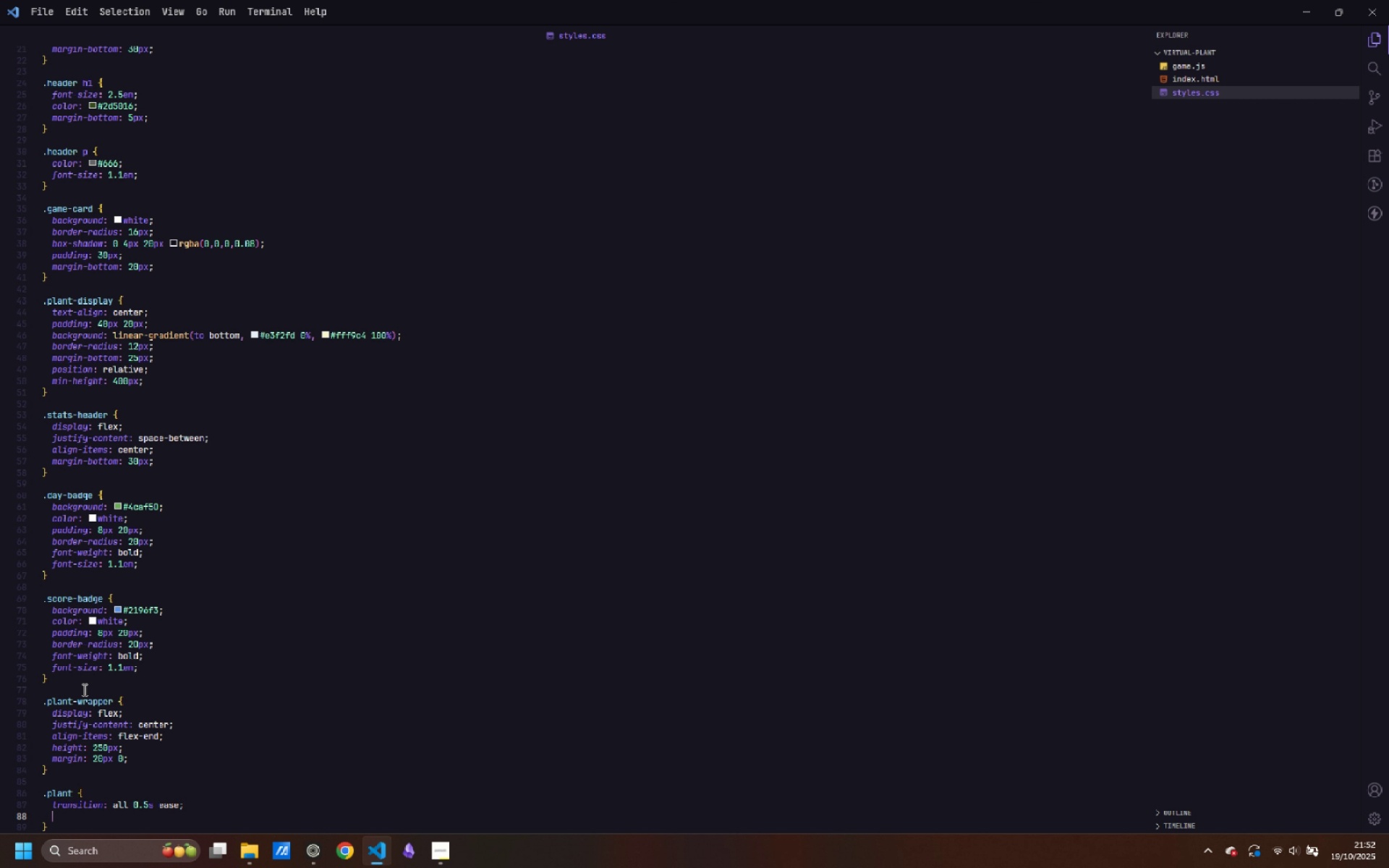 
key(Enter)
 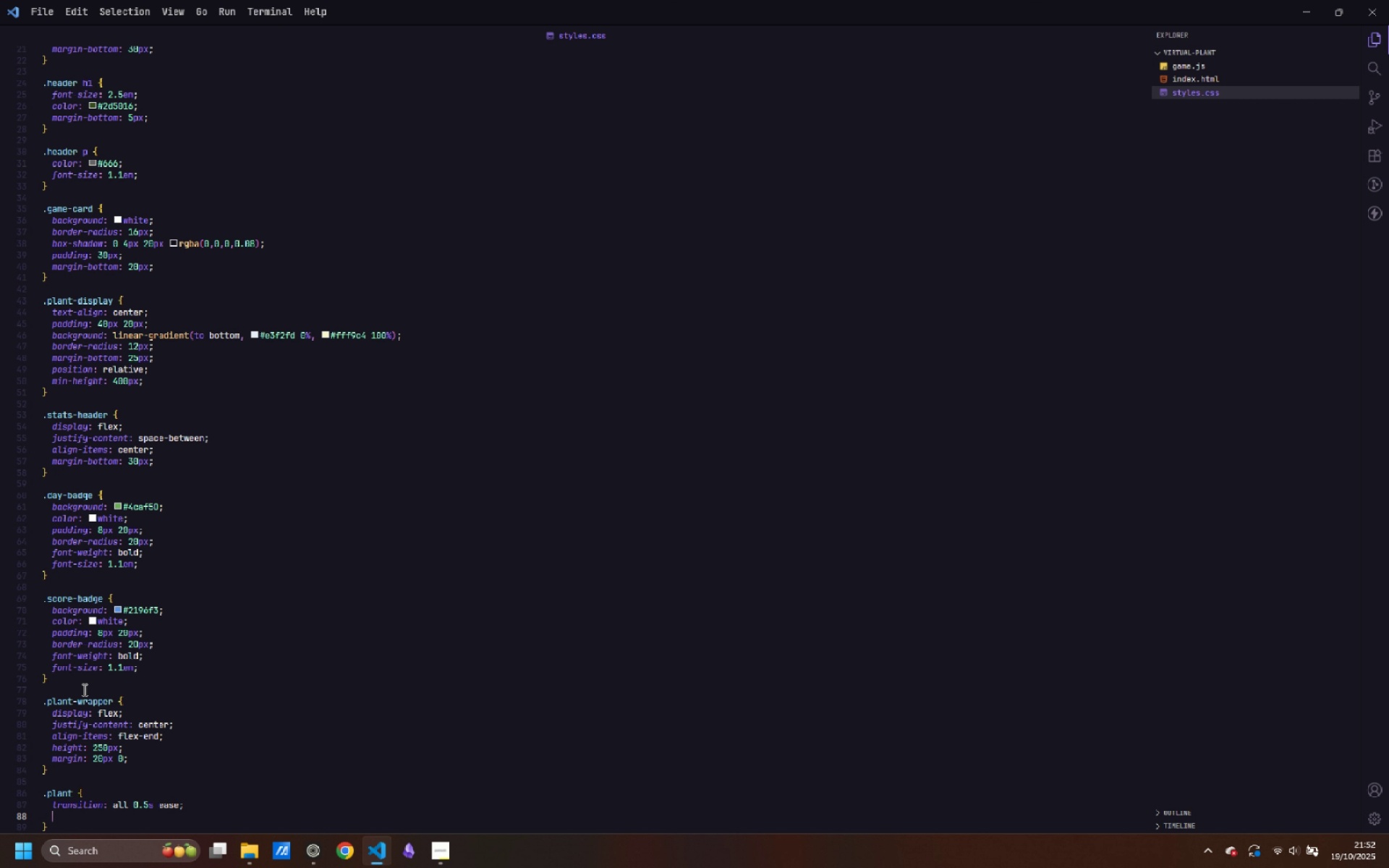 
type(position.rel)
 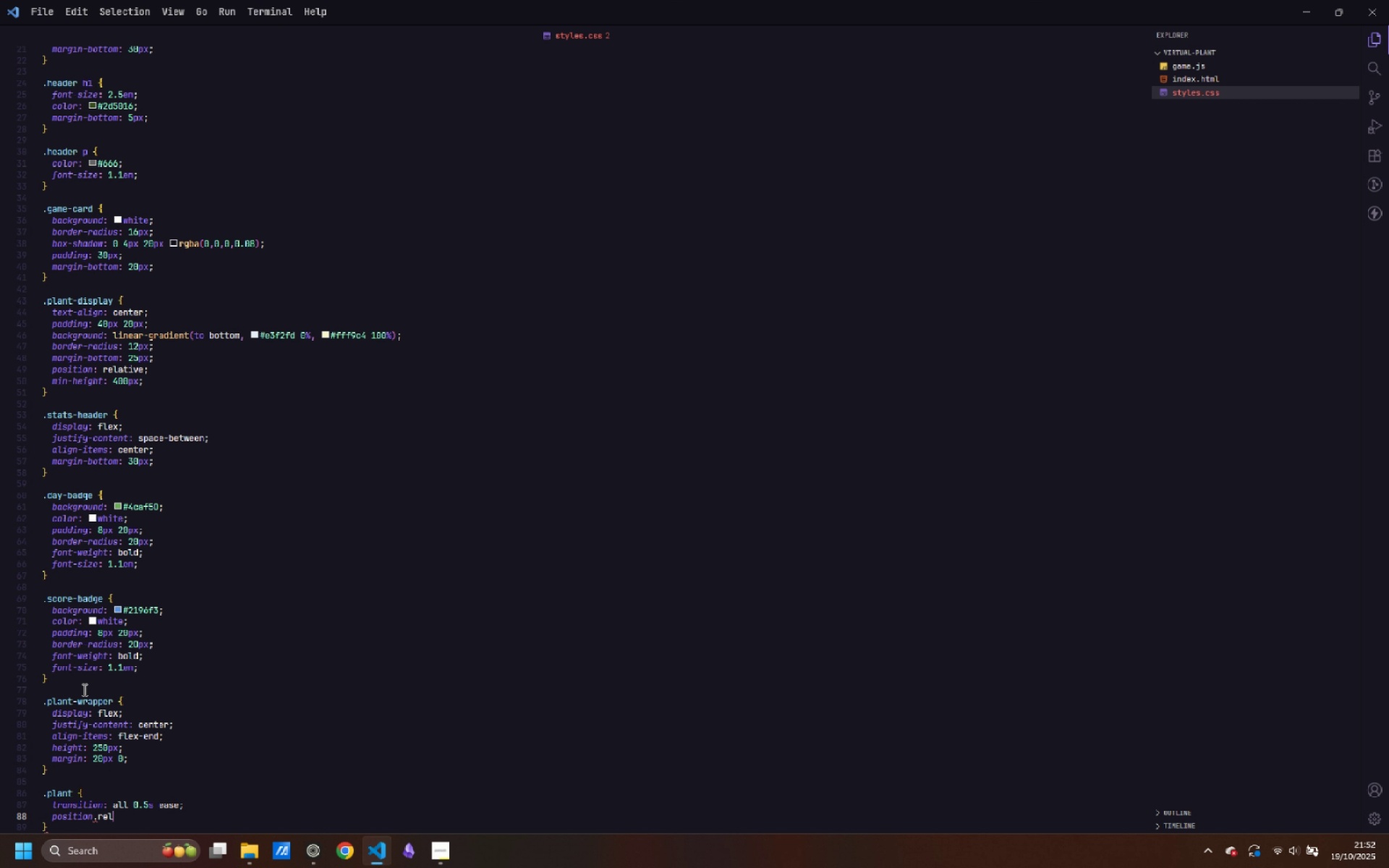 
key(Control+ControlLeft)
 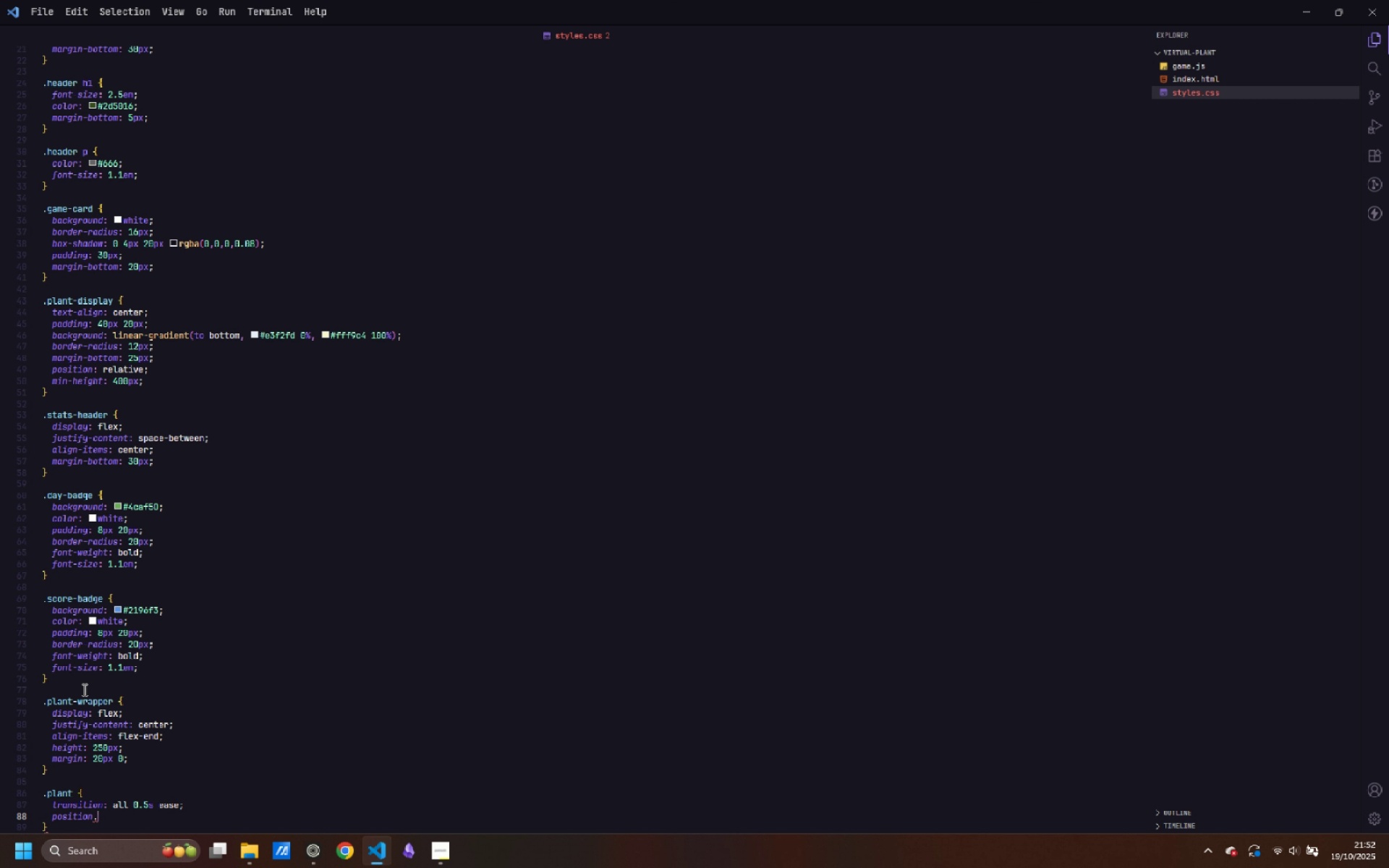 
key(Control+Backspace)
 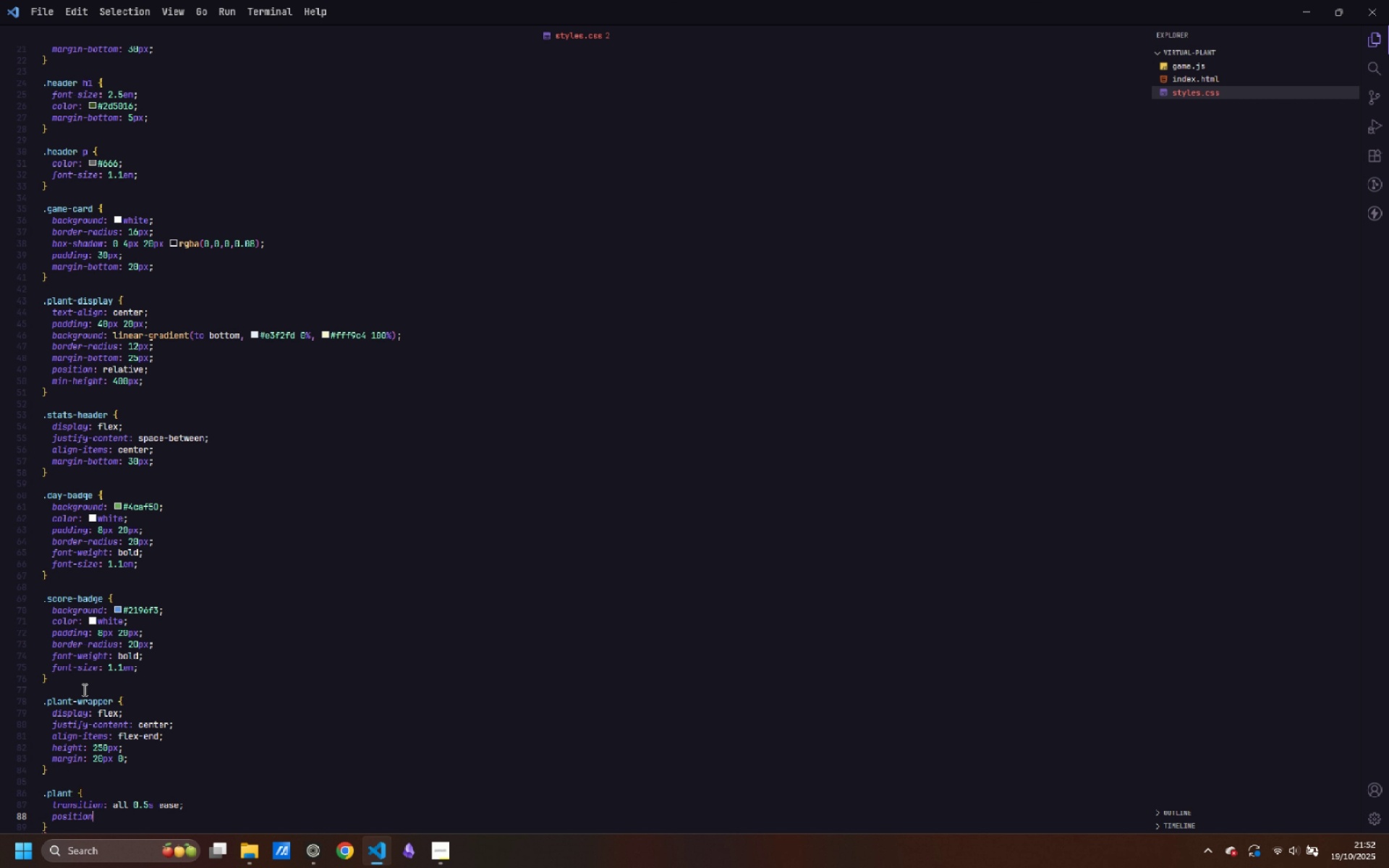 
key(Backspace)
type(: relative;)
 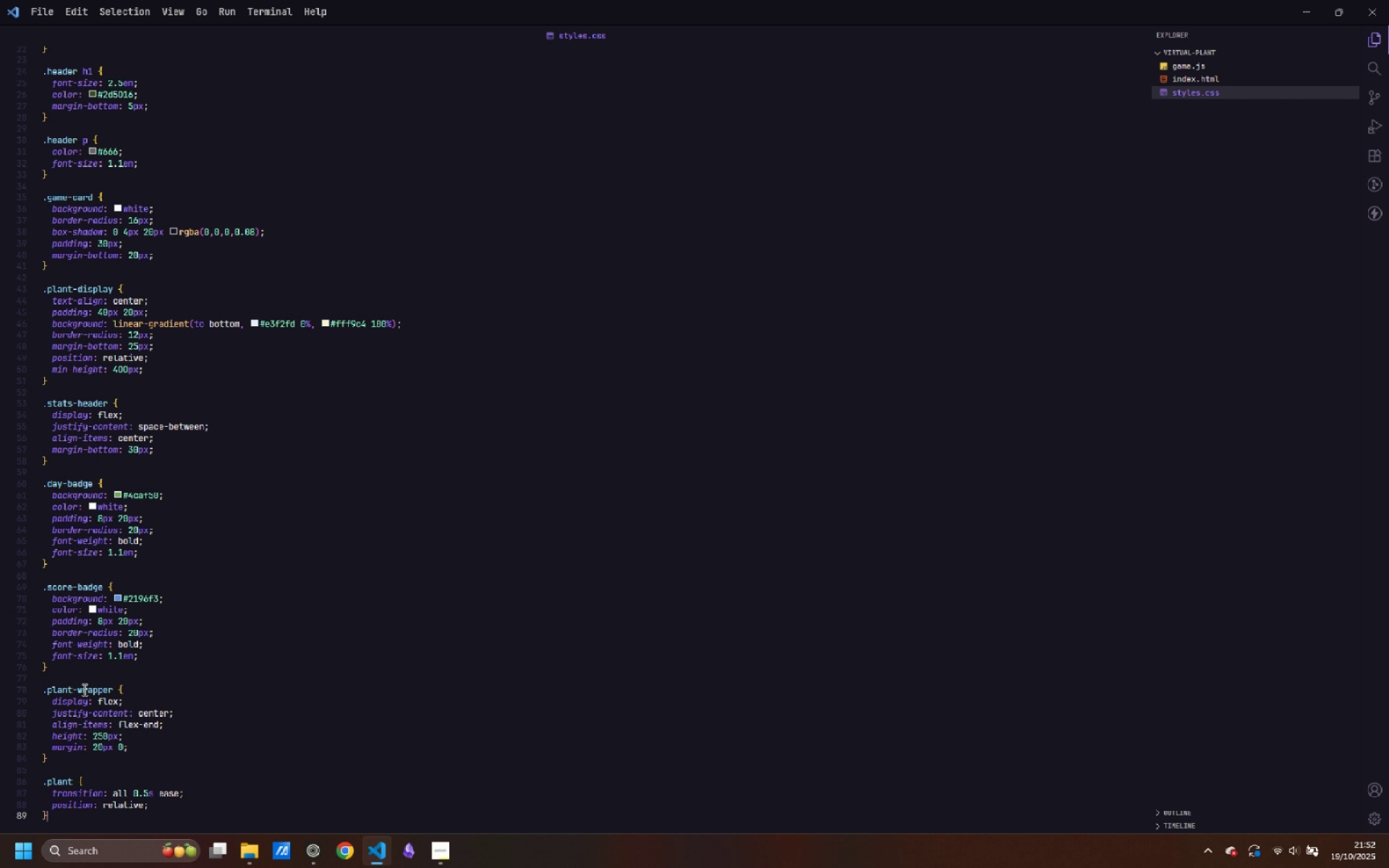 
key(ArrowDown)
 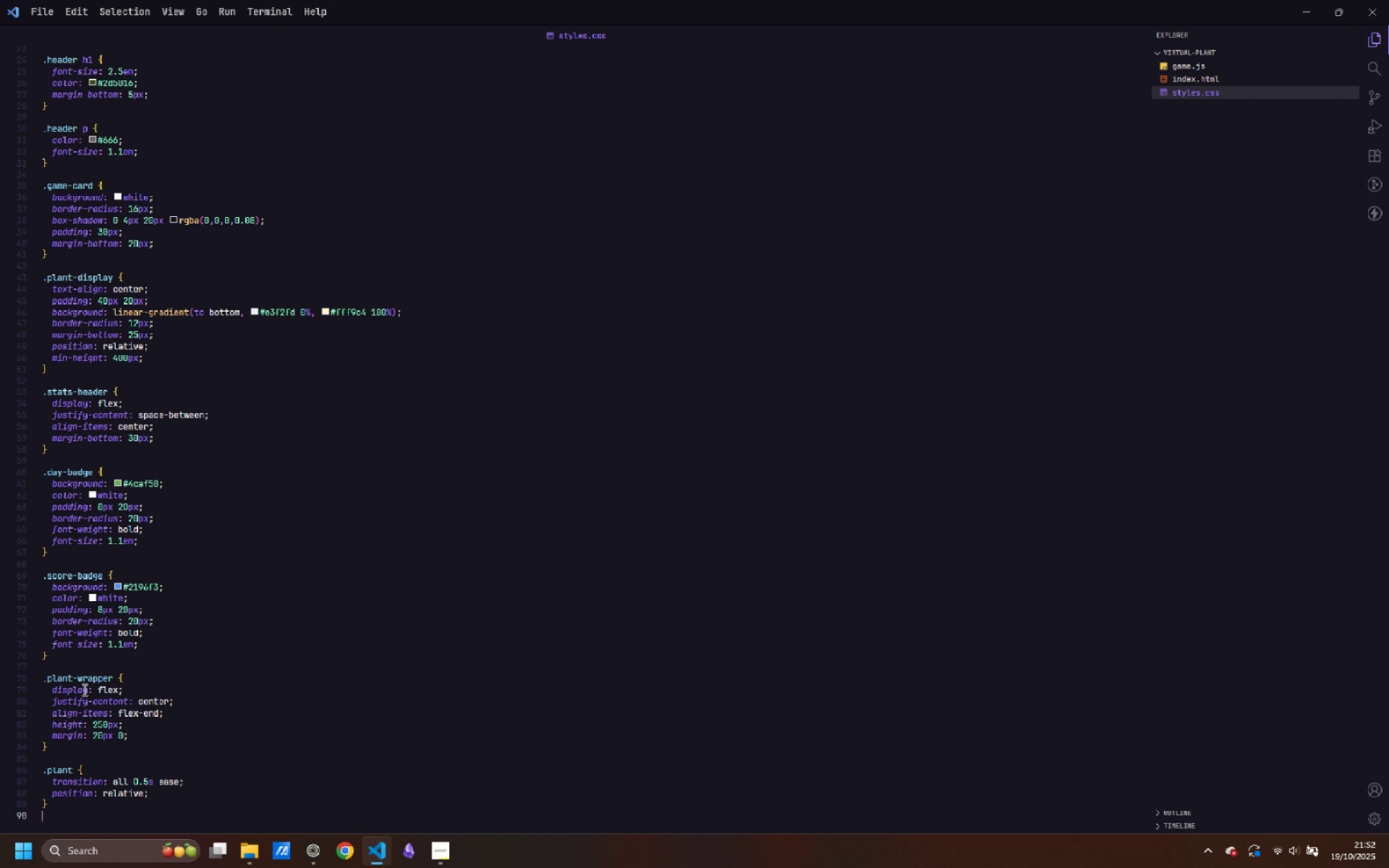 
key(Enter)
 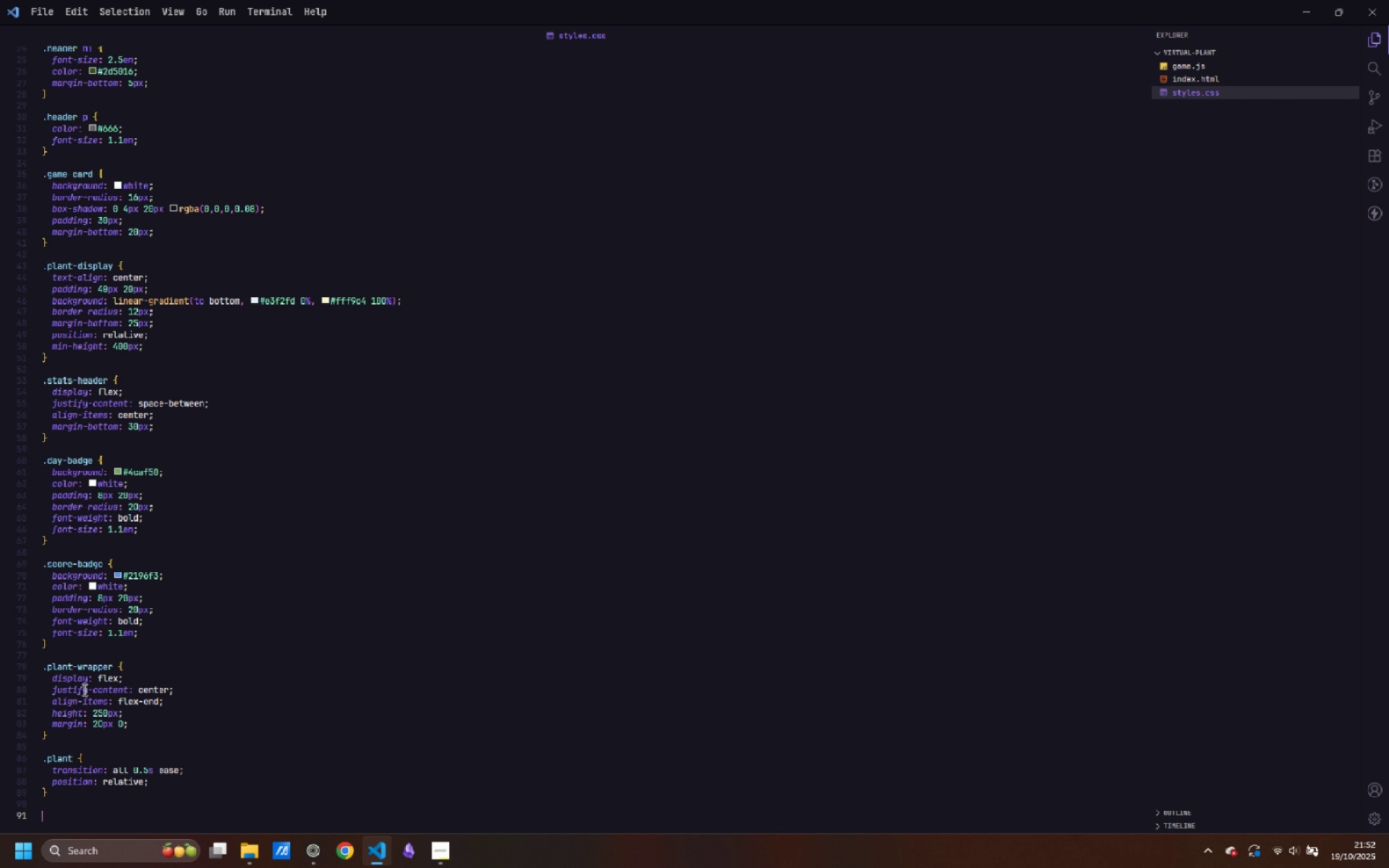 
key(Enter)
 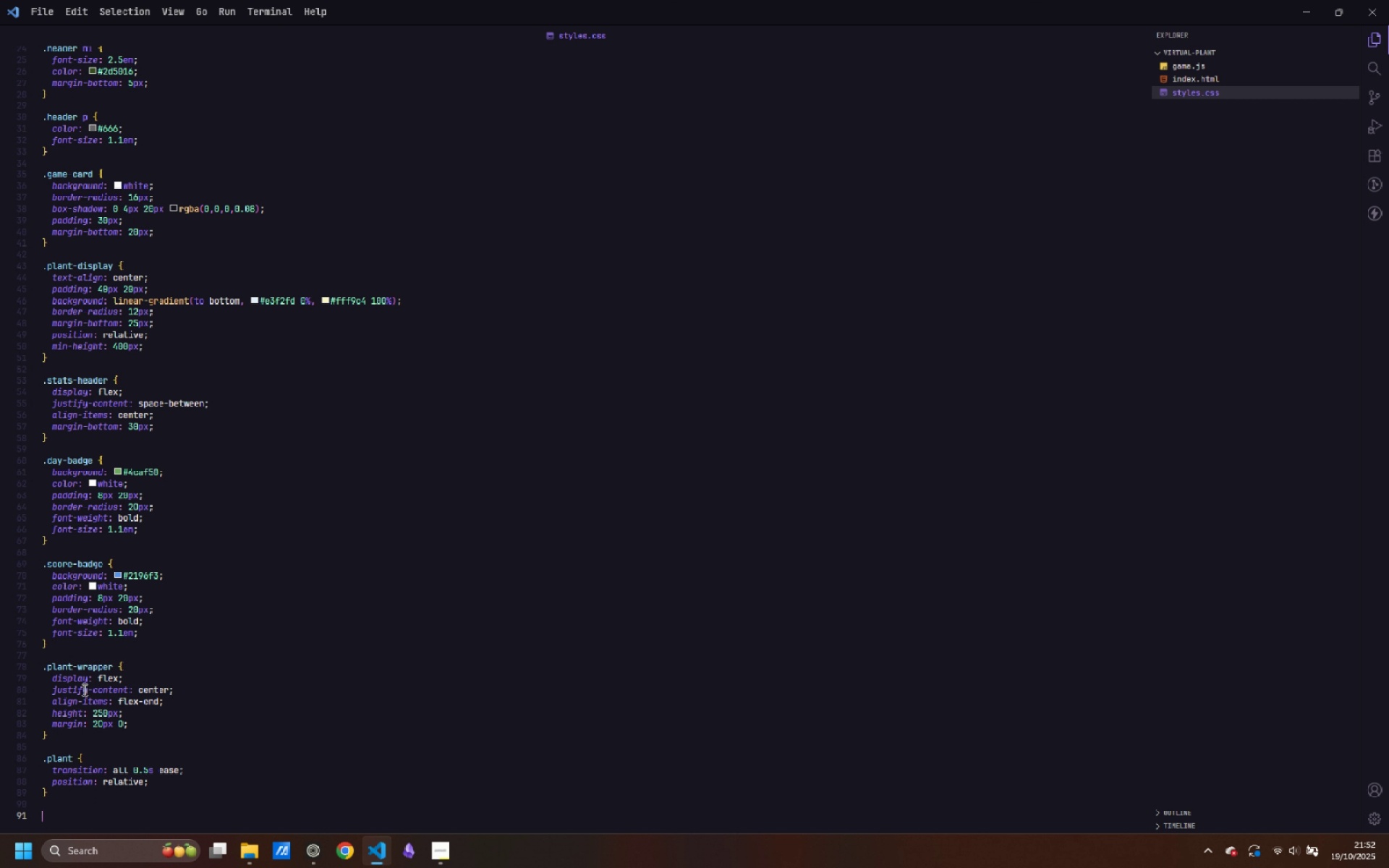 
type(.plant-stem {)
 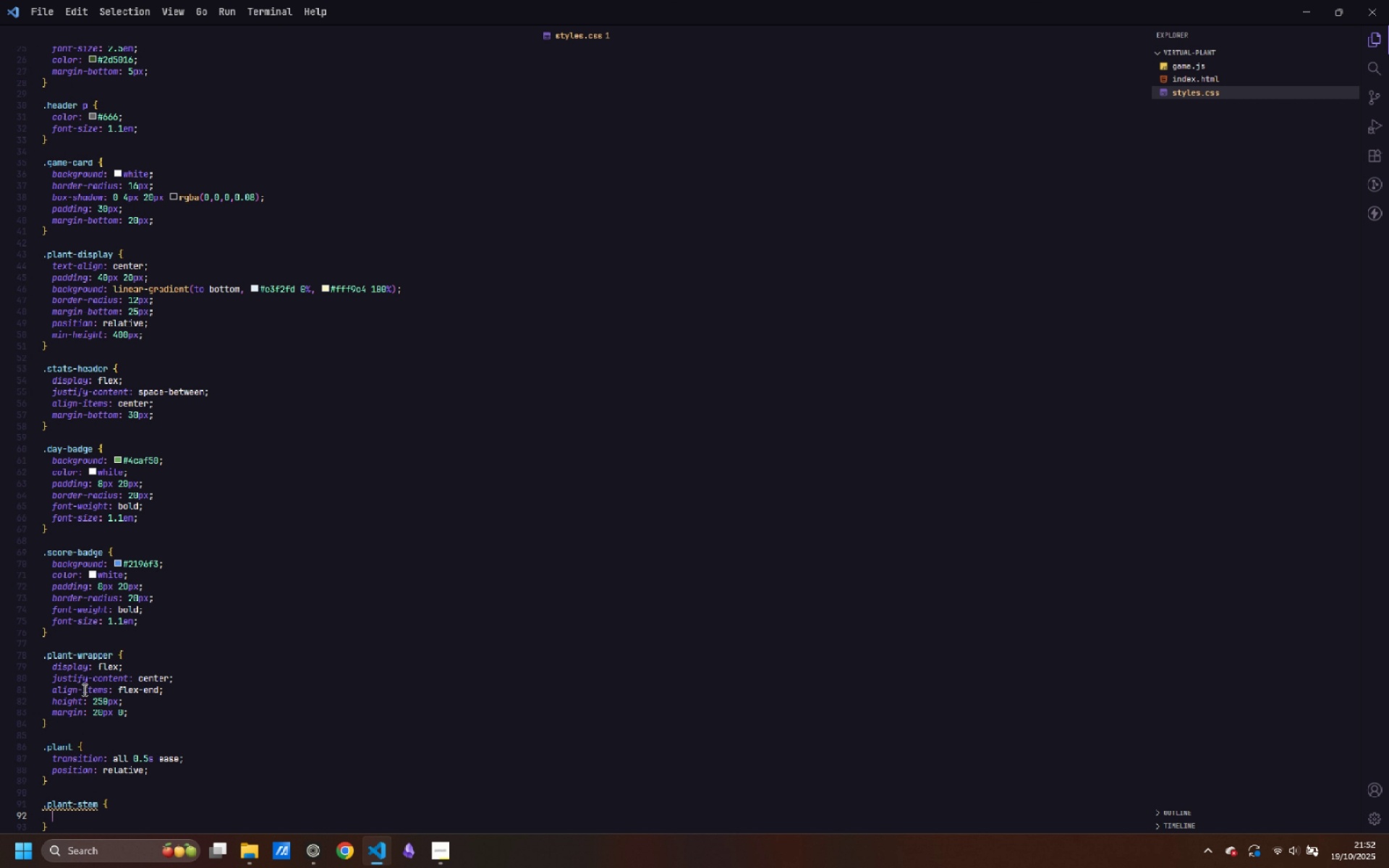 
key(Enter)
 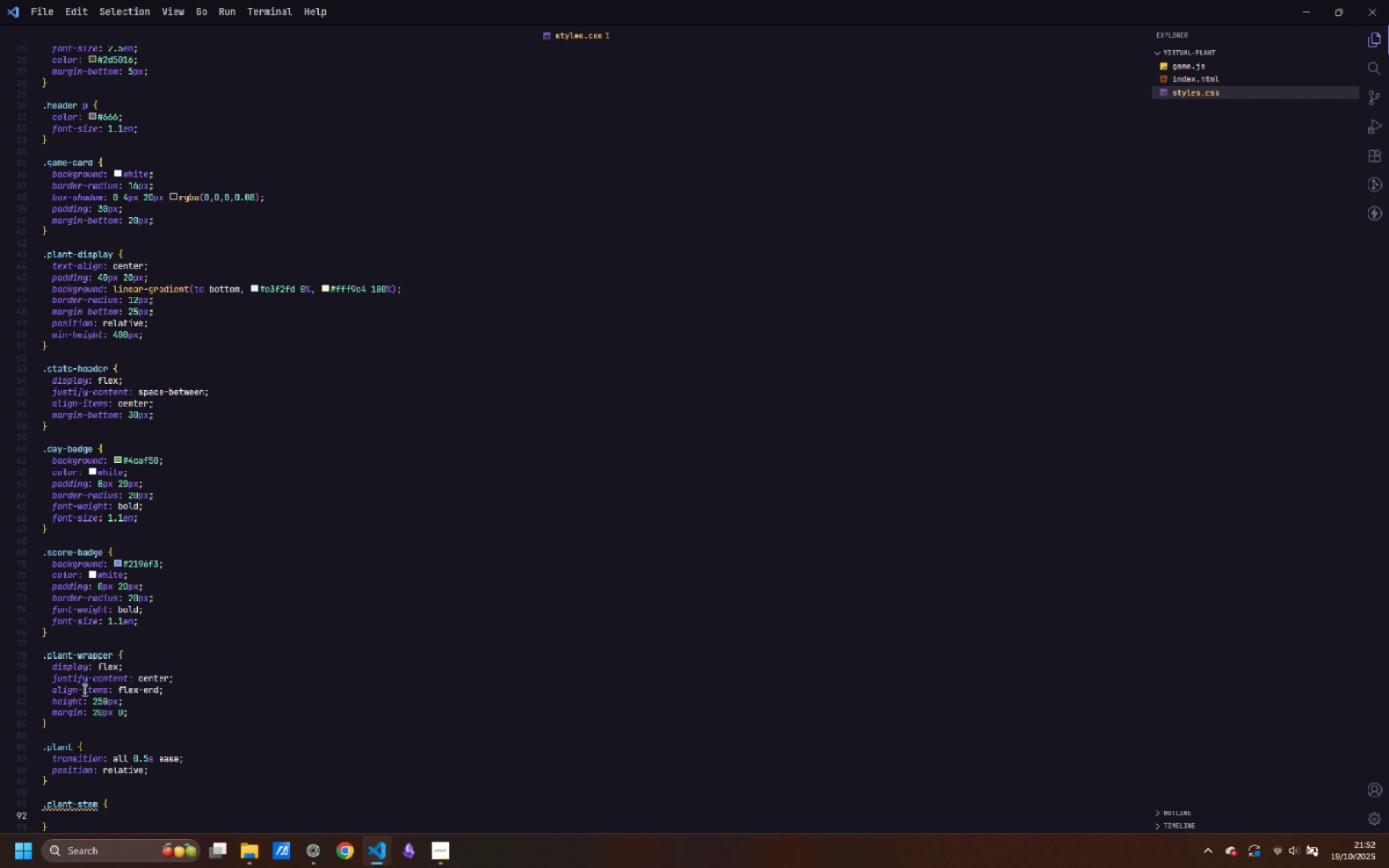 
type(wit)
key(Backspace)
type(dth: 10px;)
 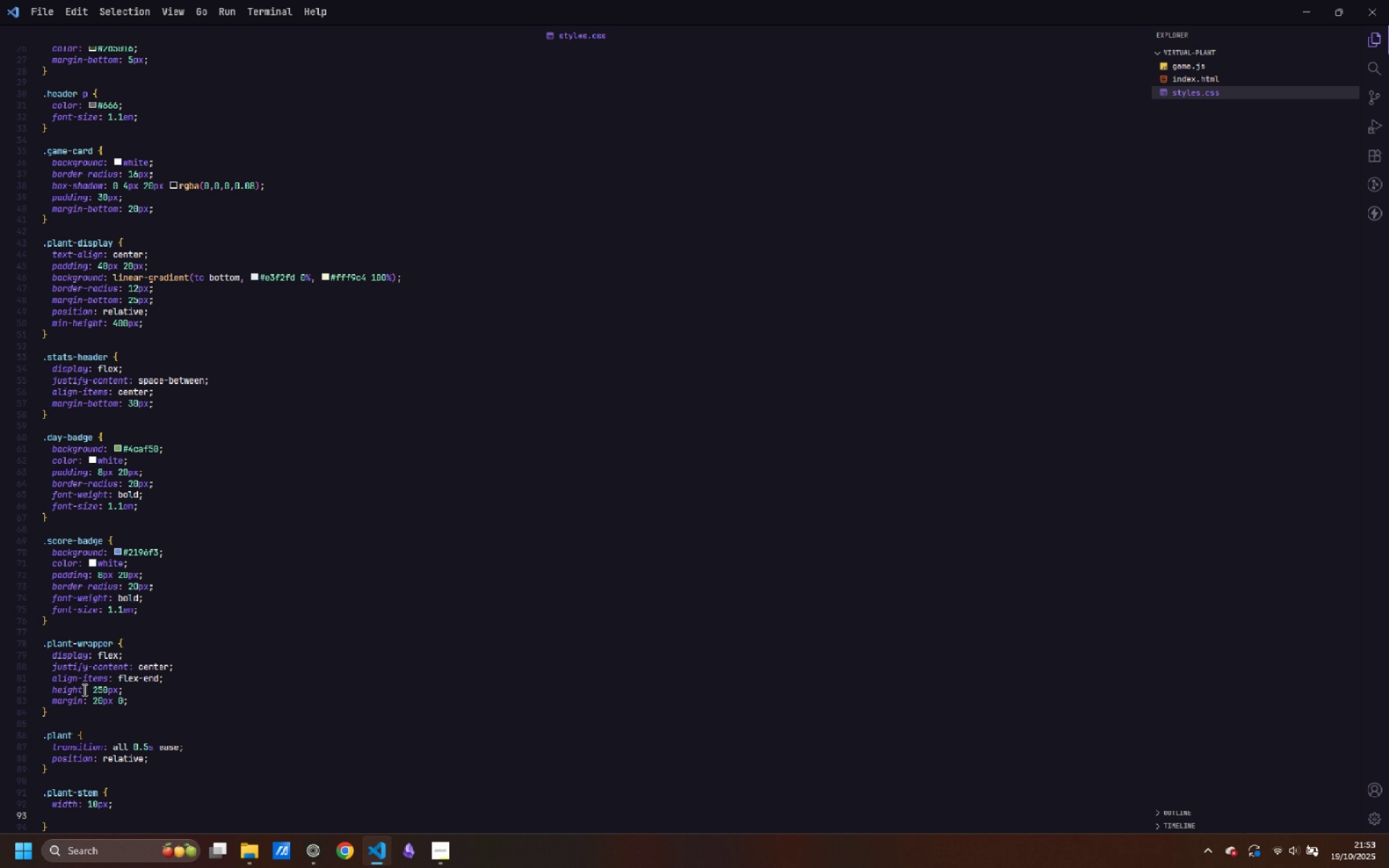 
 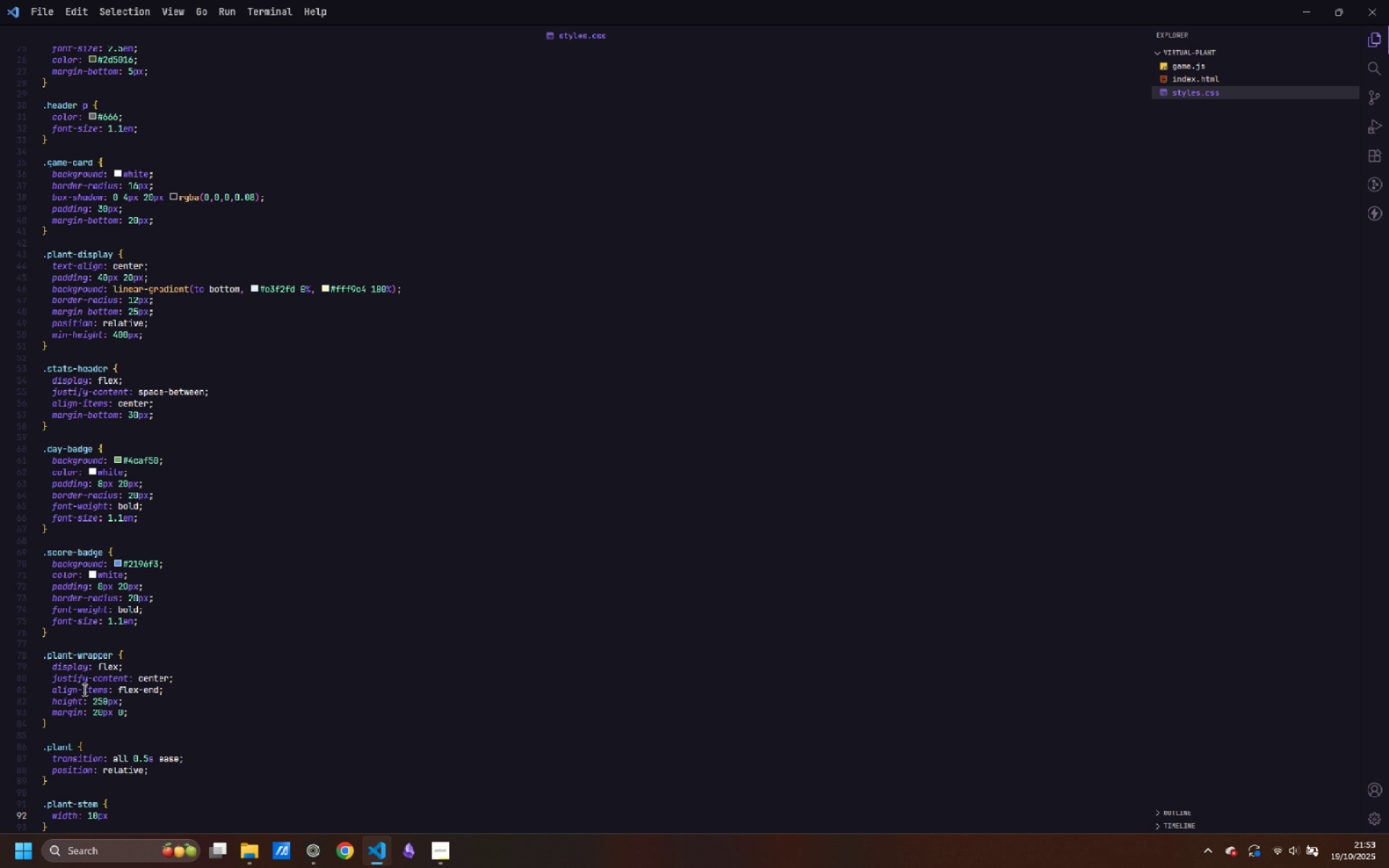 
key(Enter)
 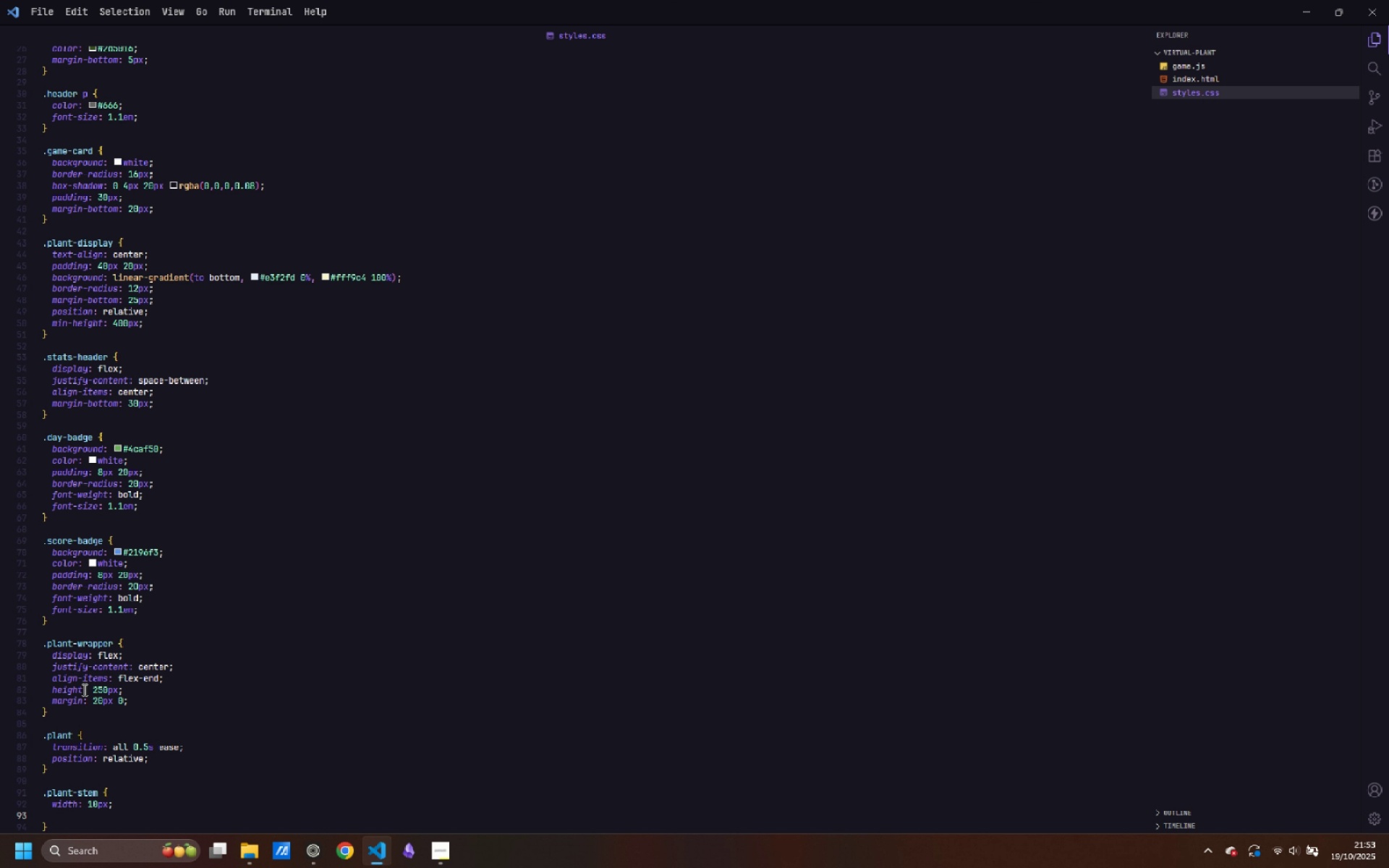 
type(backgrond)
key(Backspace)
key(Backspace)
type(und: linear)
 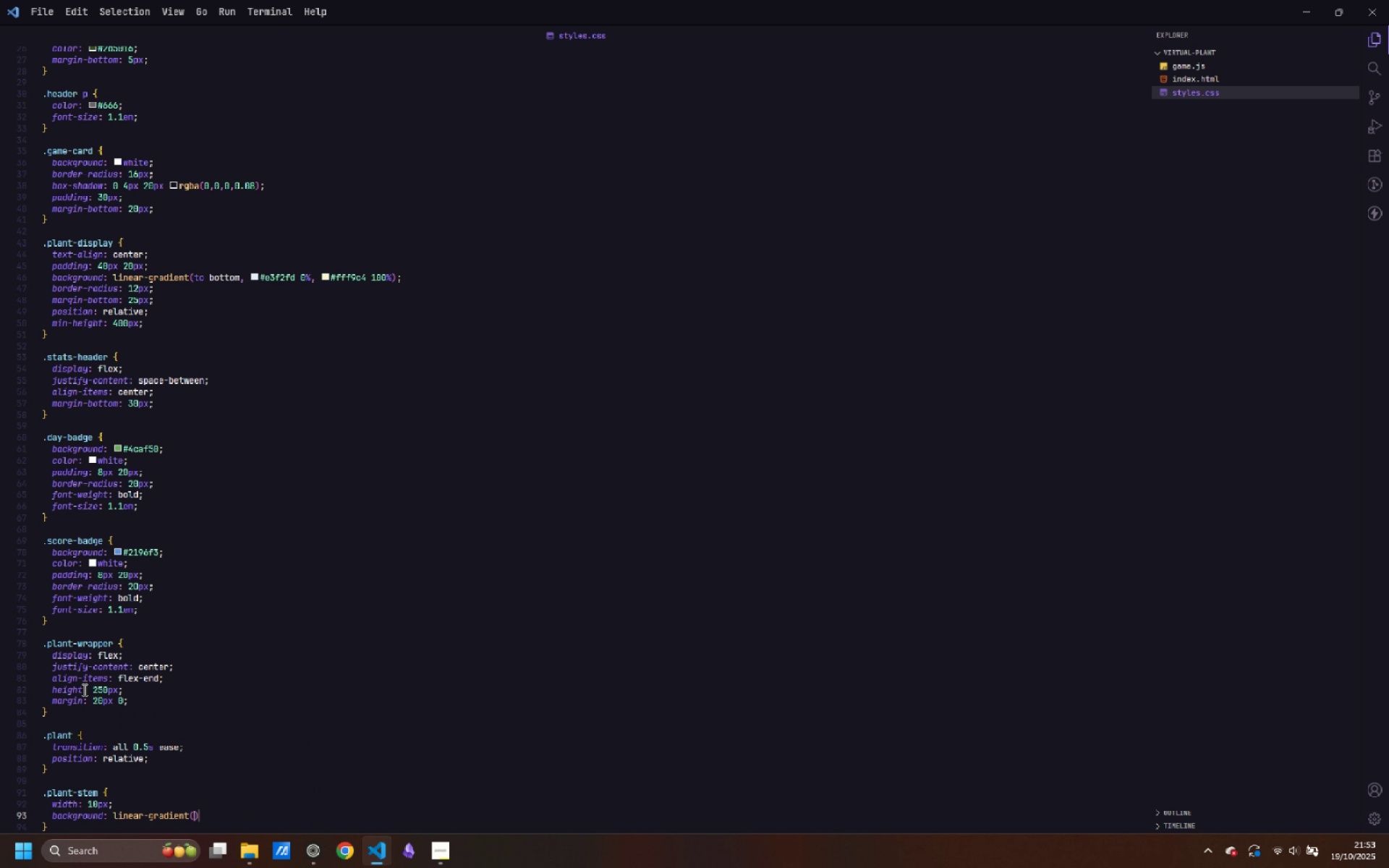 
key(Enter)
 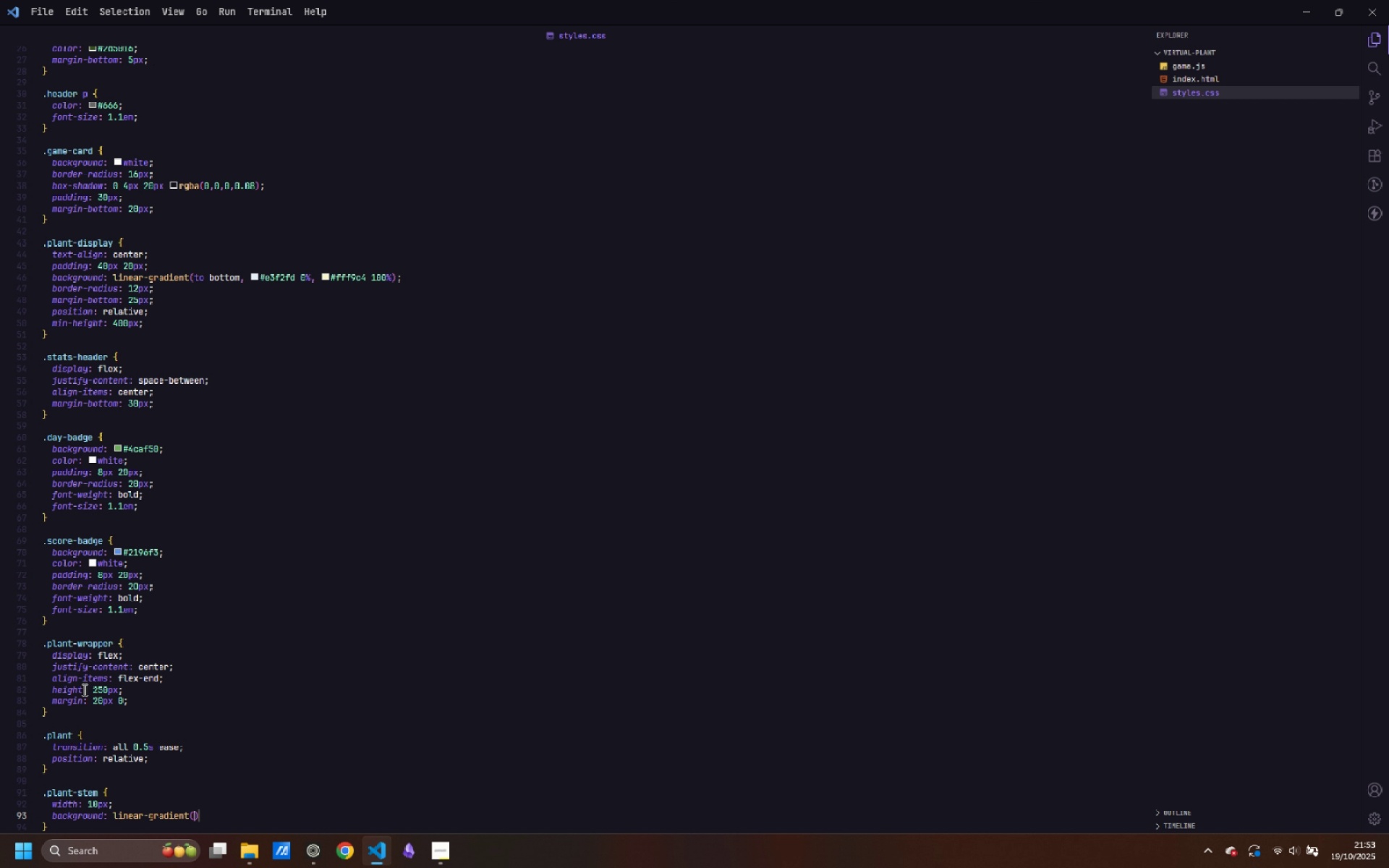 
type(to top, #795548,)
key(Backspace)
type( )
key(Backspace)
type(, #4caf50)
 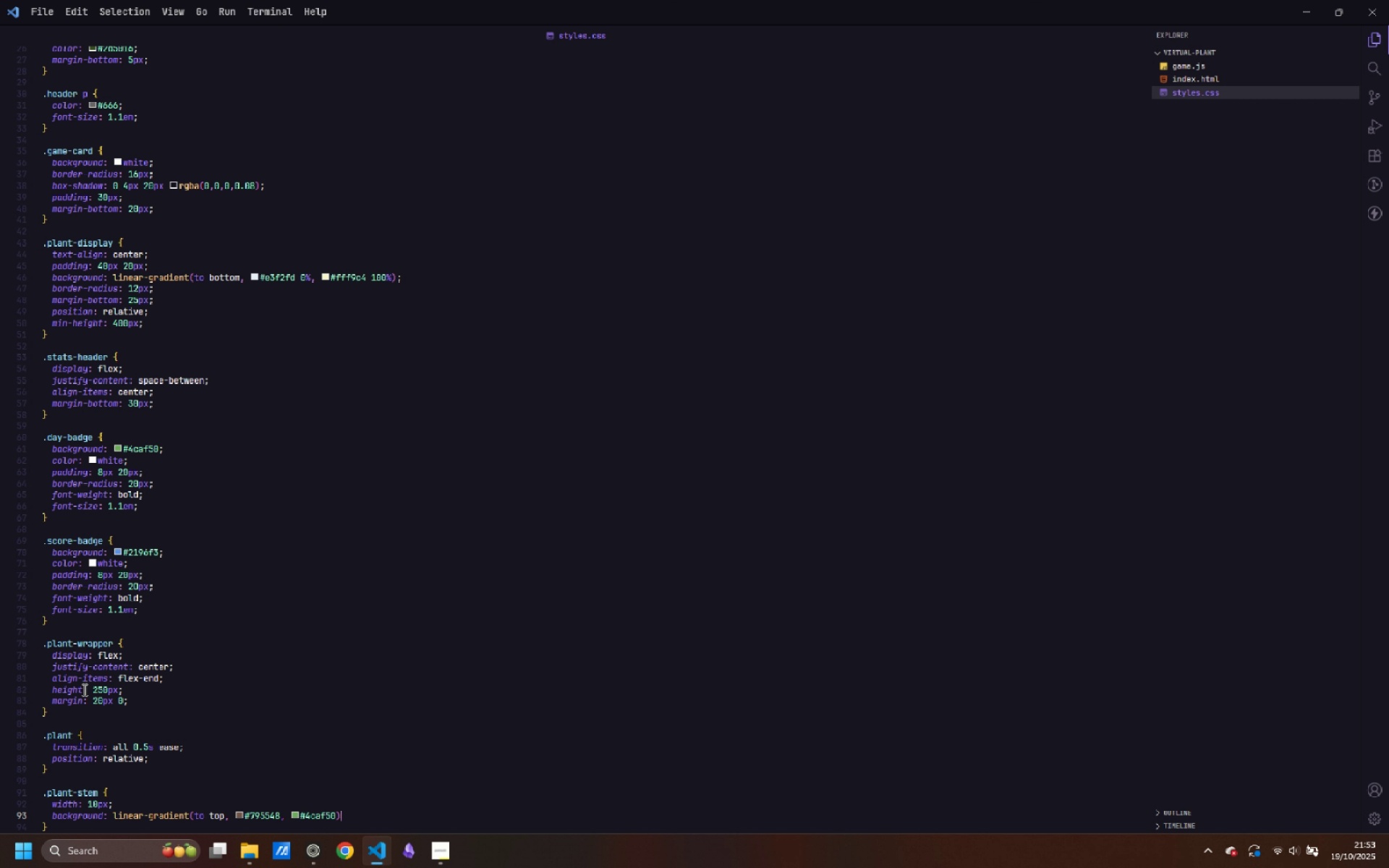 
 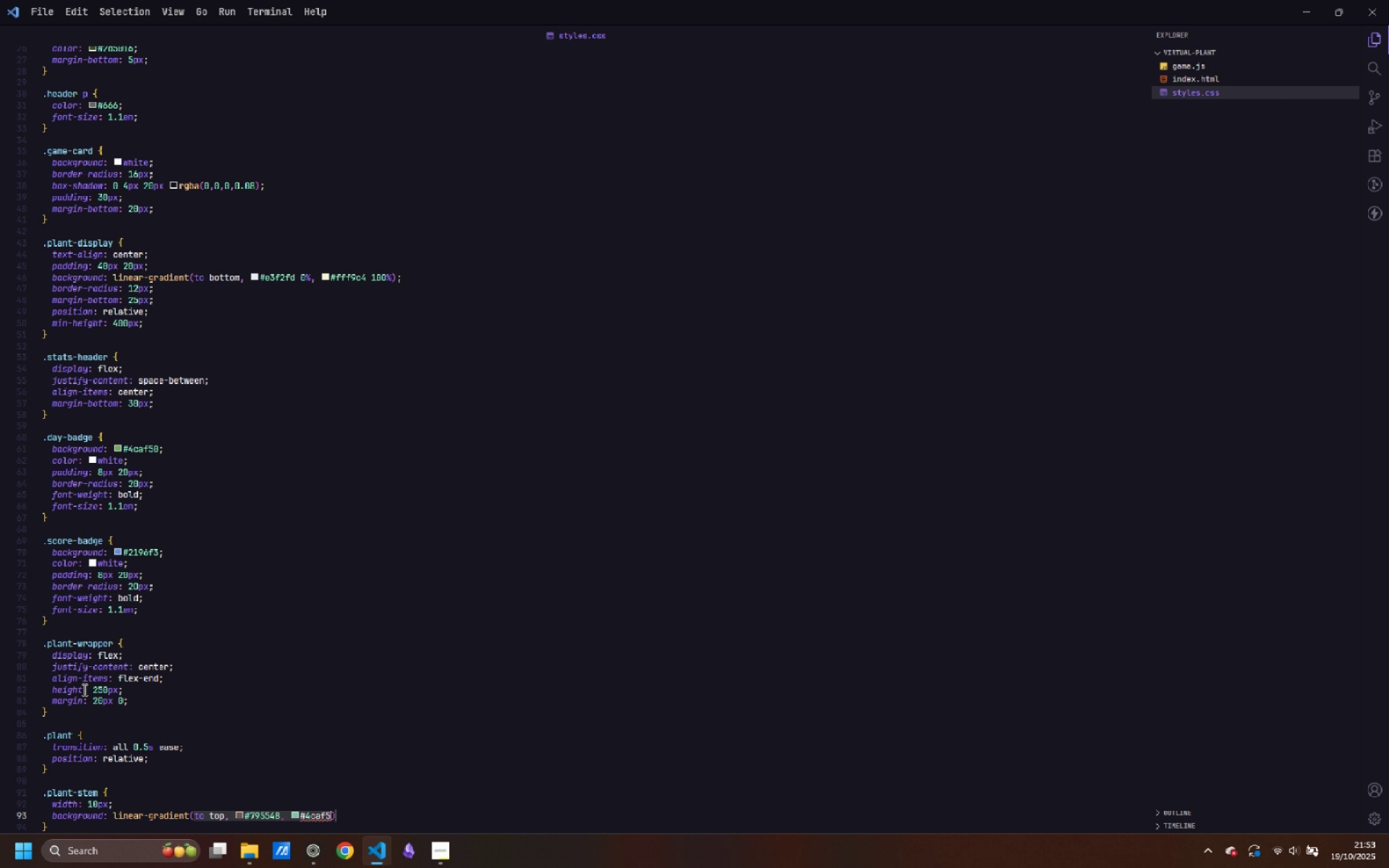 
key(ArrowRight)
 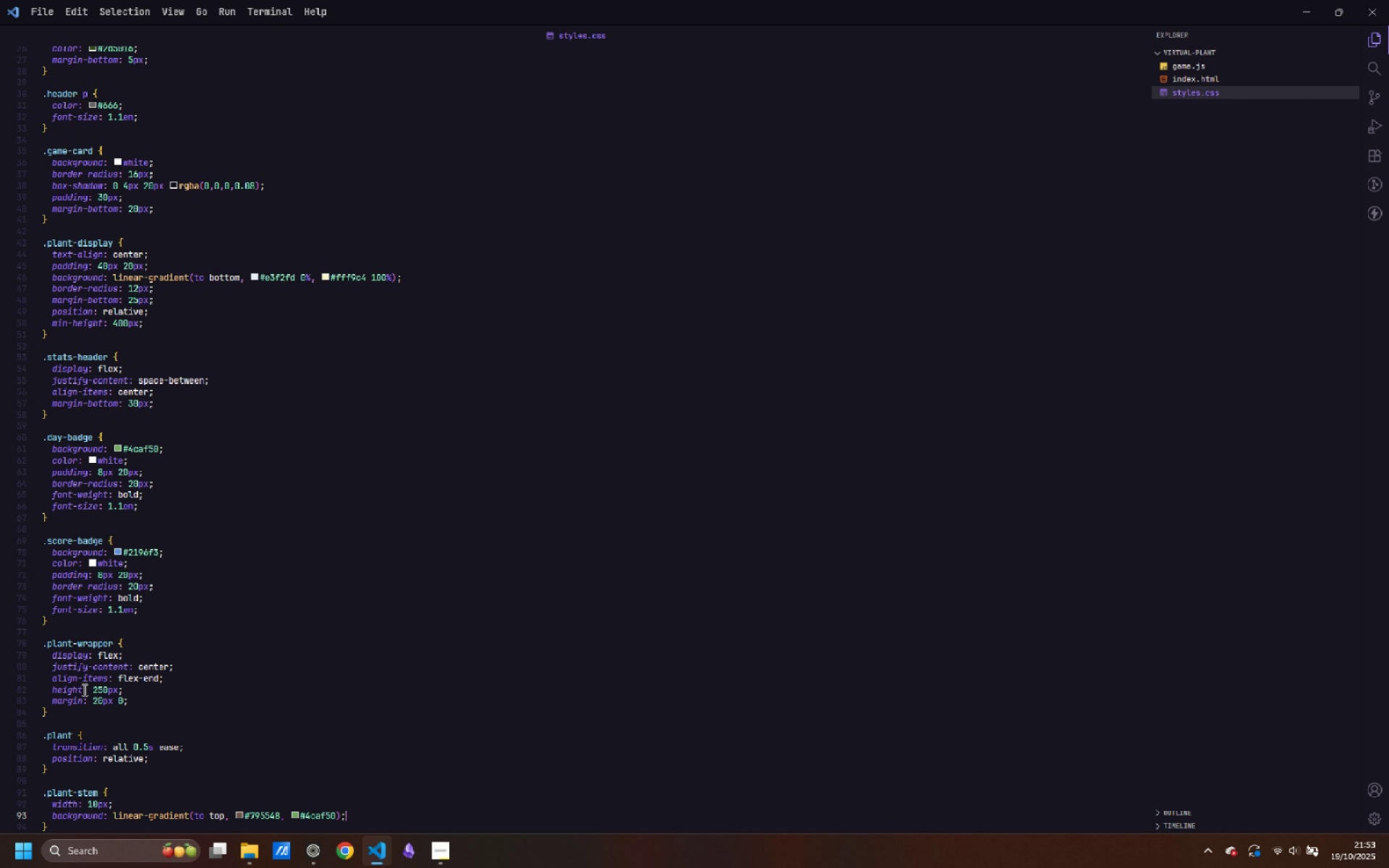 
key(Semicolon)
 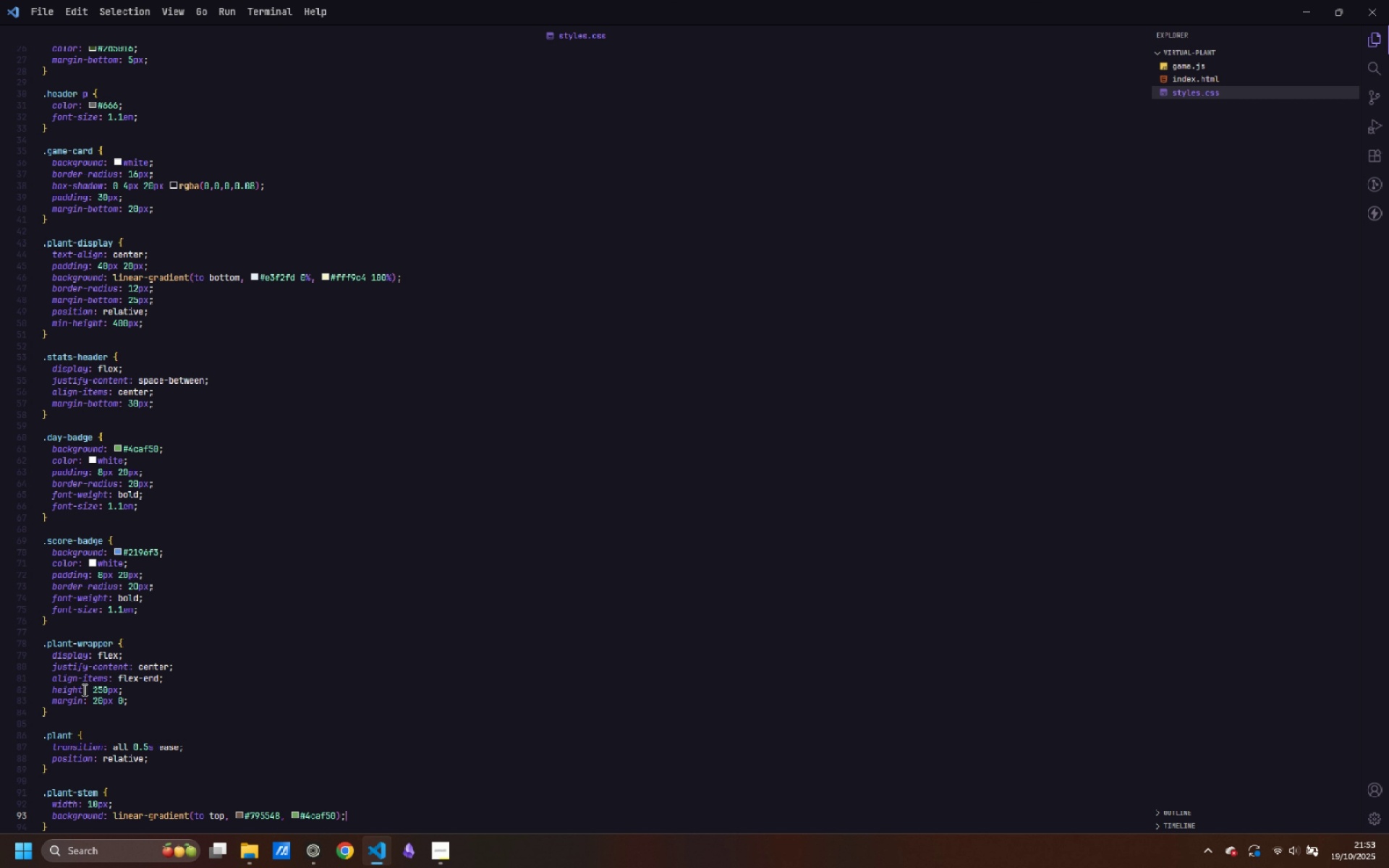 
key(Enter)
 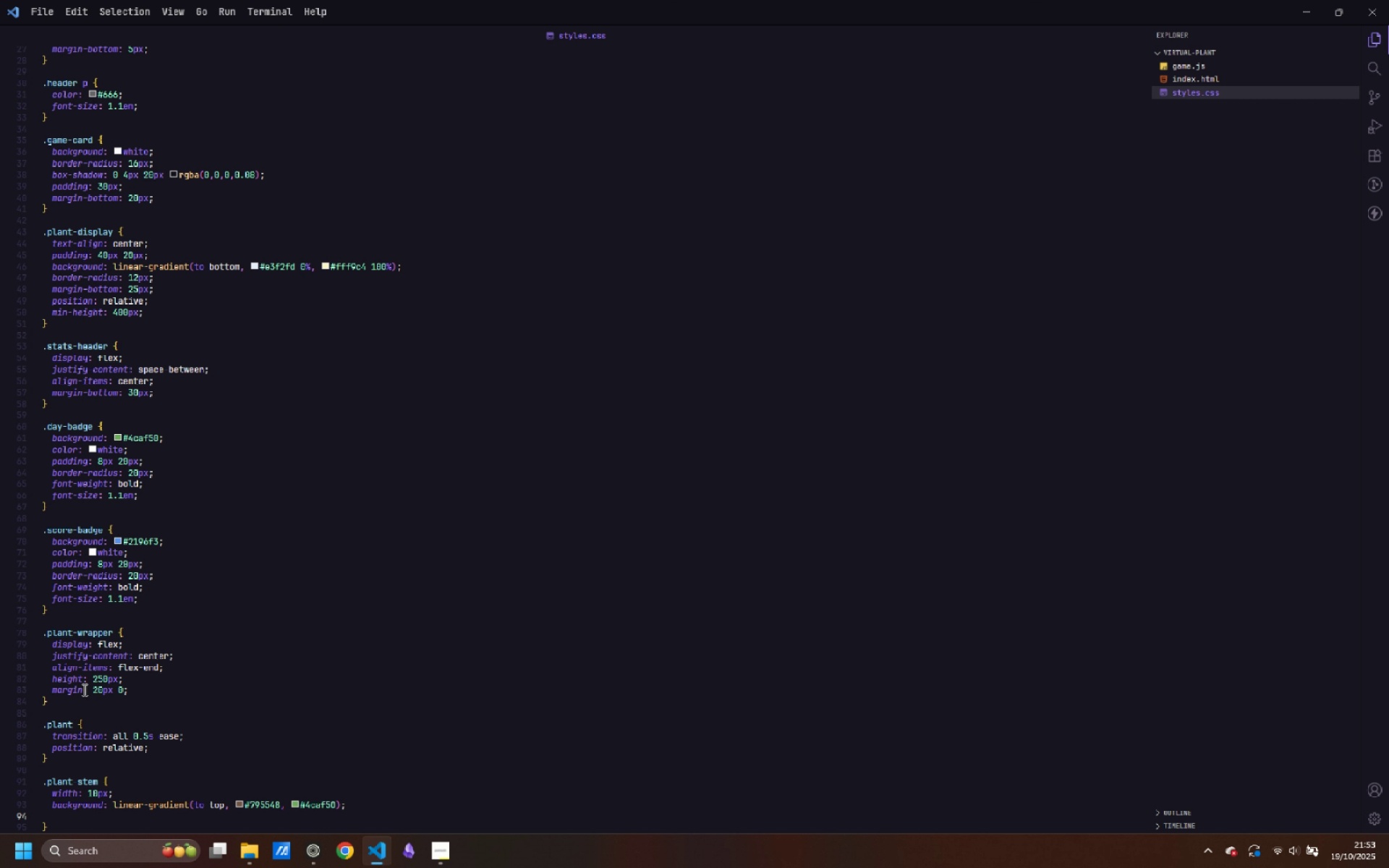 
type(margin: 0 auto;)
 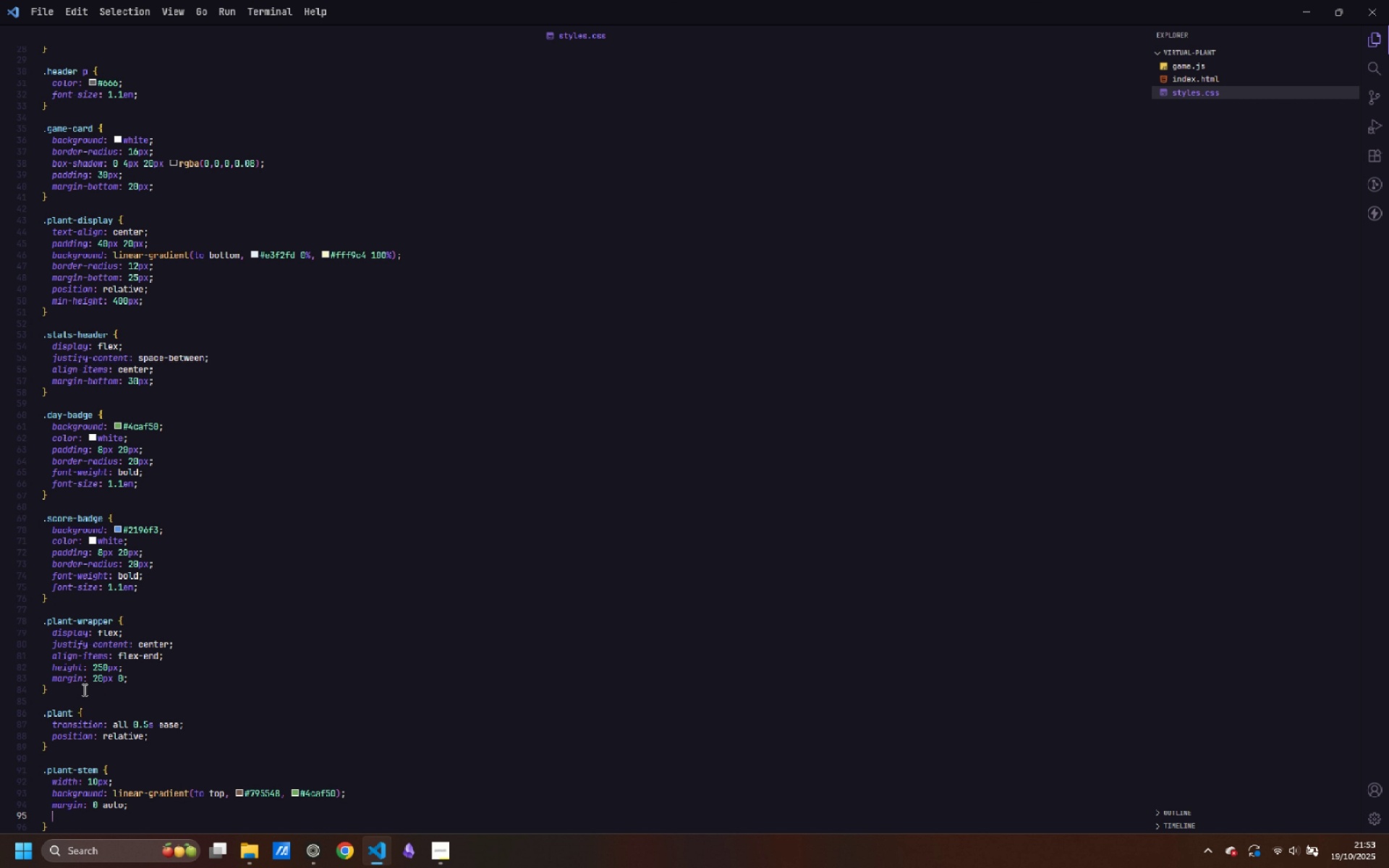 
key(Enter)
 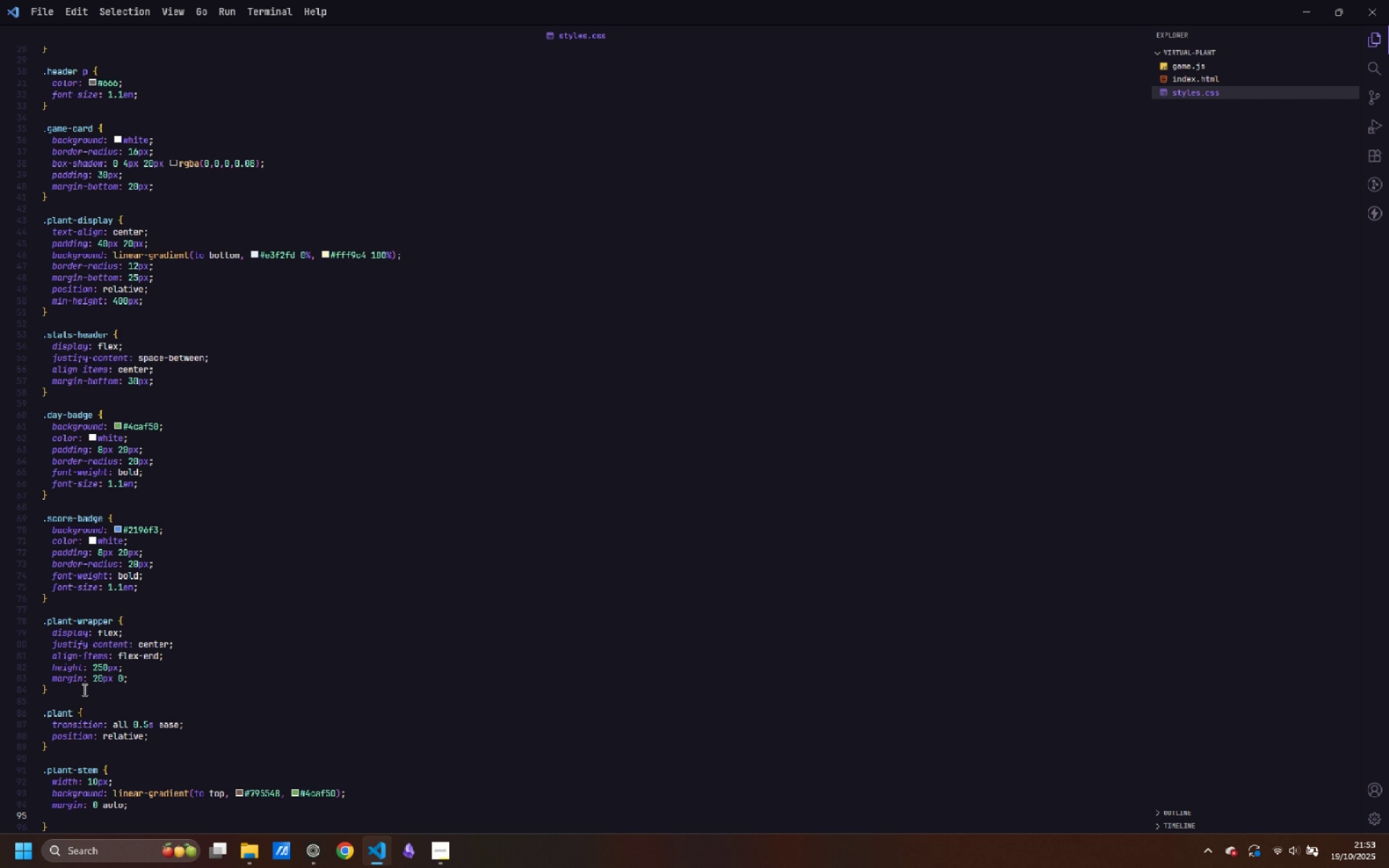 
type(border-radius: 5px;)
 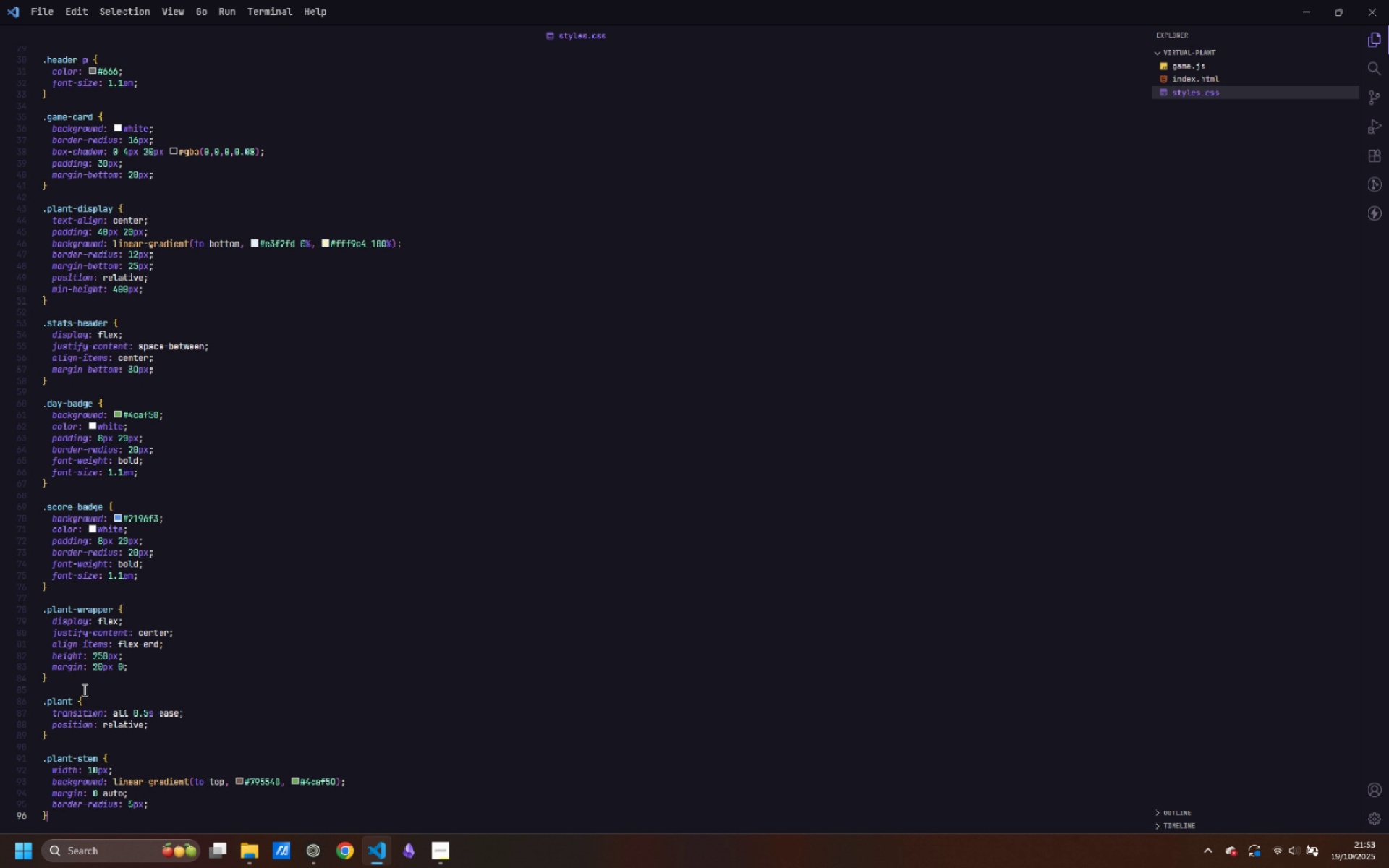 
key(ArrowDown)
 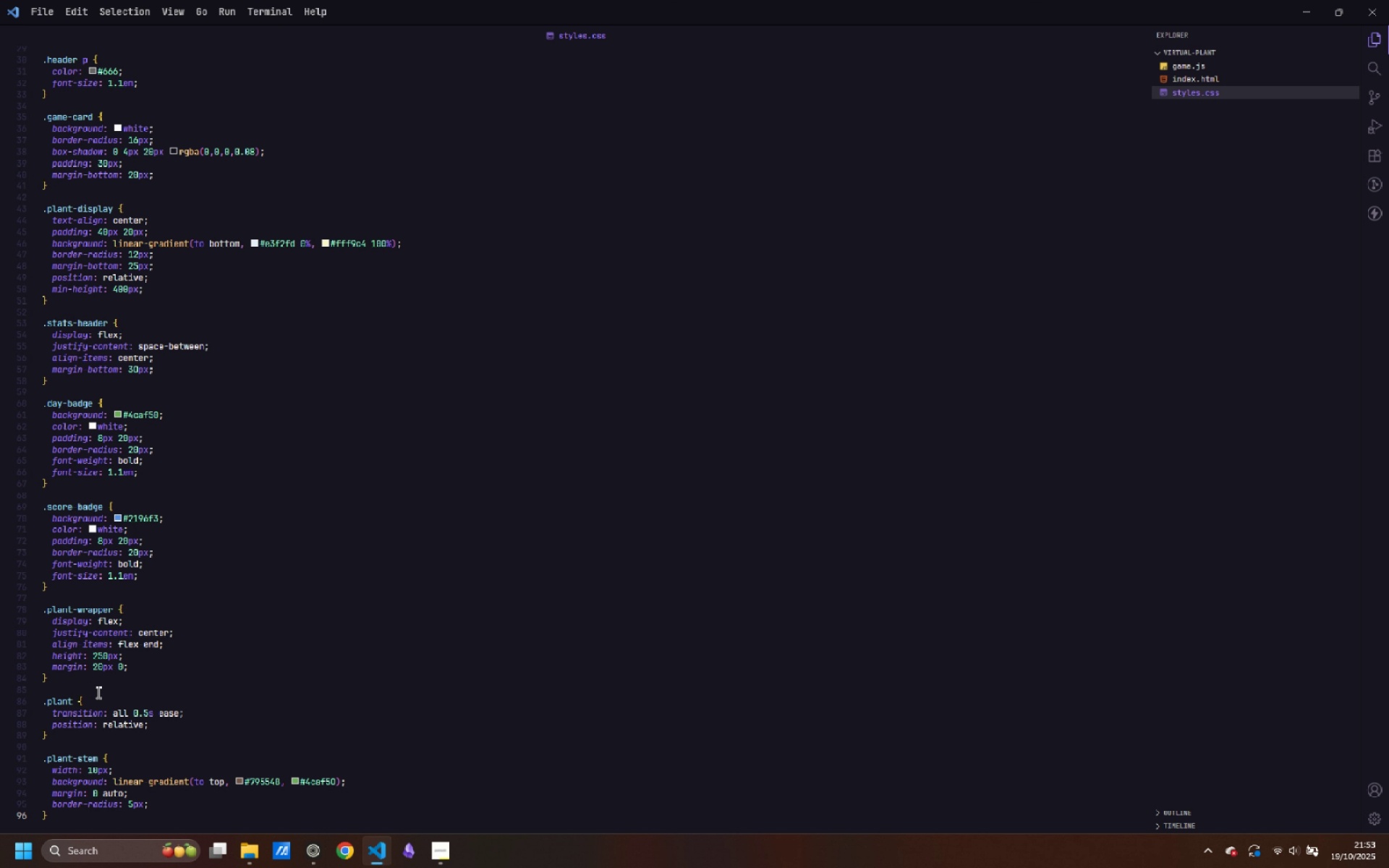 
scroll: coordinate [95, 688], scroll_direction: down, amount: 4.0
 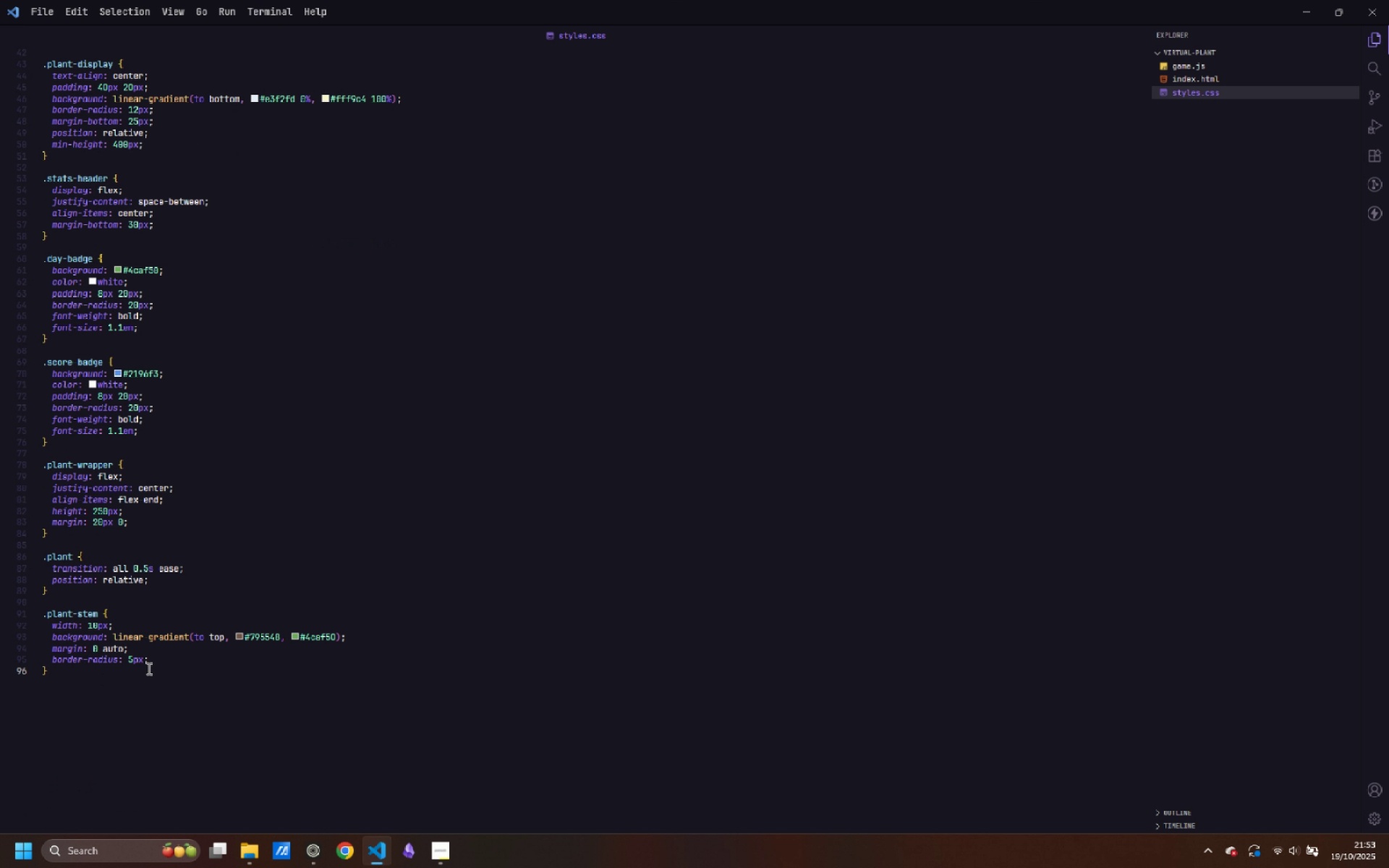 
wait(7.55)
 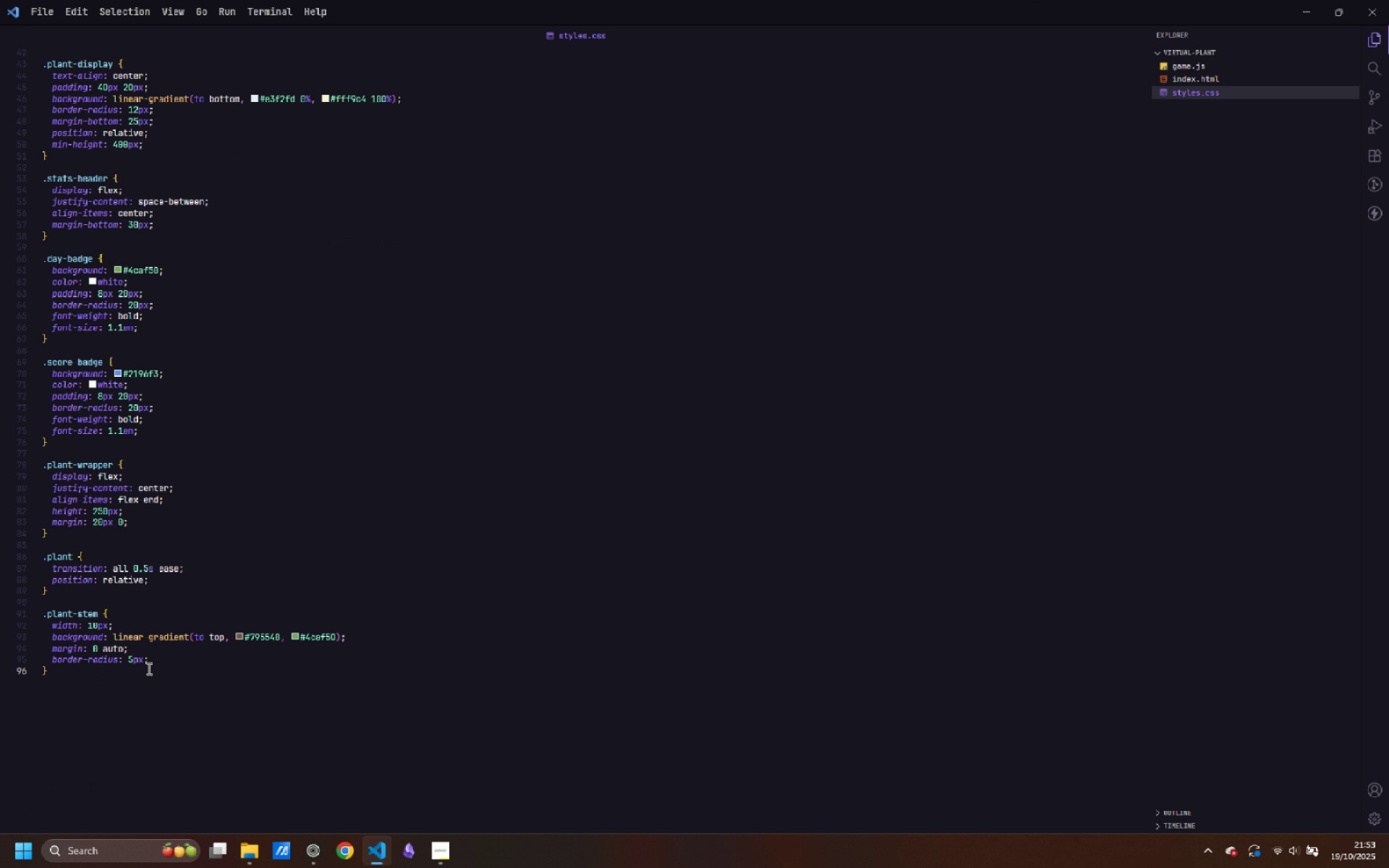 
key(Enter)
 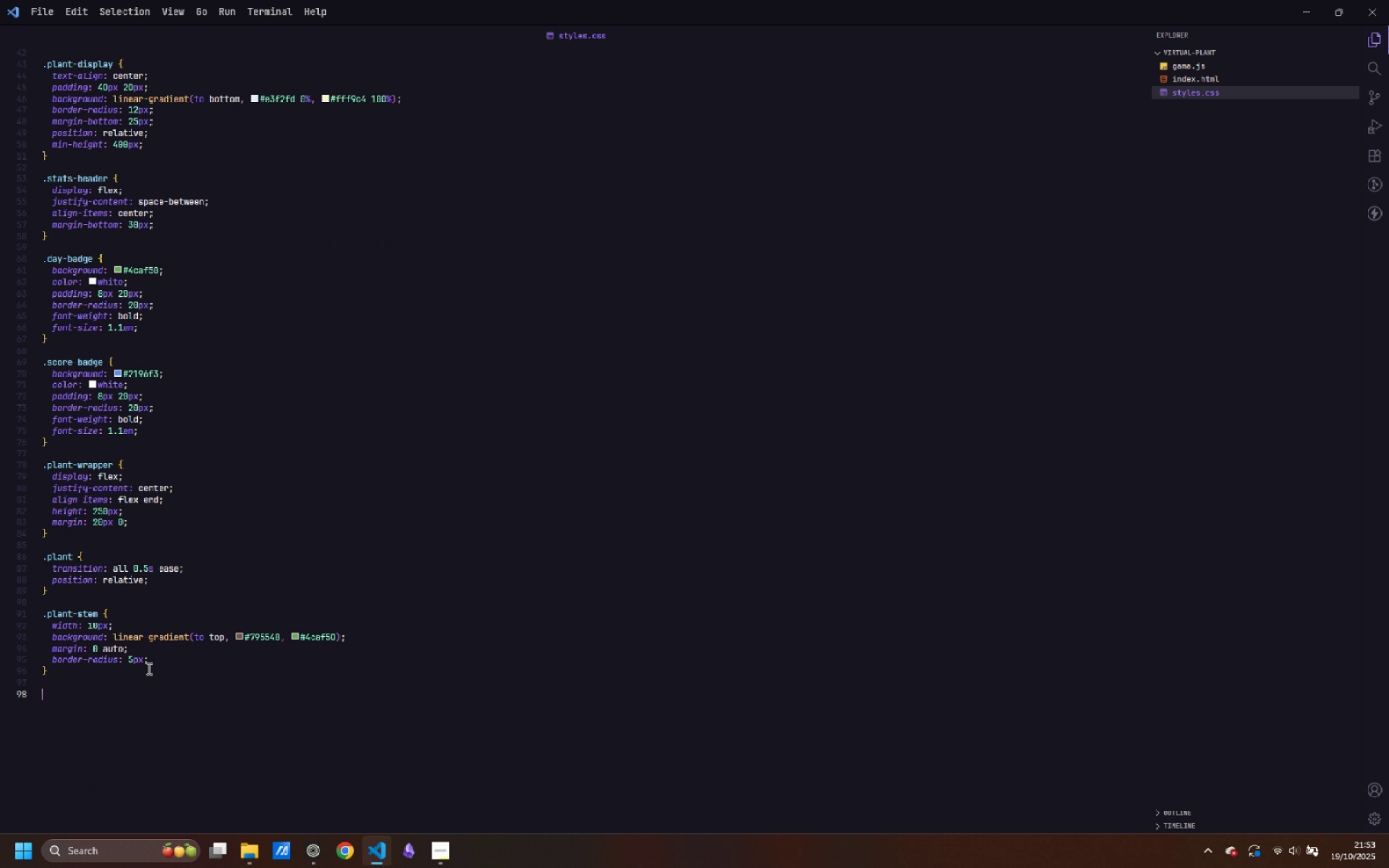 
key(Enter)
 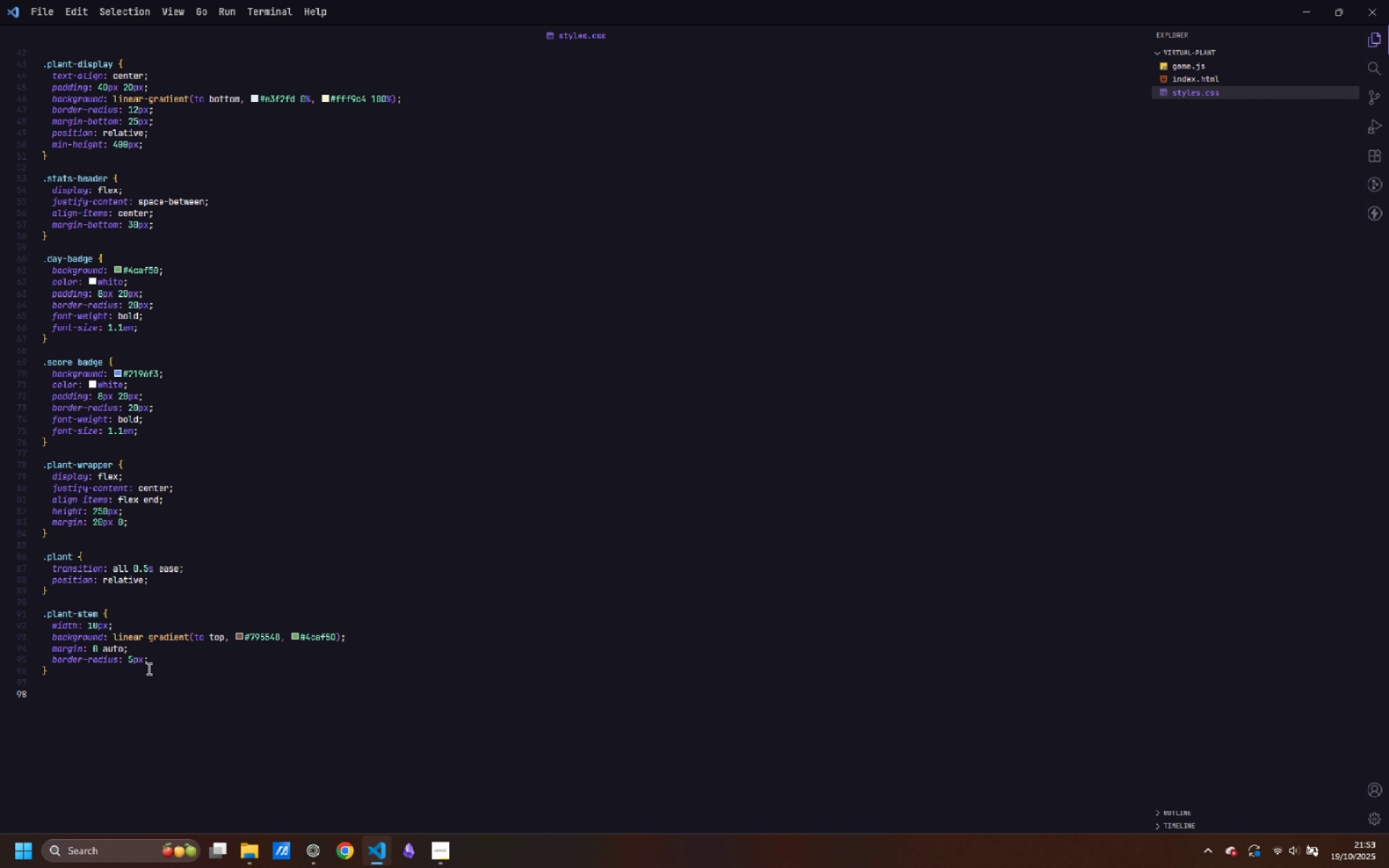 
type(.plant-top {)
 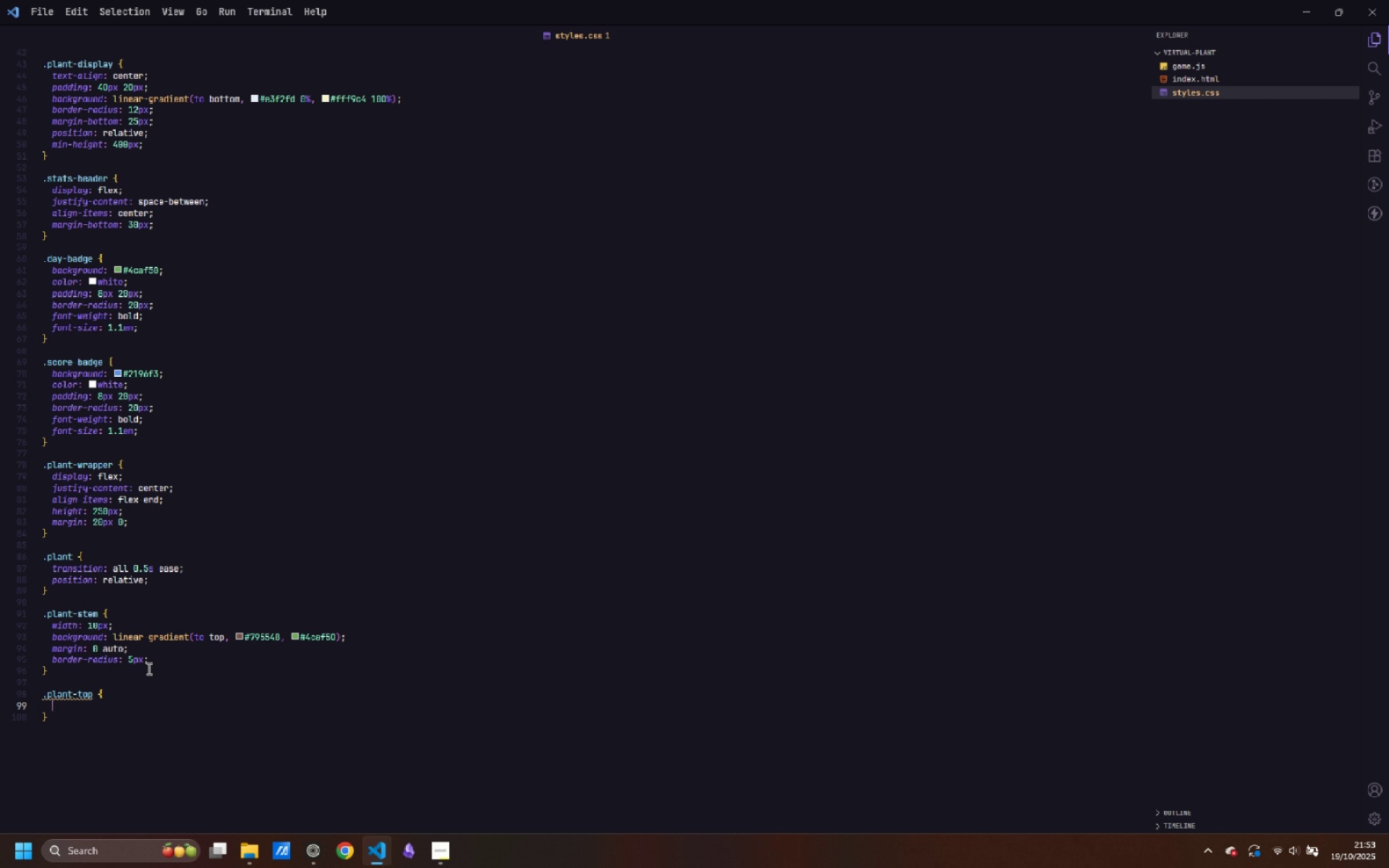 
key(Enter)
 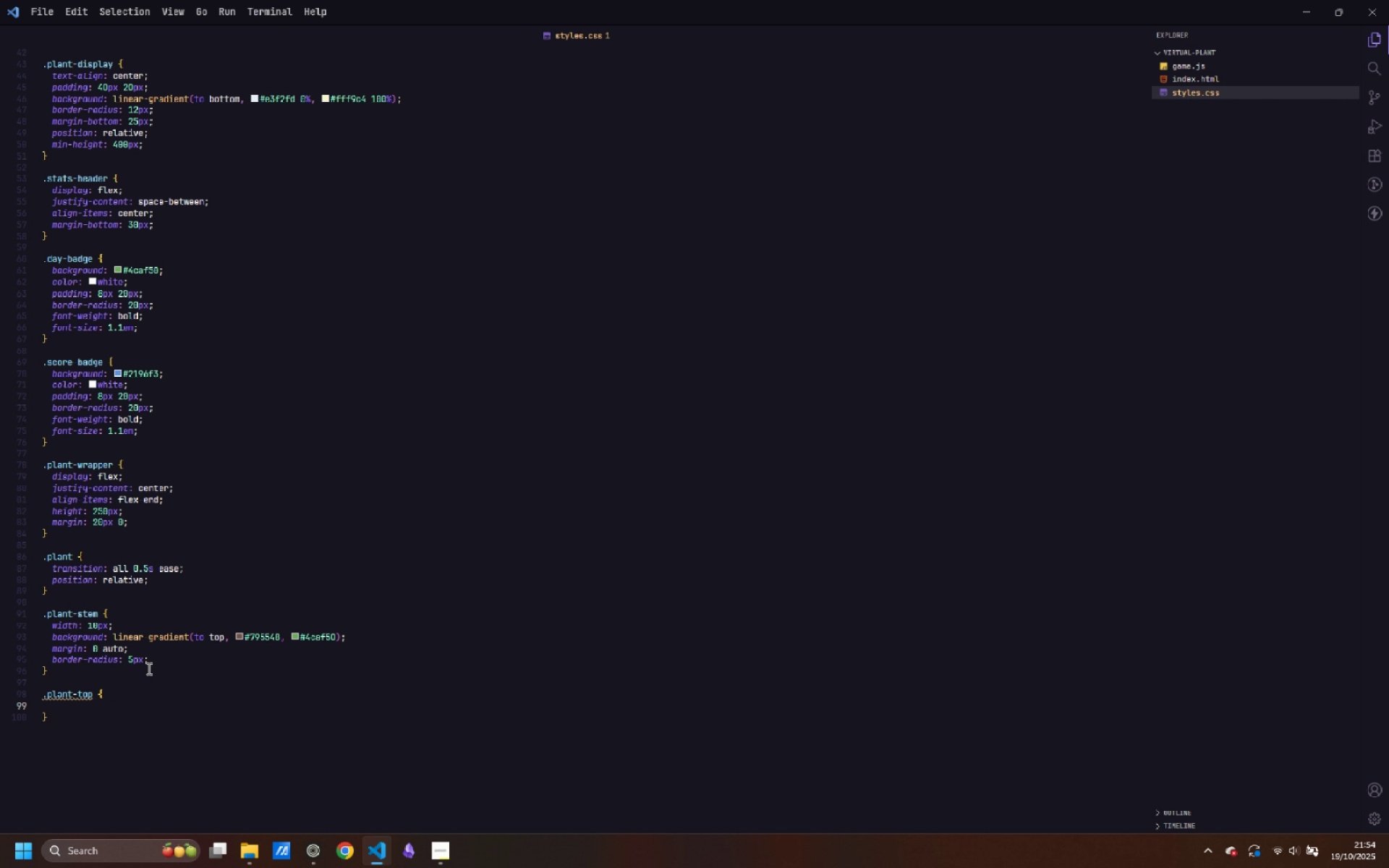 
type(displat)
key(Backspace)
type(y: flex;)
 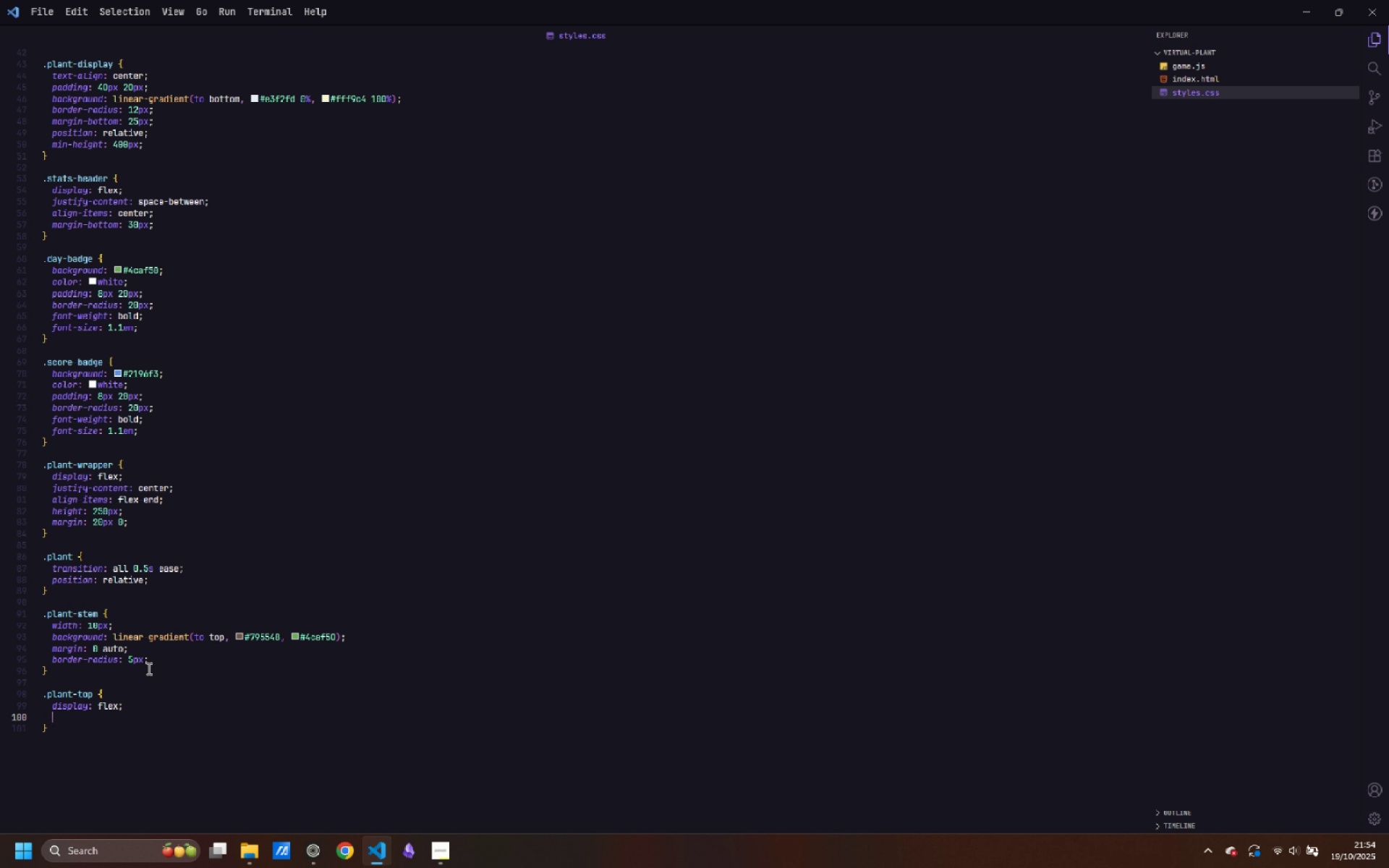 
key(Enter)
 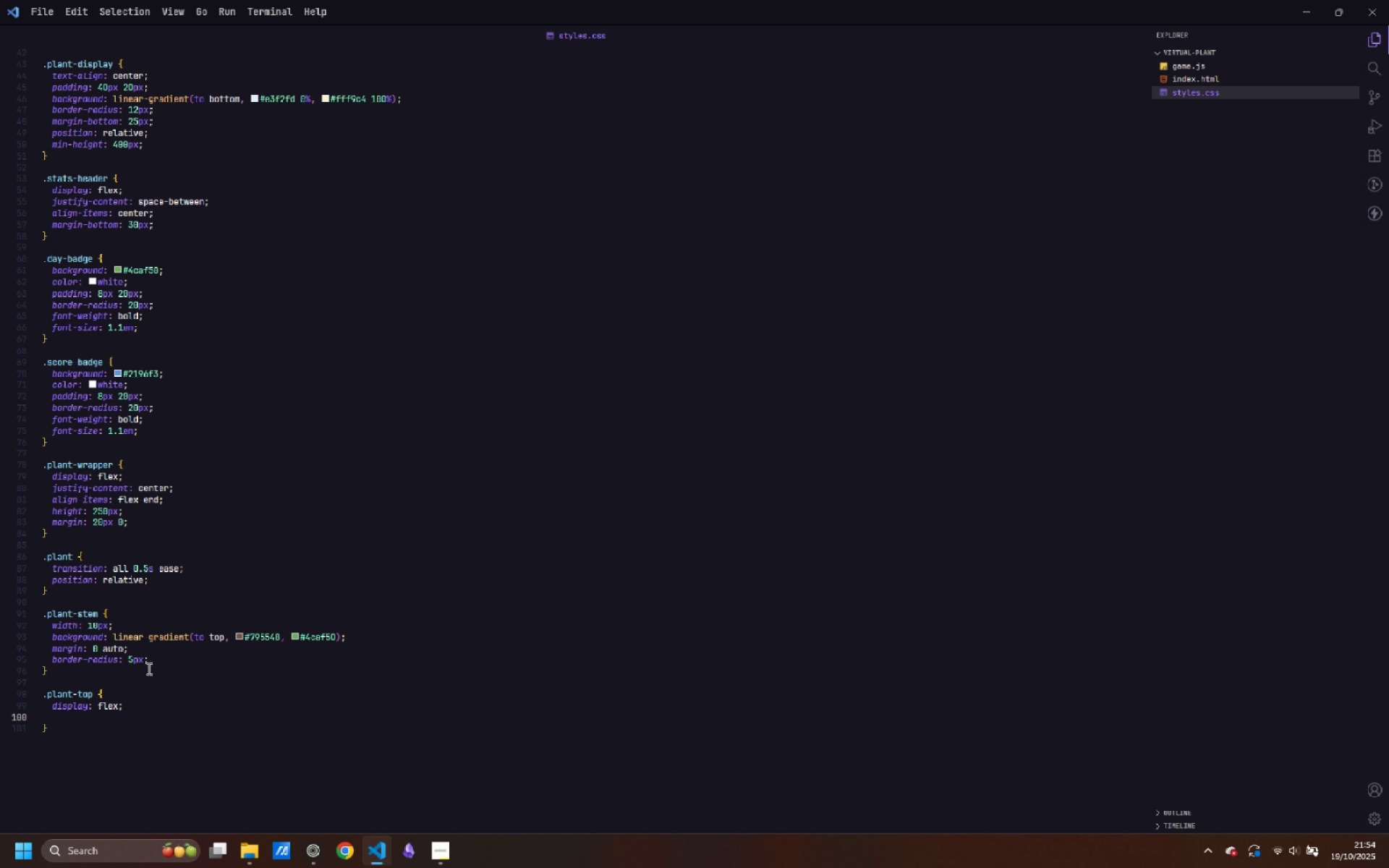 
type(justify: )
key(Backspace)
key(Backspace)
type(-content:c)
key(Backspace)
type( center;)
 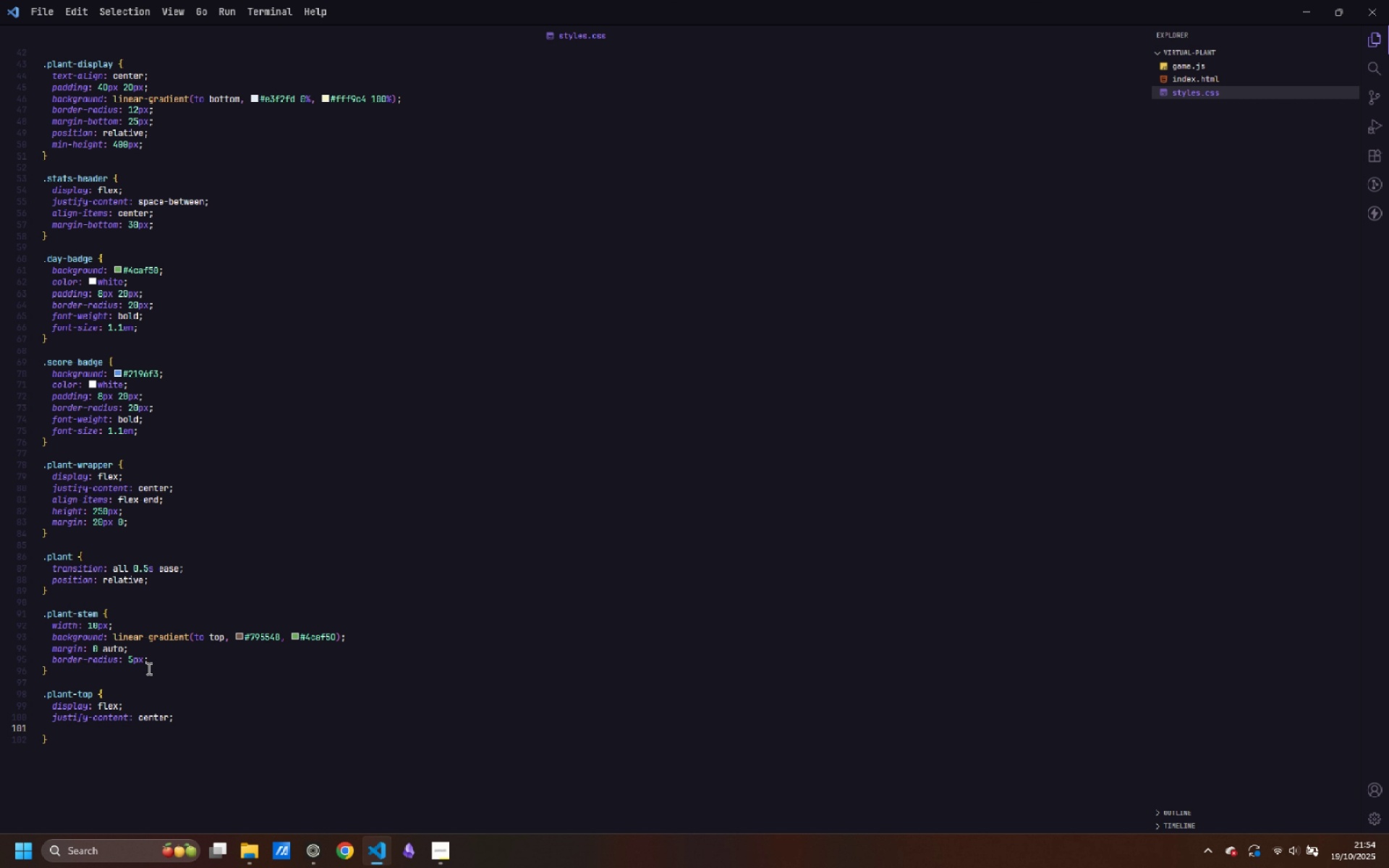 
 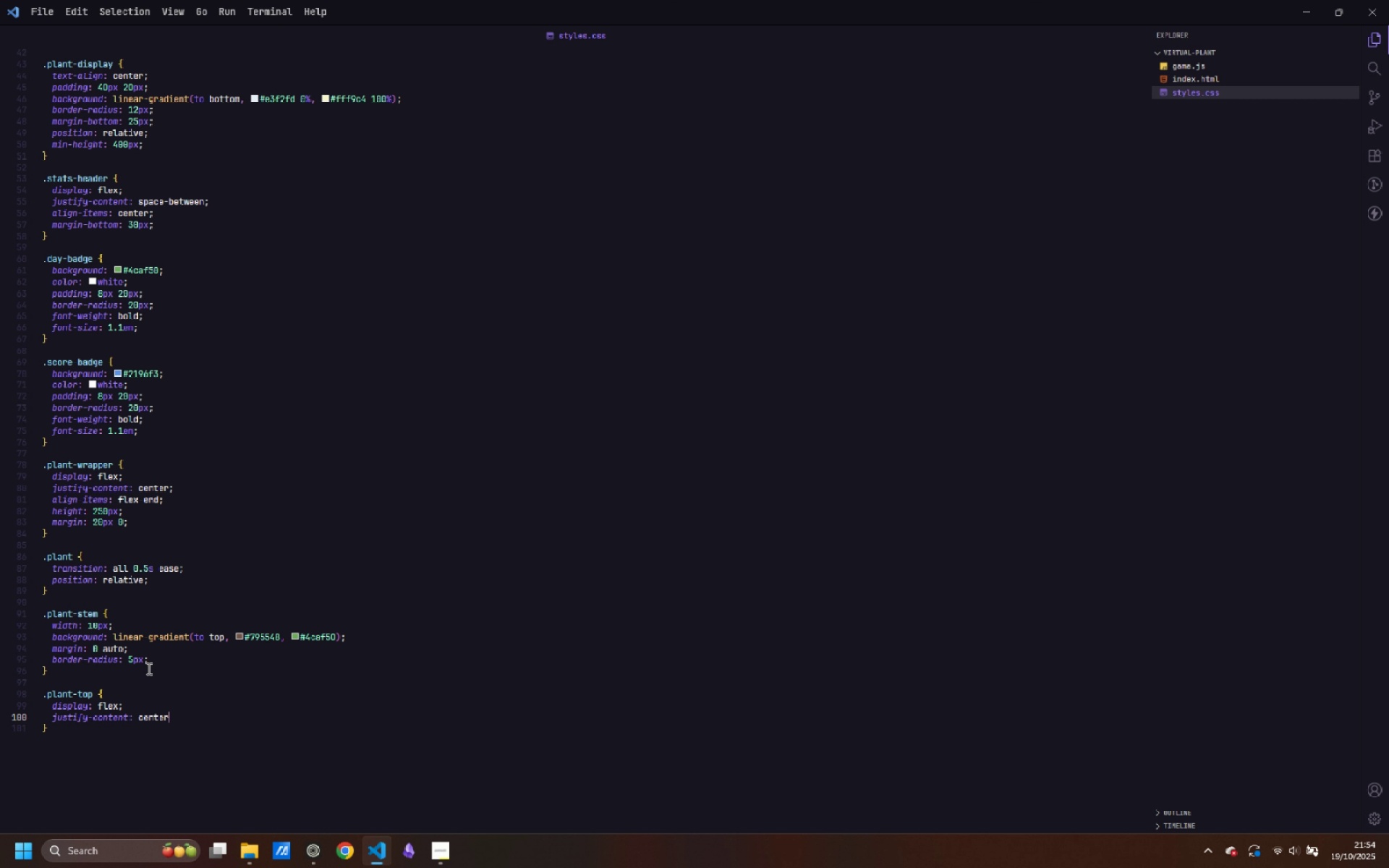 
key(Enter)
 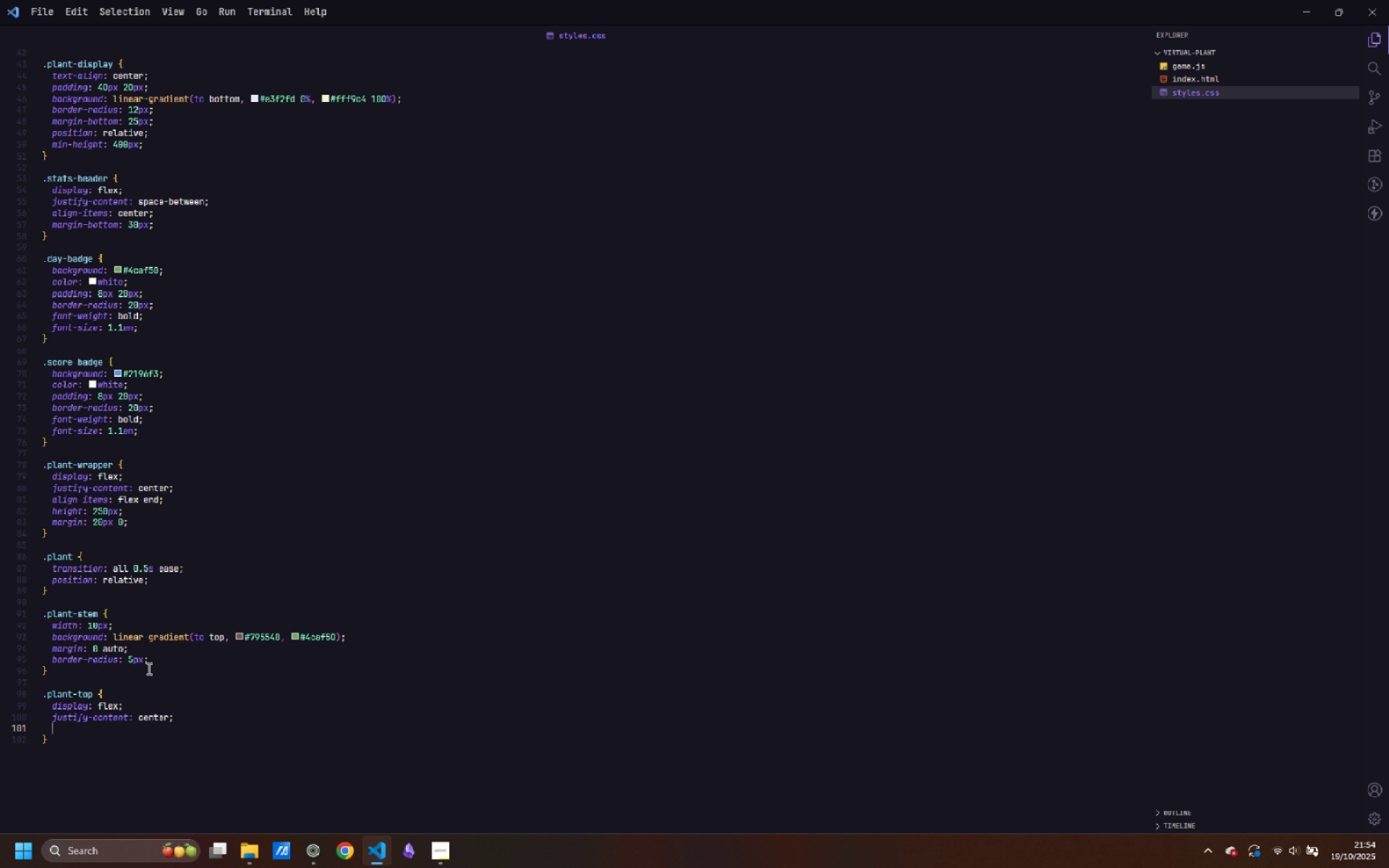 
type(gap: 8px)
key(Backspace)
key(Backspace)
type(px;)
 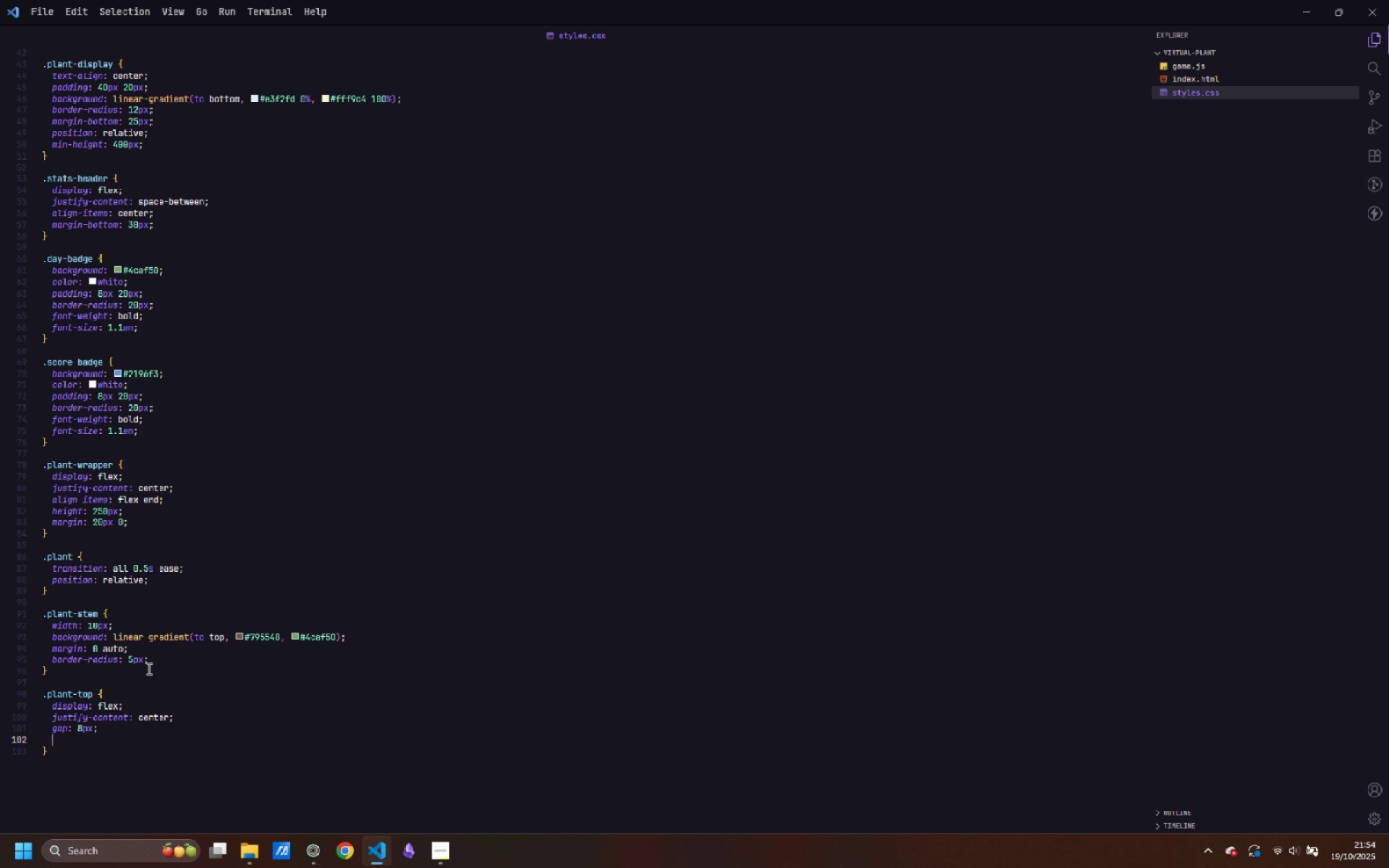 
key(Enter)
 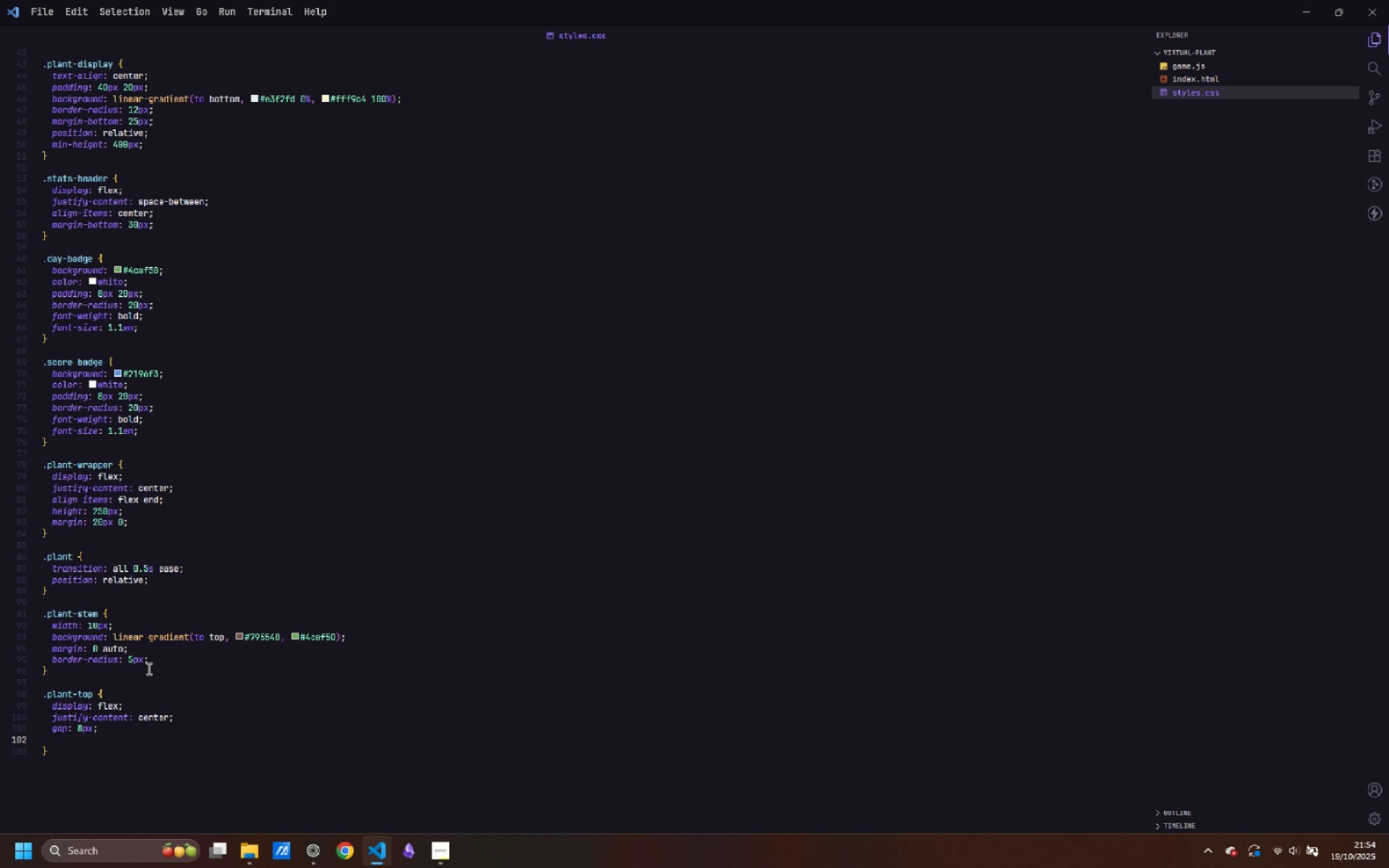 
type(flex-wrap: wrap;)
 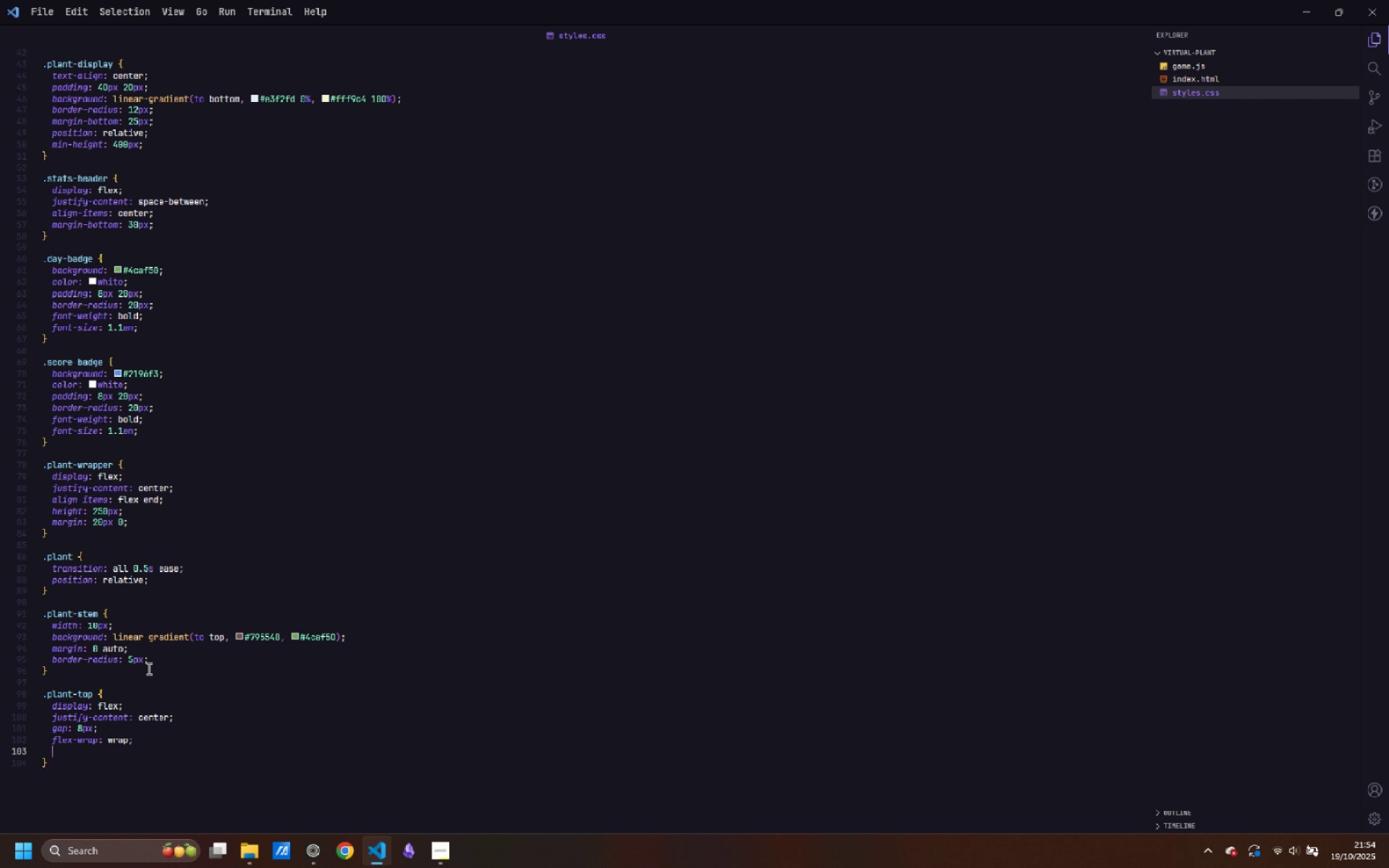 
key(Enter)
 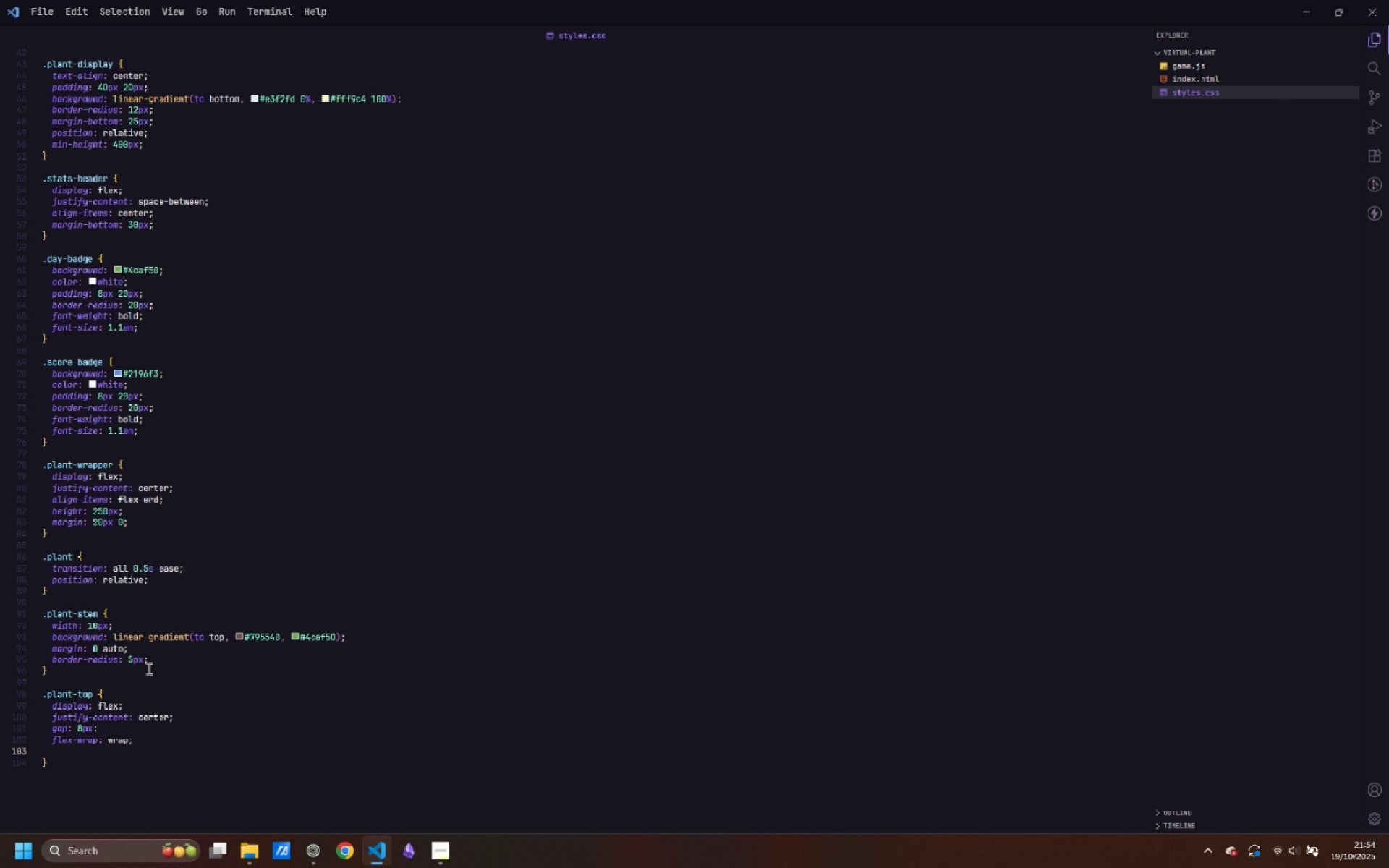 
type(max-width: 100px;)
 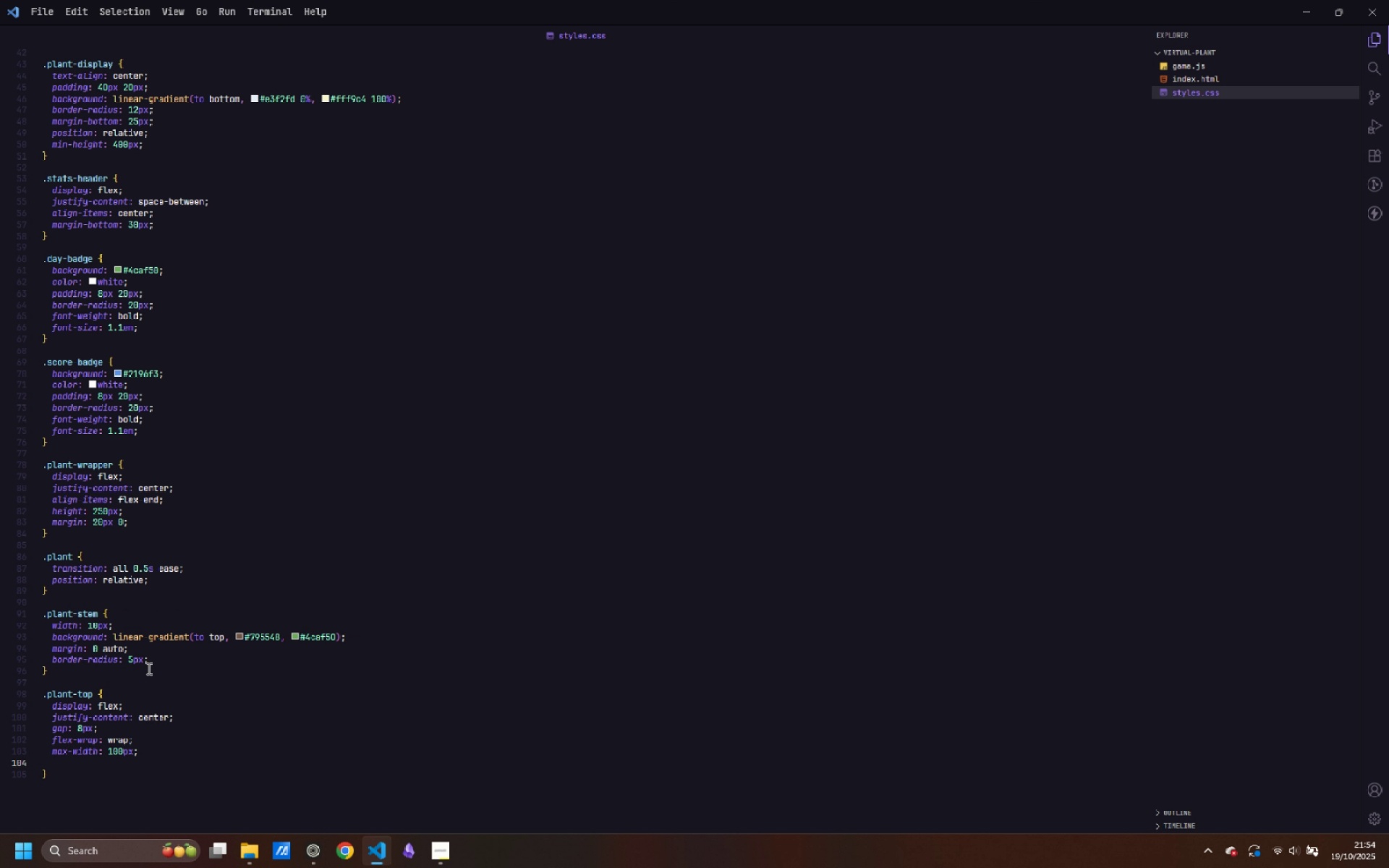 
 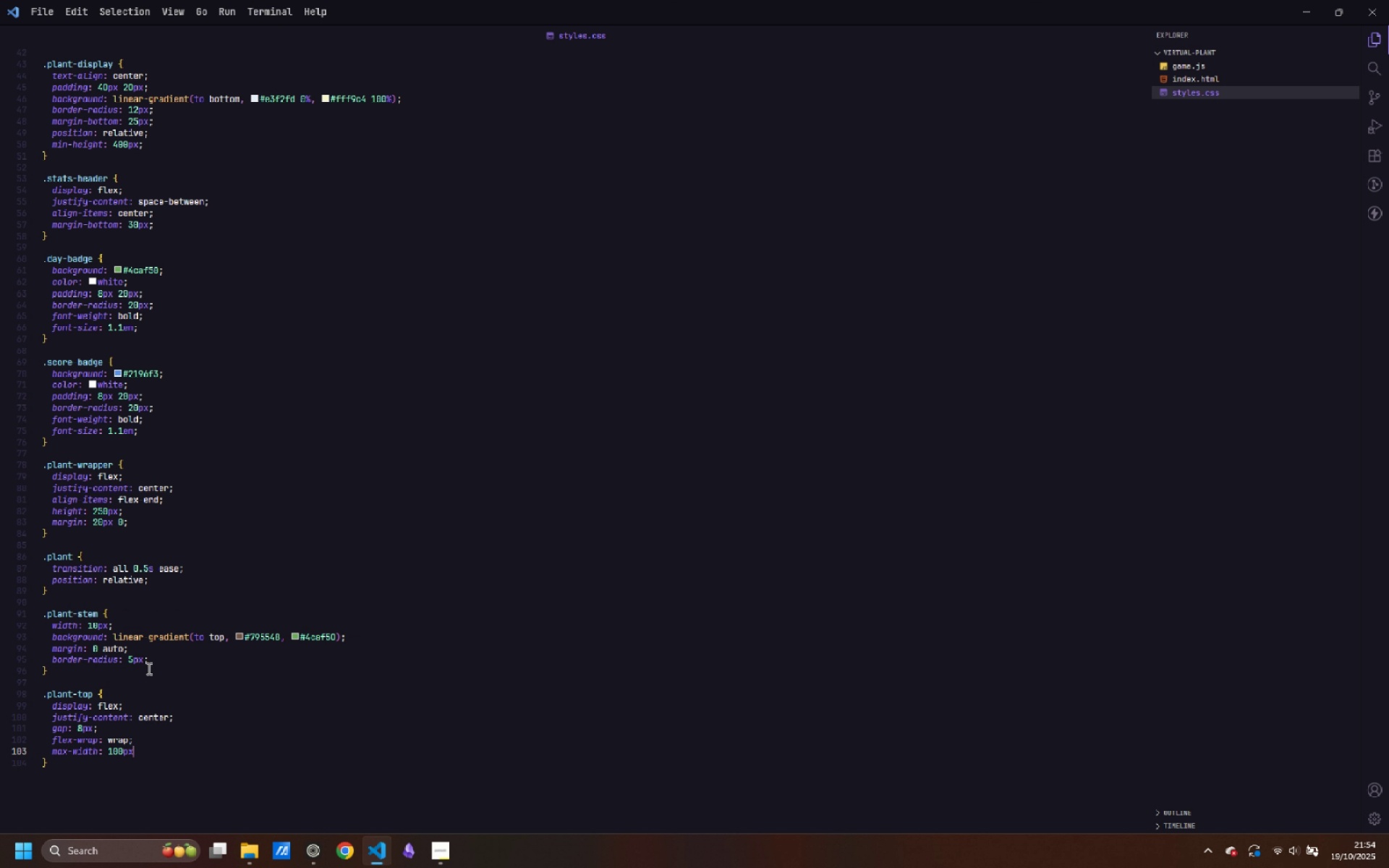 
key(Enter)
 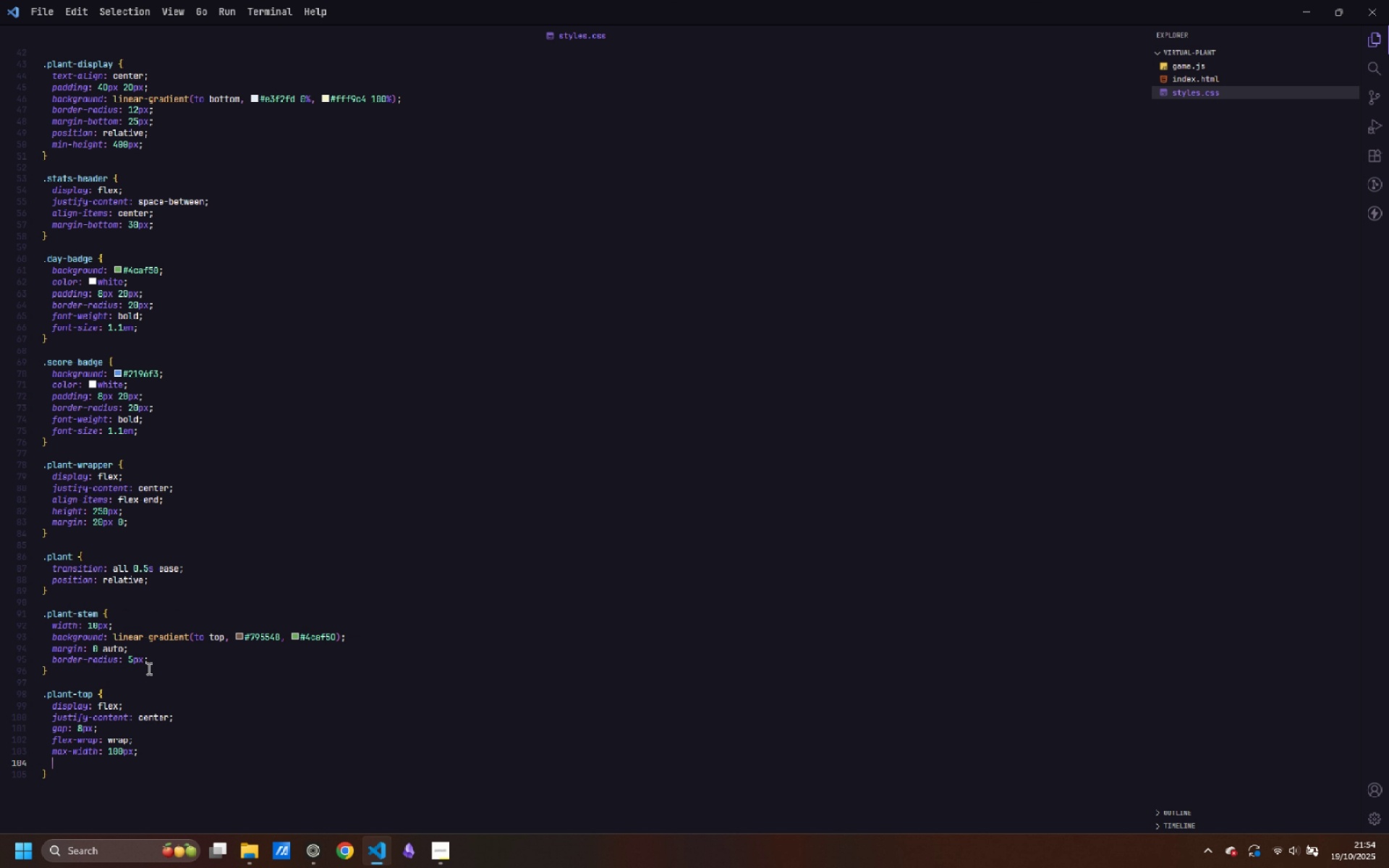 
type(margin: 0 auto 5 )
key(Backspace)
type(px;)
 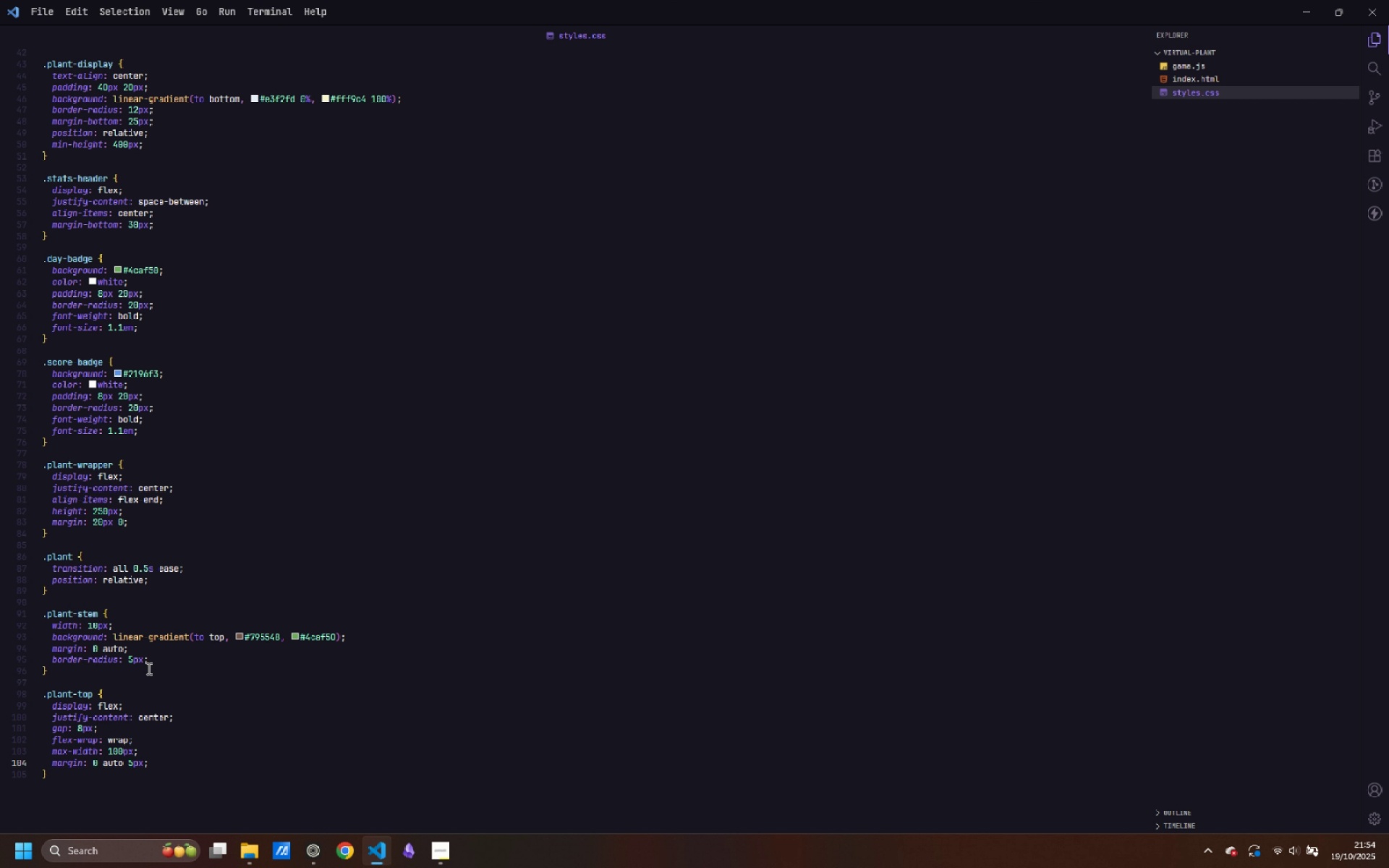 
key(ArrowDown)
 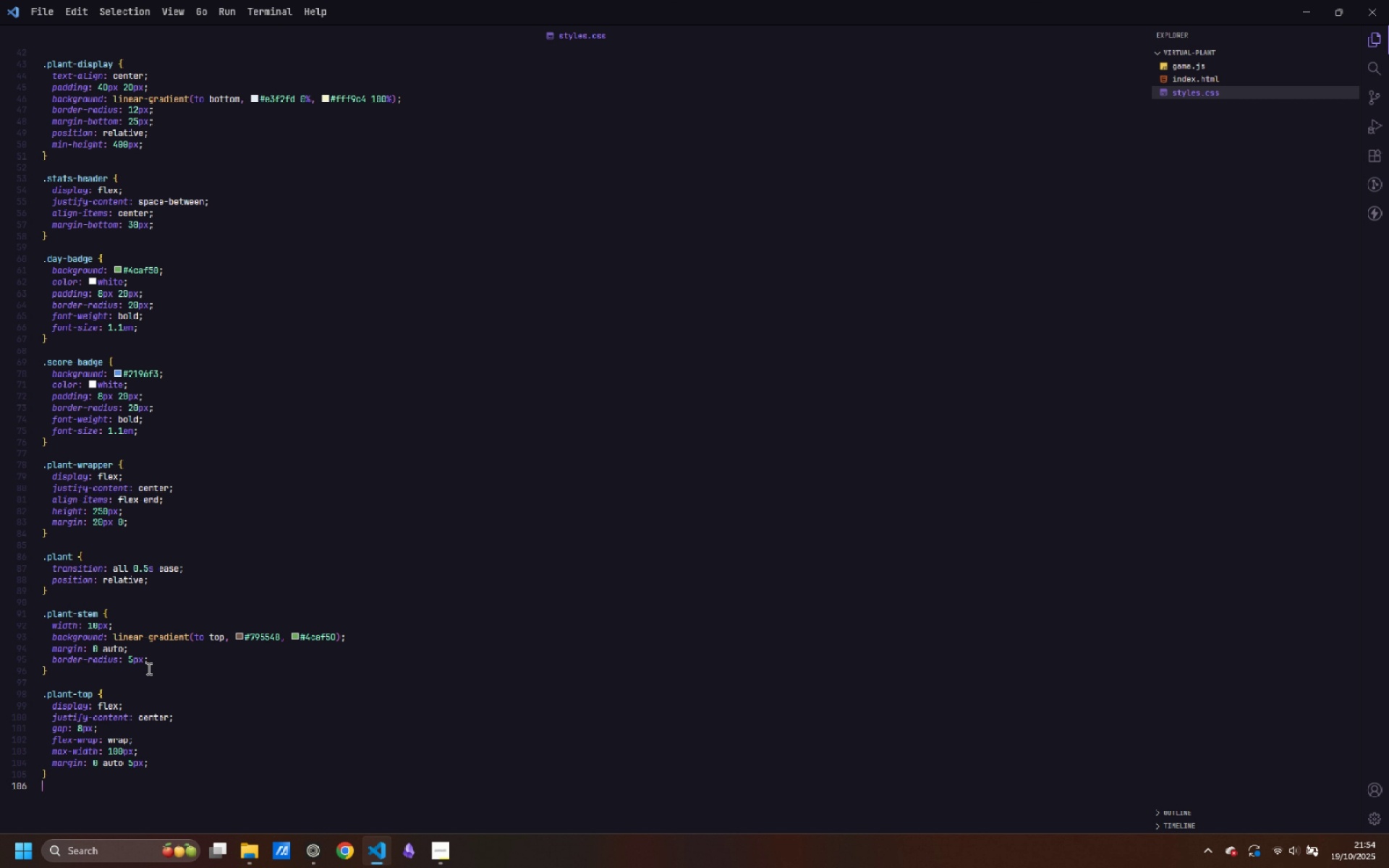 
key(Enter)
 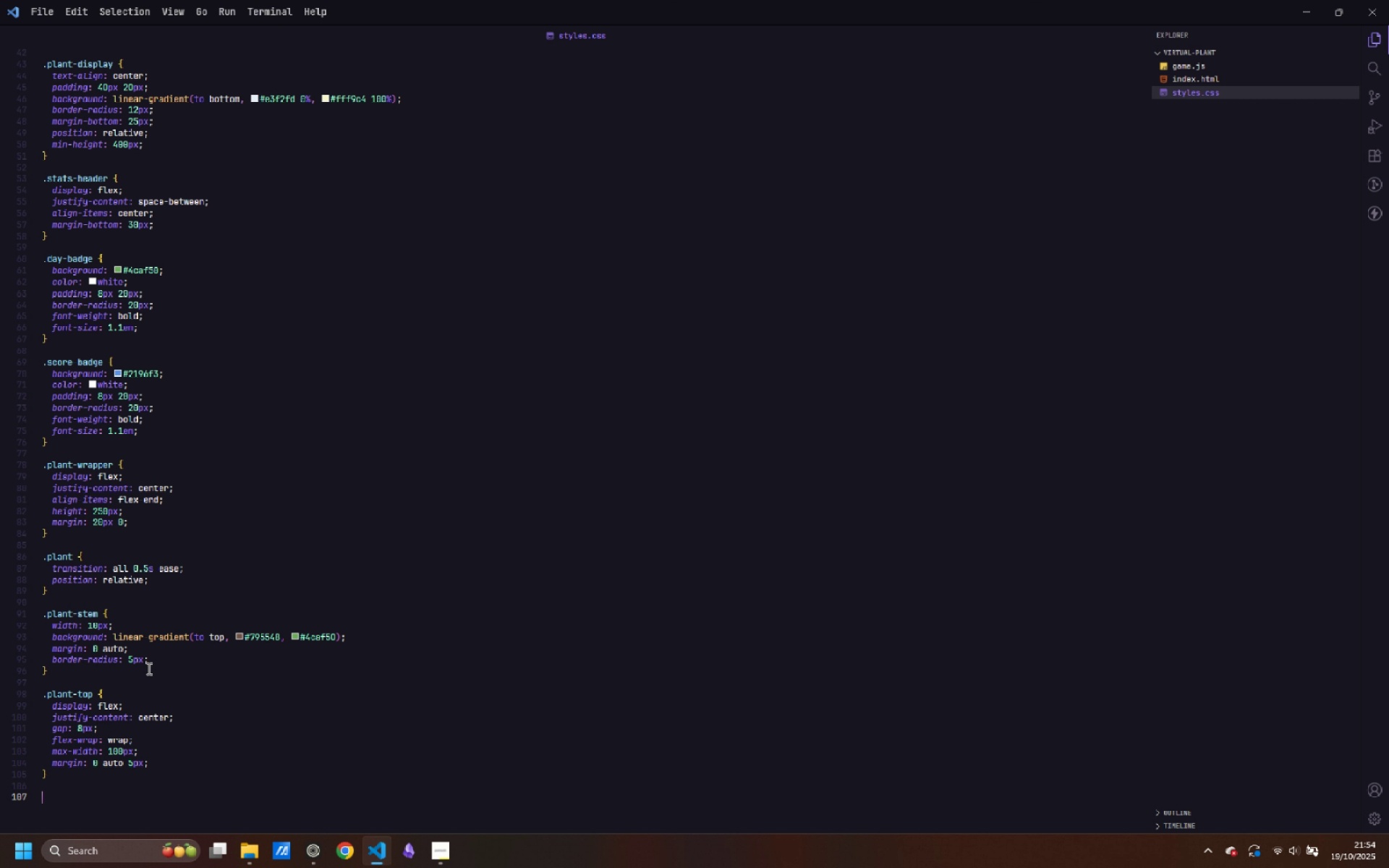 
key(Enter)
 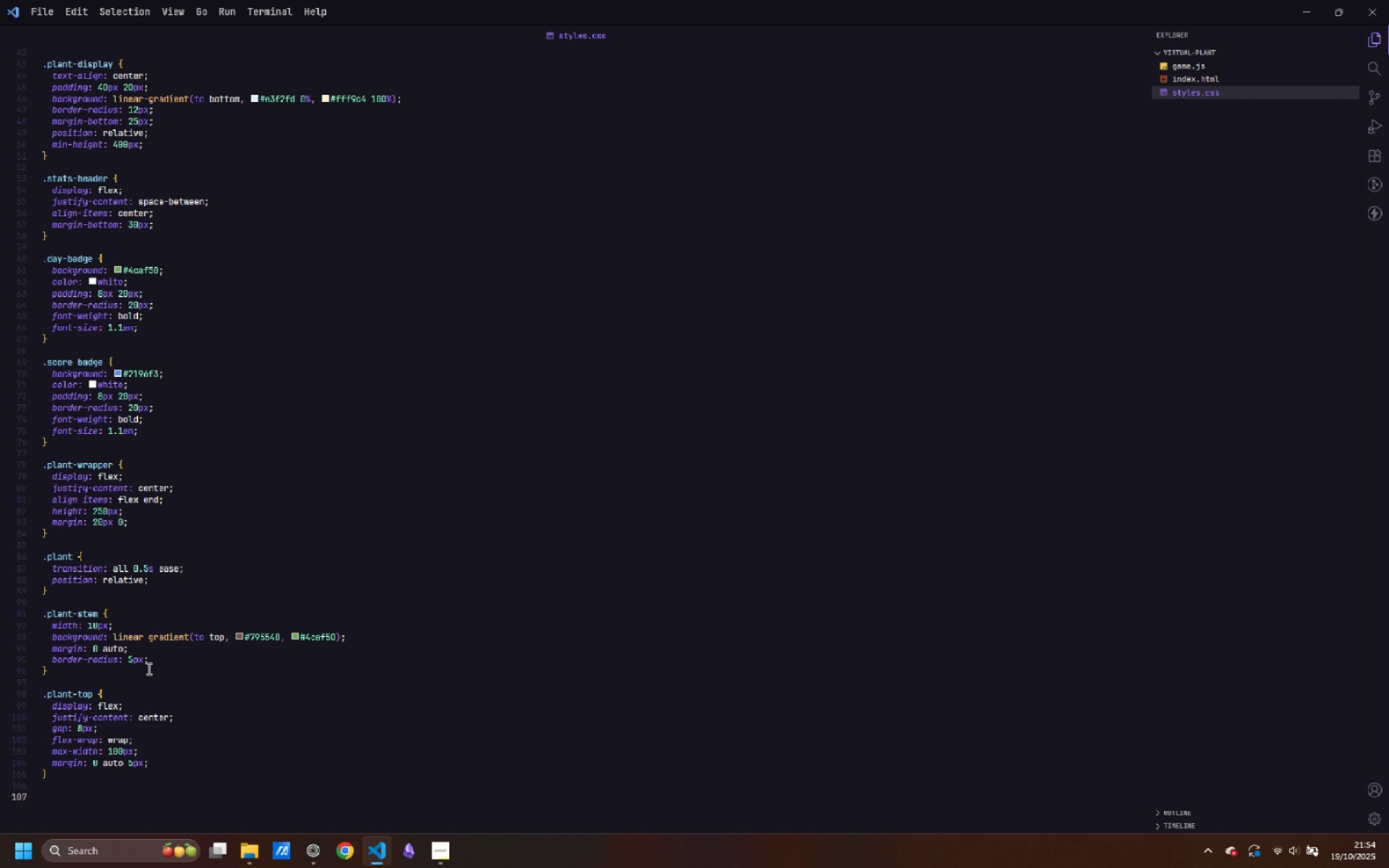 
type(.leaf {)
 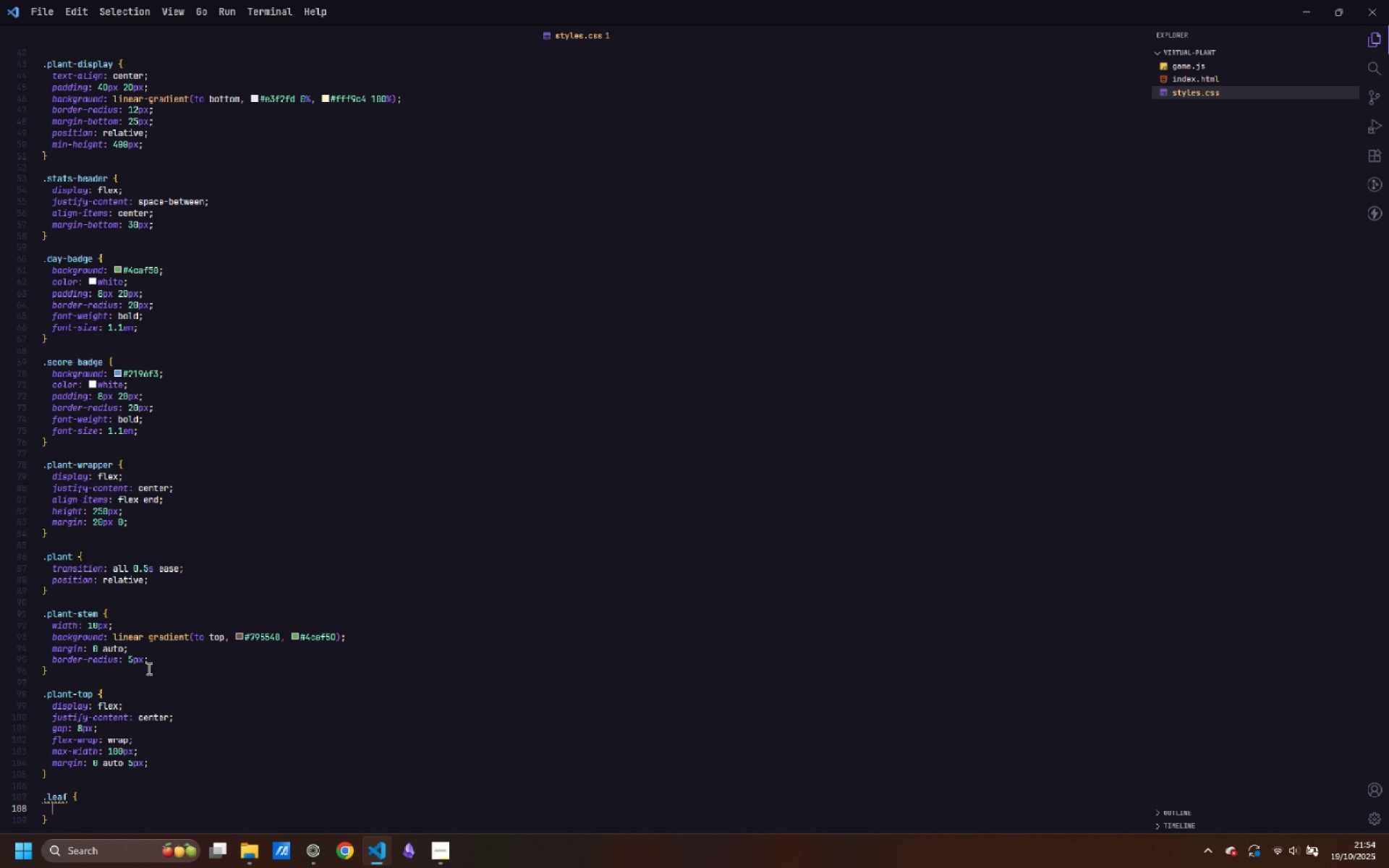 
 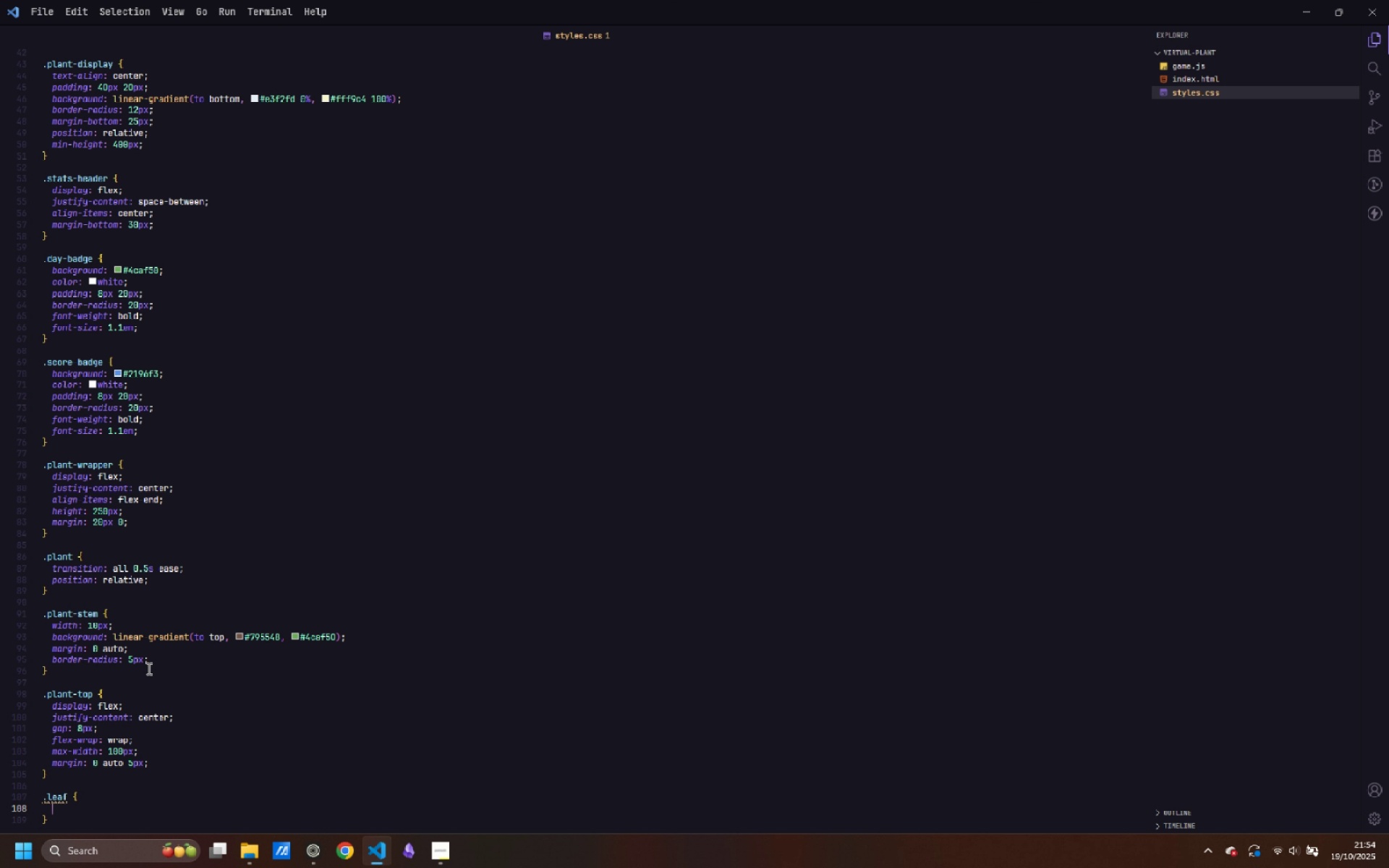 
key(Enter)
 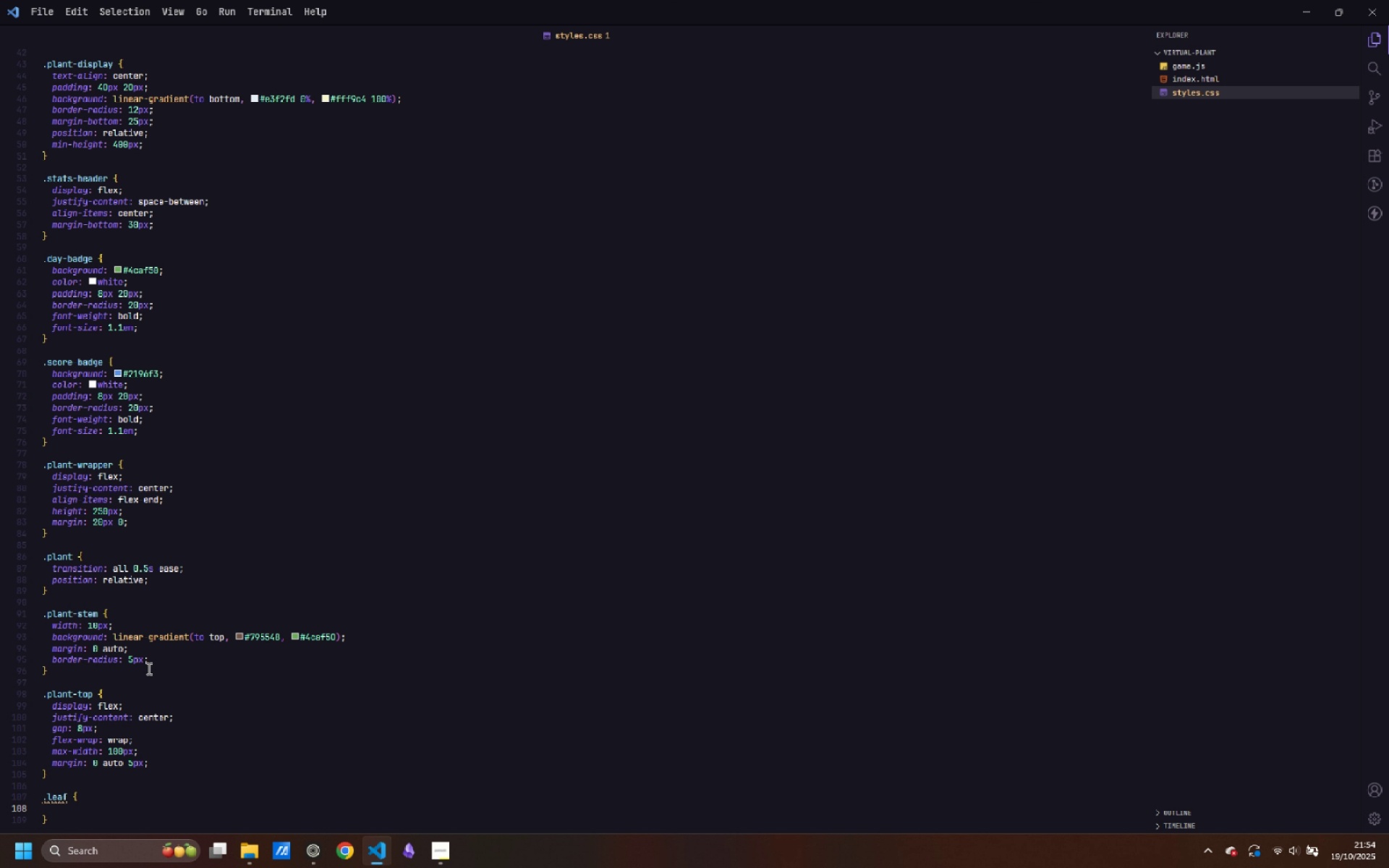 
type(iw)
key(Backspace)
key(Backspace)
type(width: 25px;)
 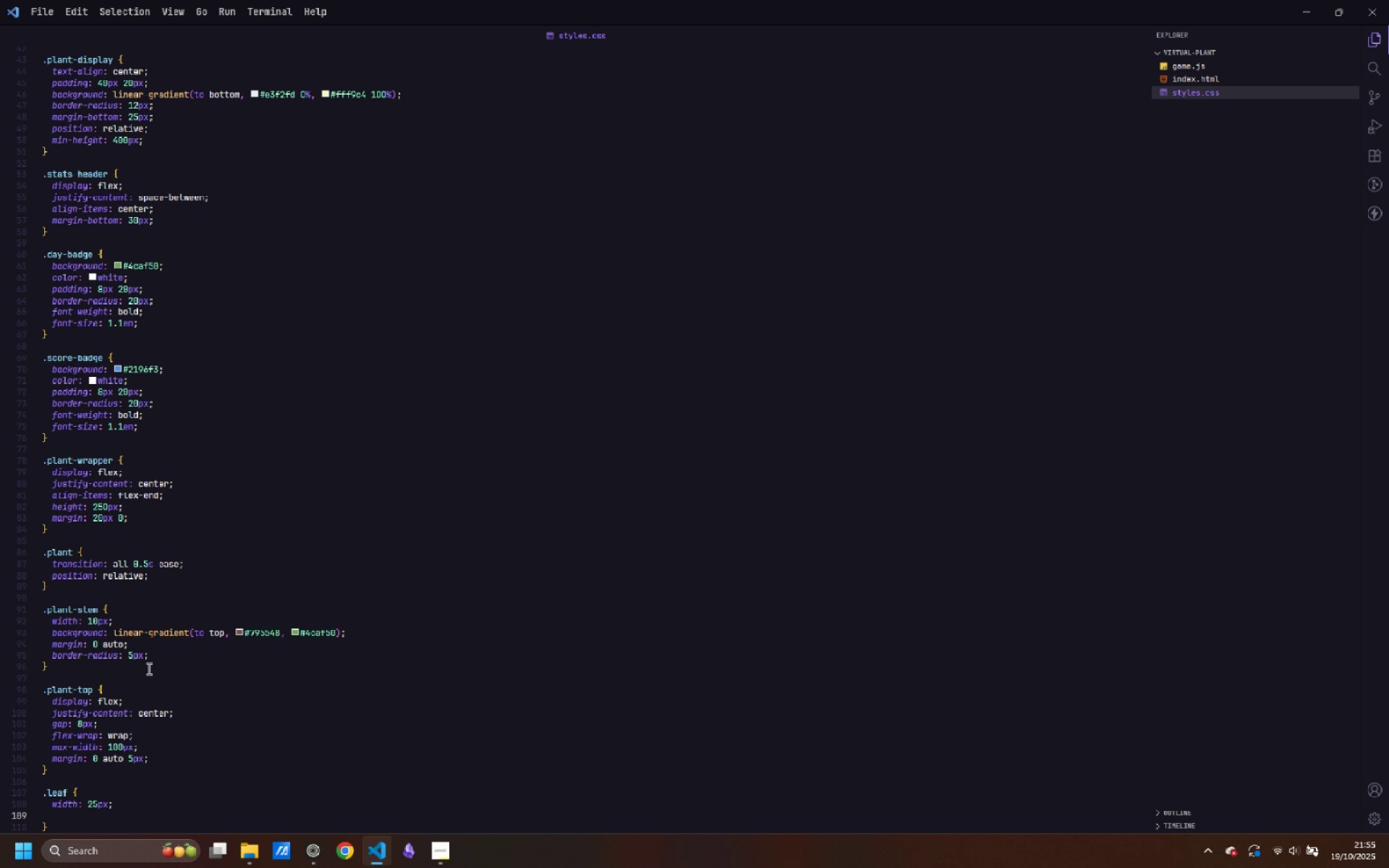 
 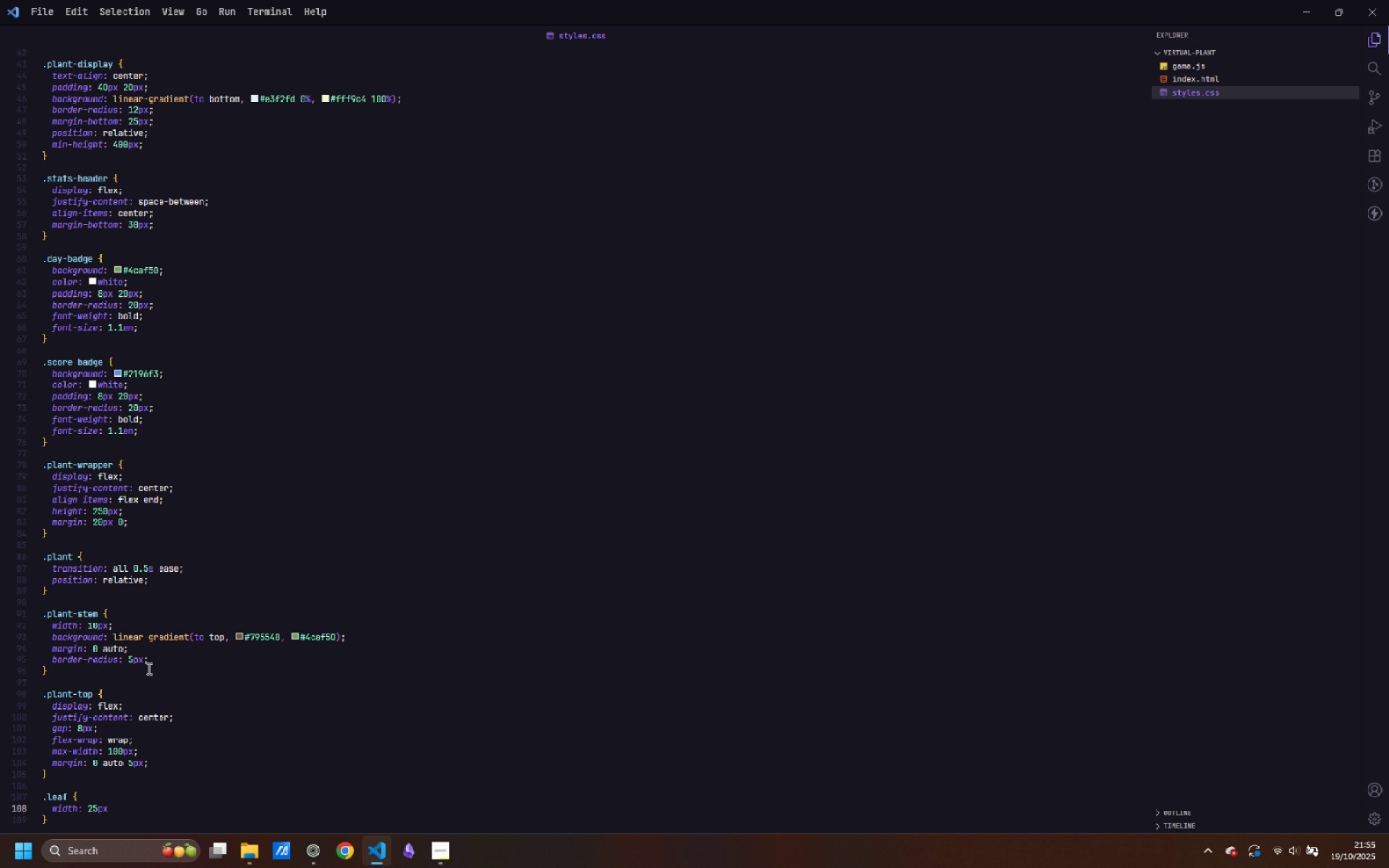 
key(Enter)
 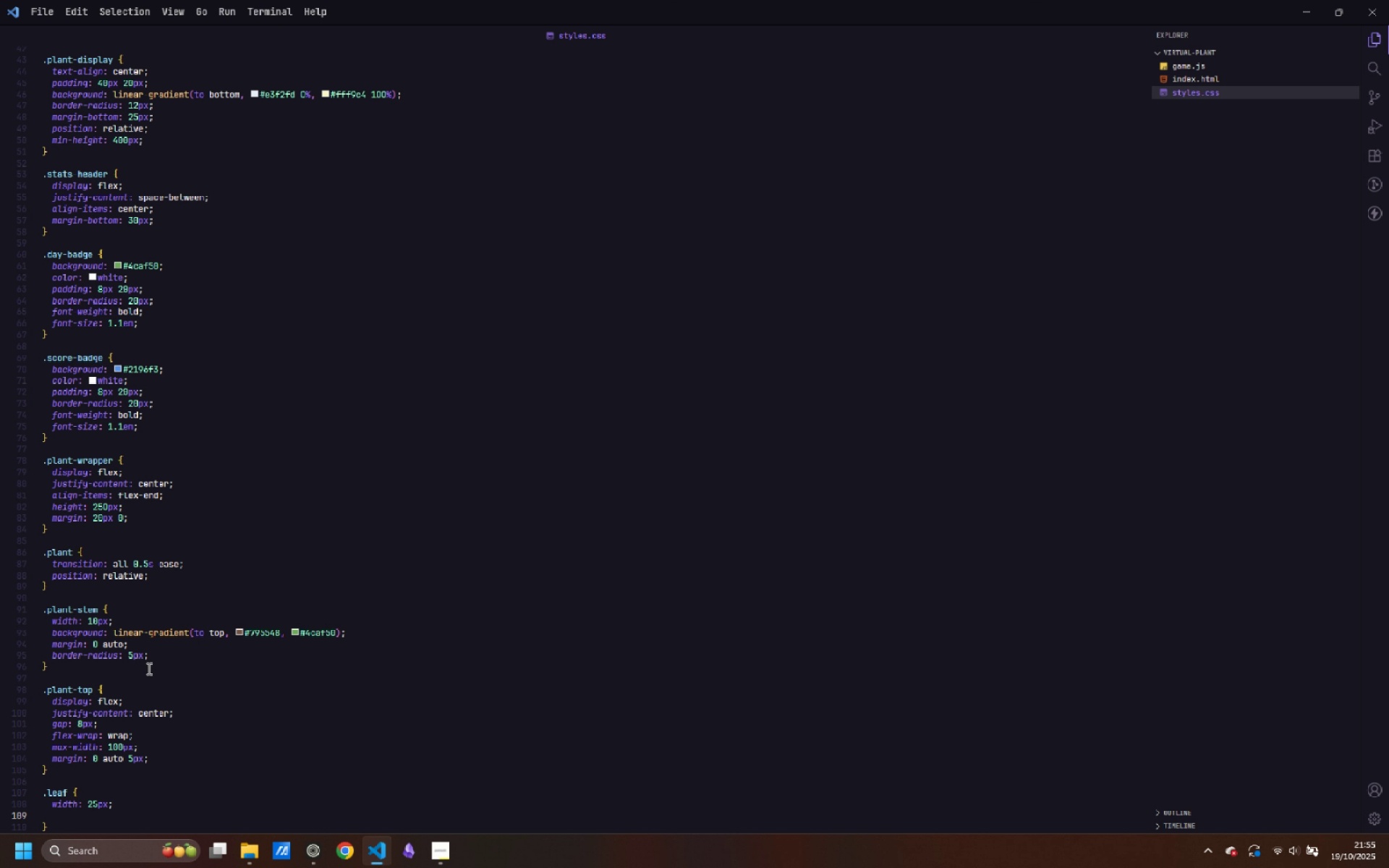 
type(height: 25px;)
 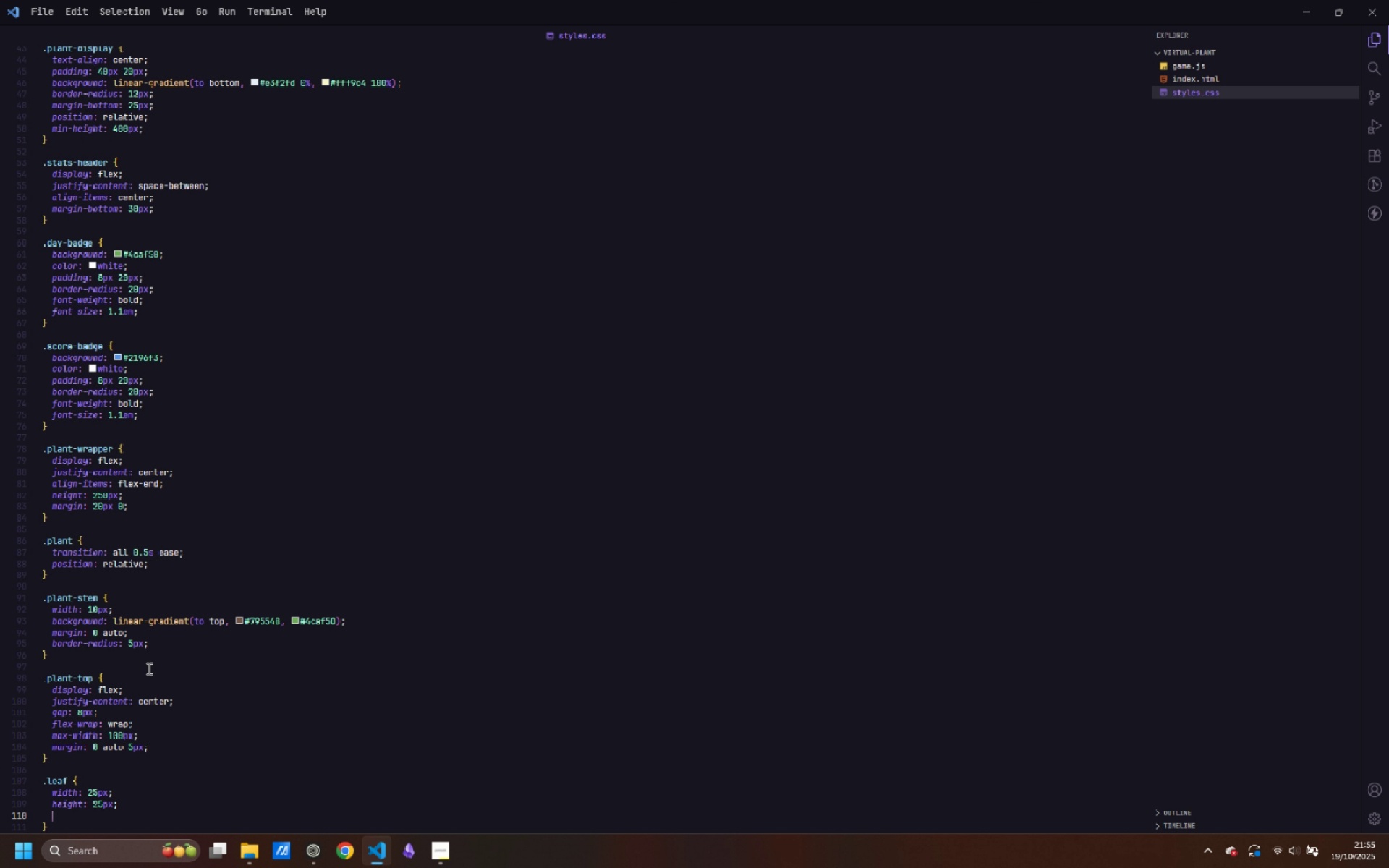 
key(Enter)
 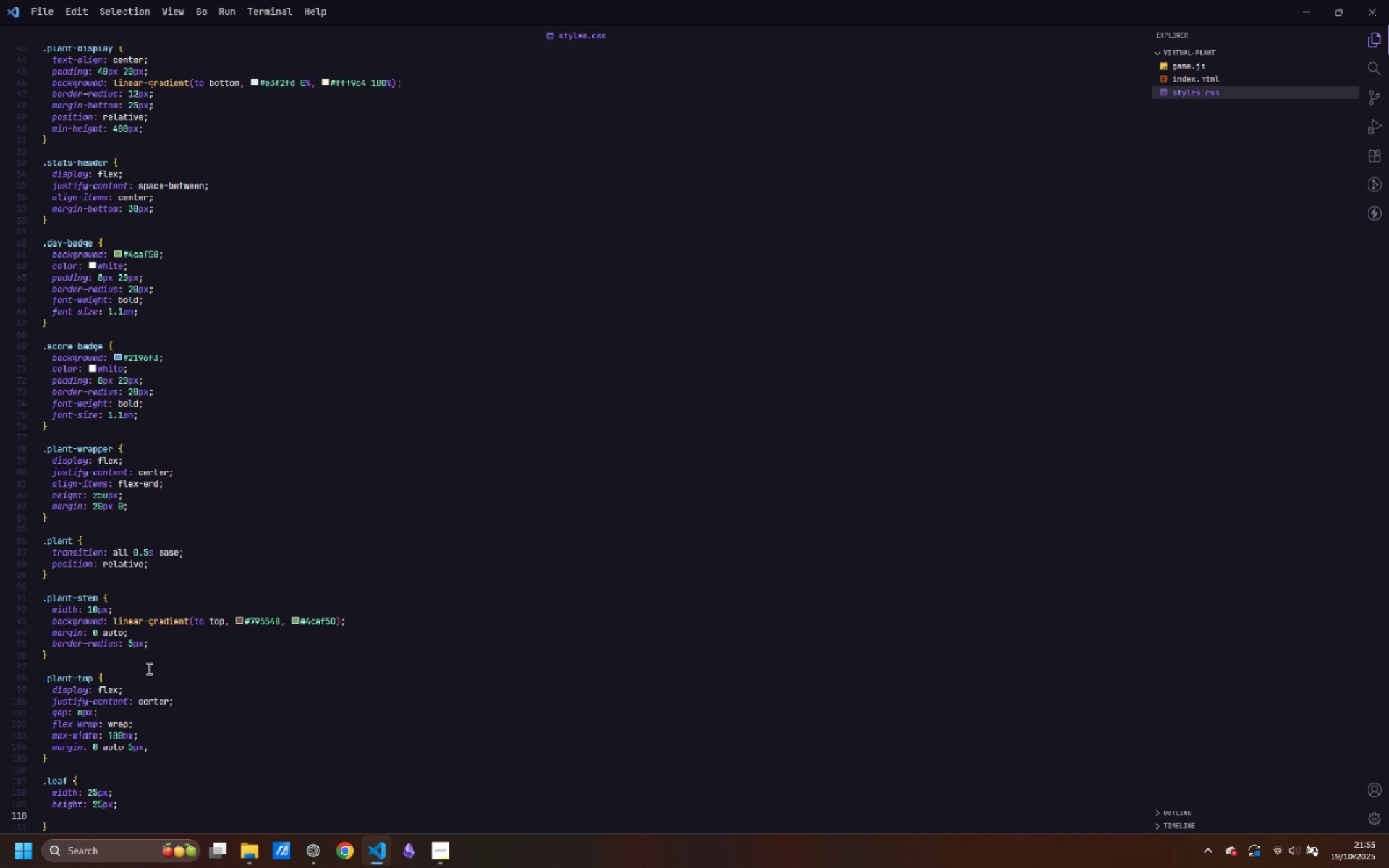 
type(bnac)
key(Backspace)
key(Backspace)
key(Backspace)
type(acb)
key(Backspace)
key(Backspace)
type(ckground: )
 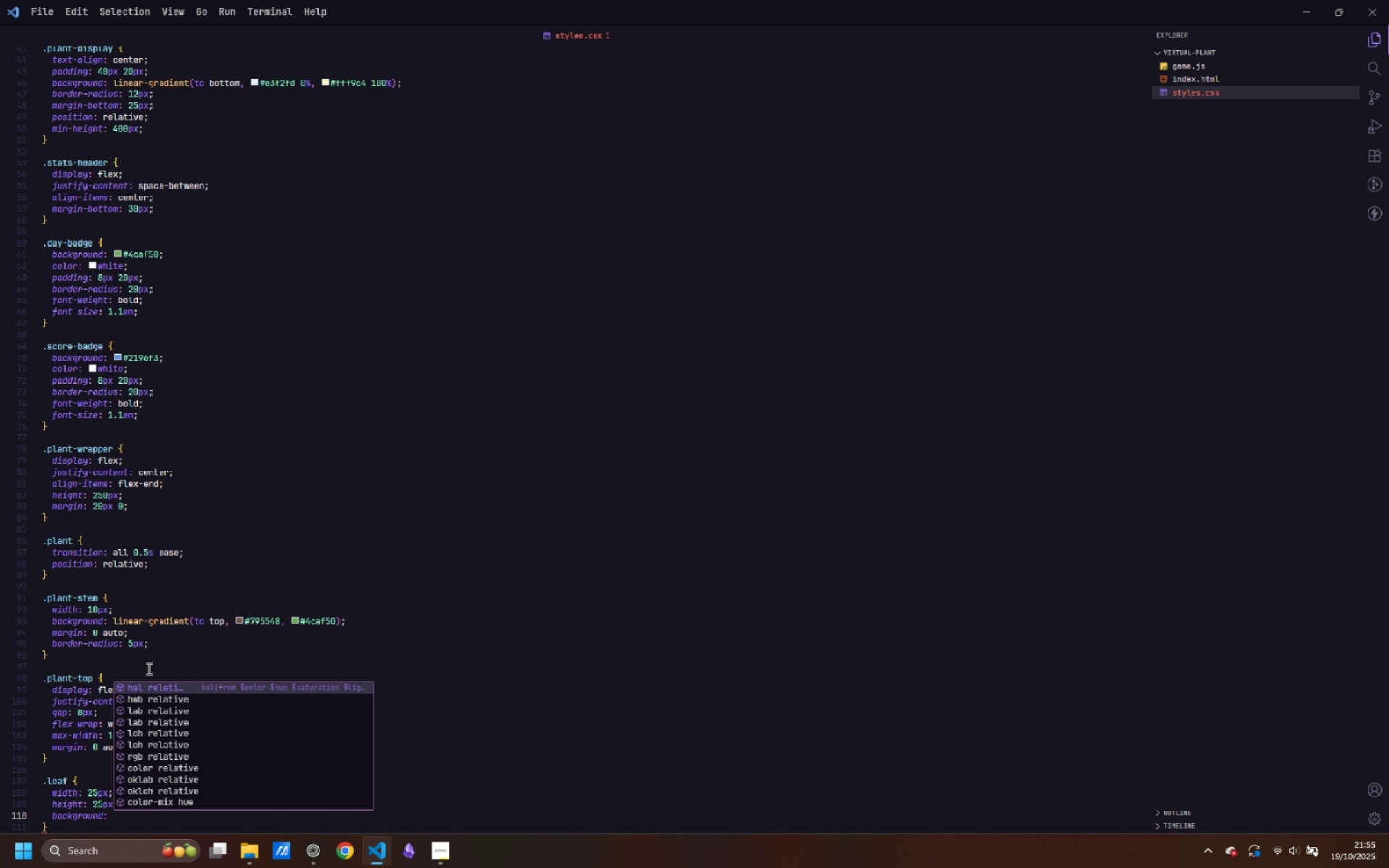 
type(#4caff50;)
 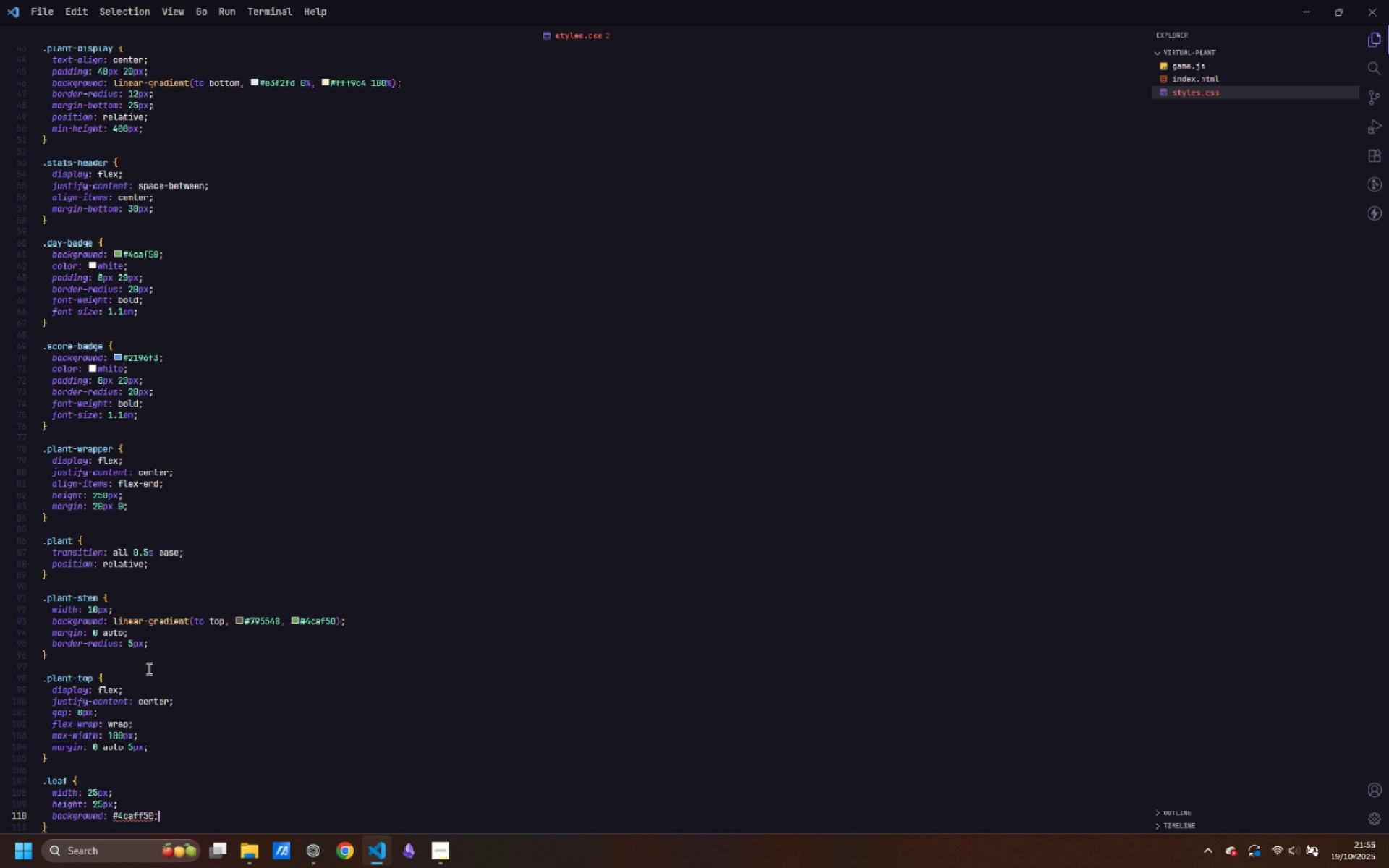 
wait(6.46)
 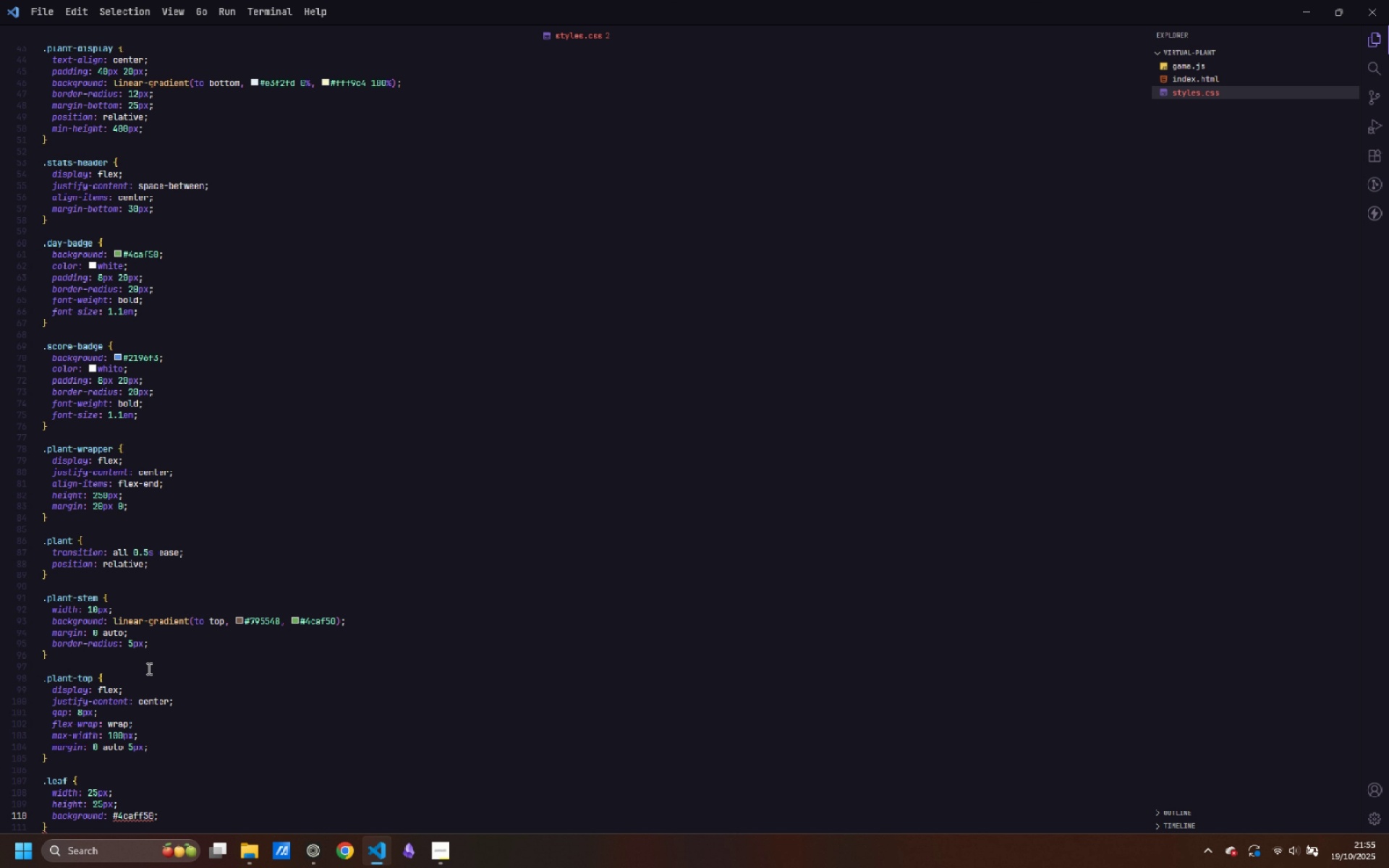 
key(ArrowLeft)
 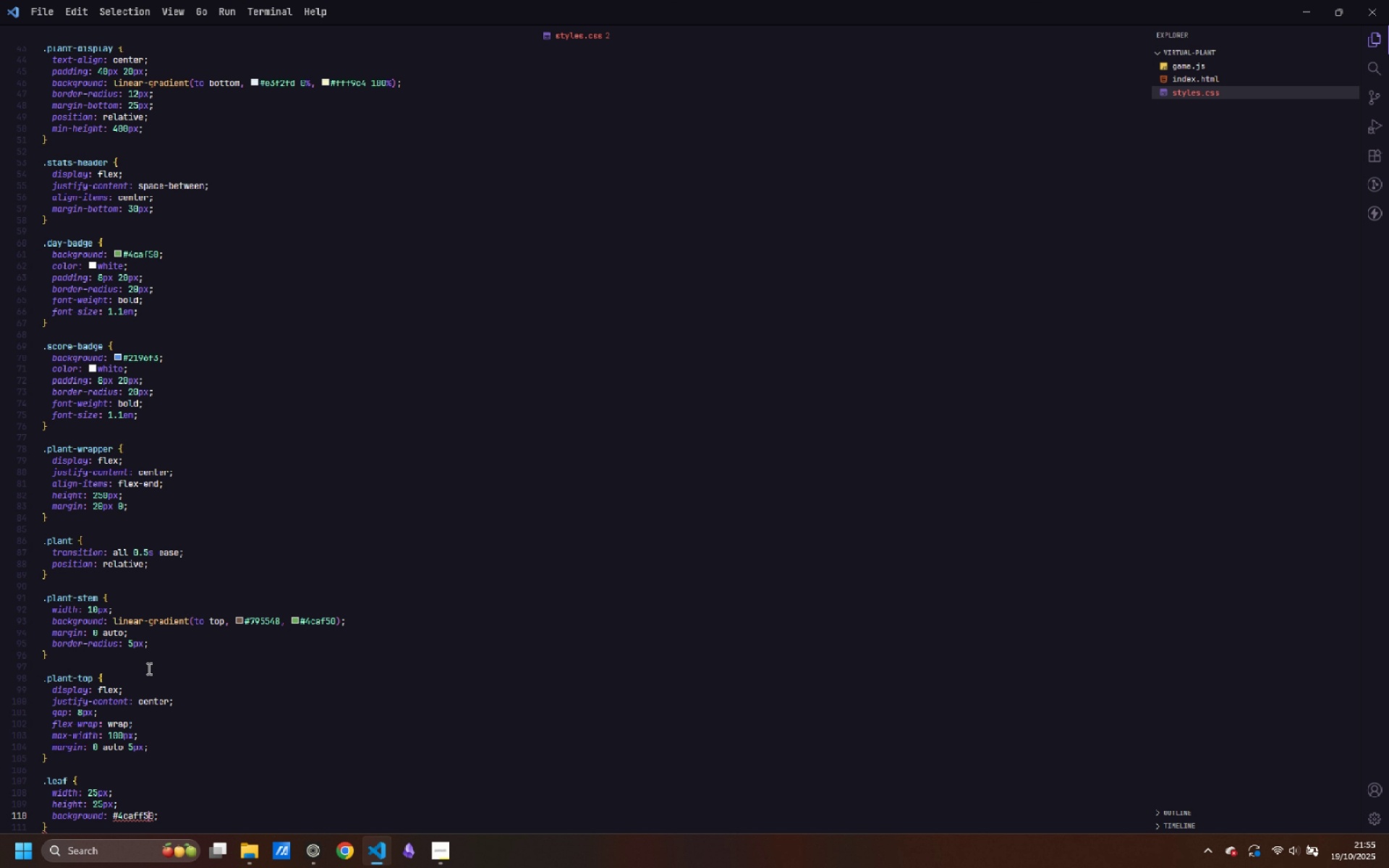 
key(ArrowLeft)
 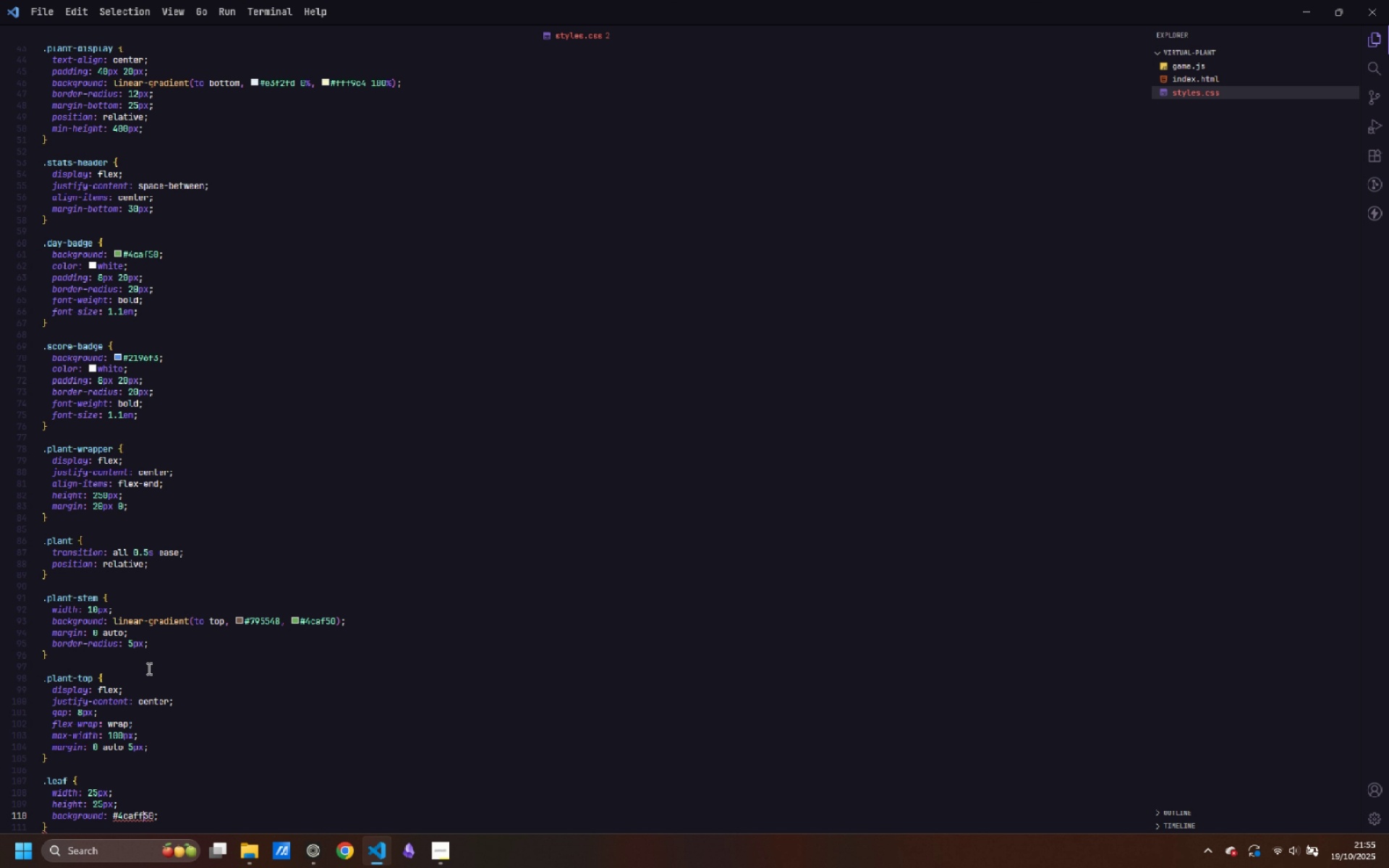 
key(ArrowLeft)
 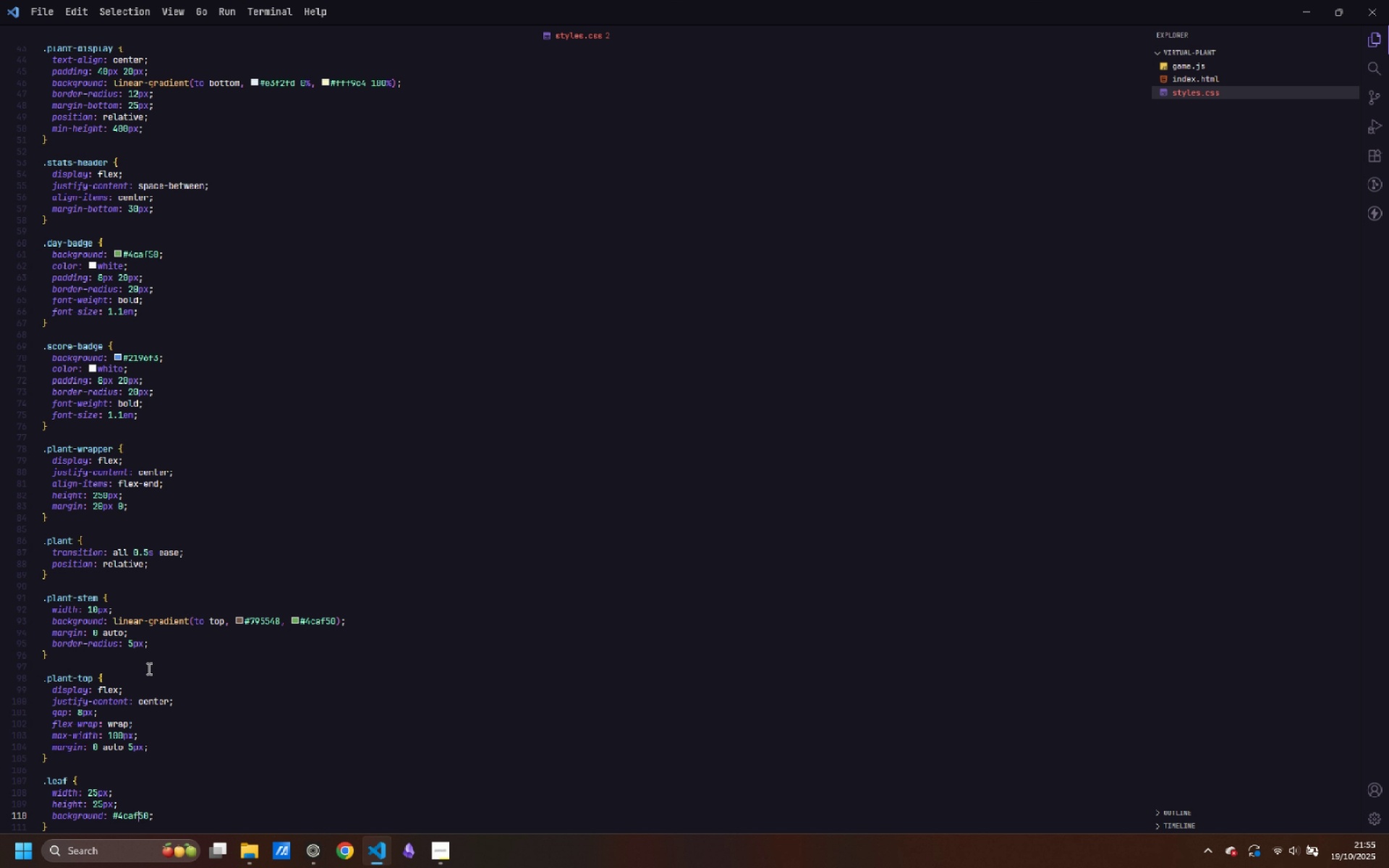 
key(Backspace)
 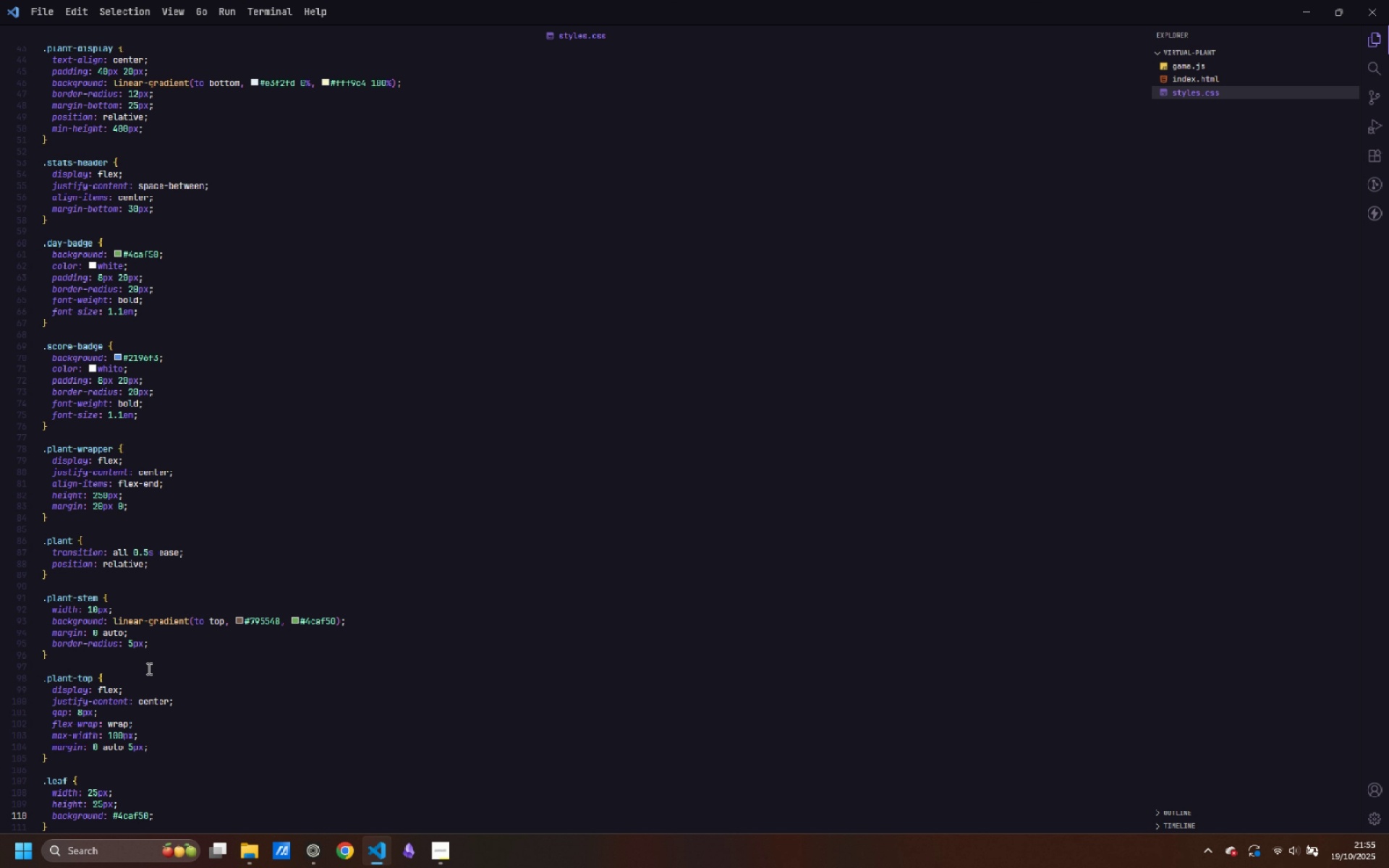 
key(Control+ArrowRight)
 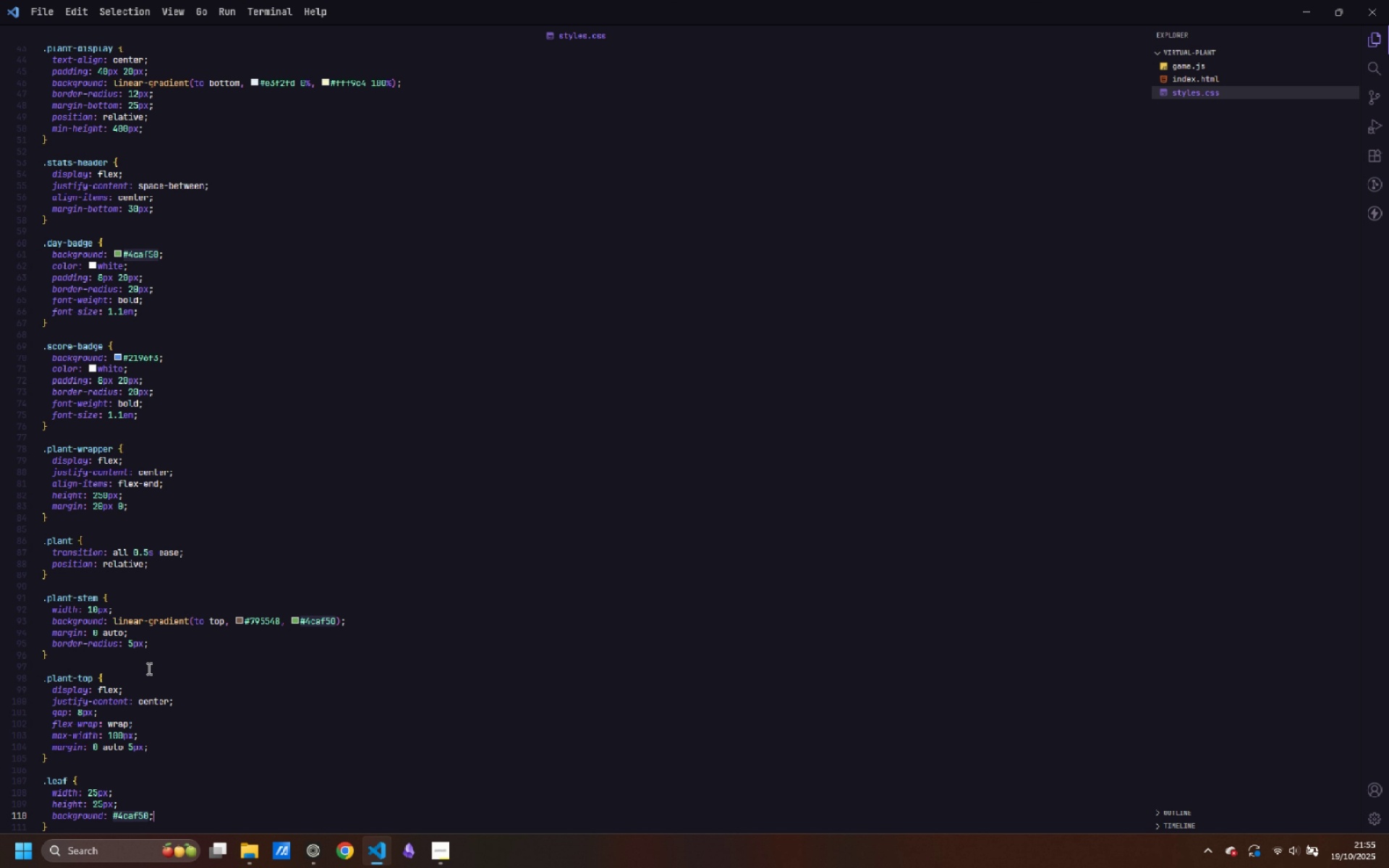 
key(ArrowRight)
 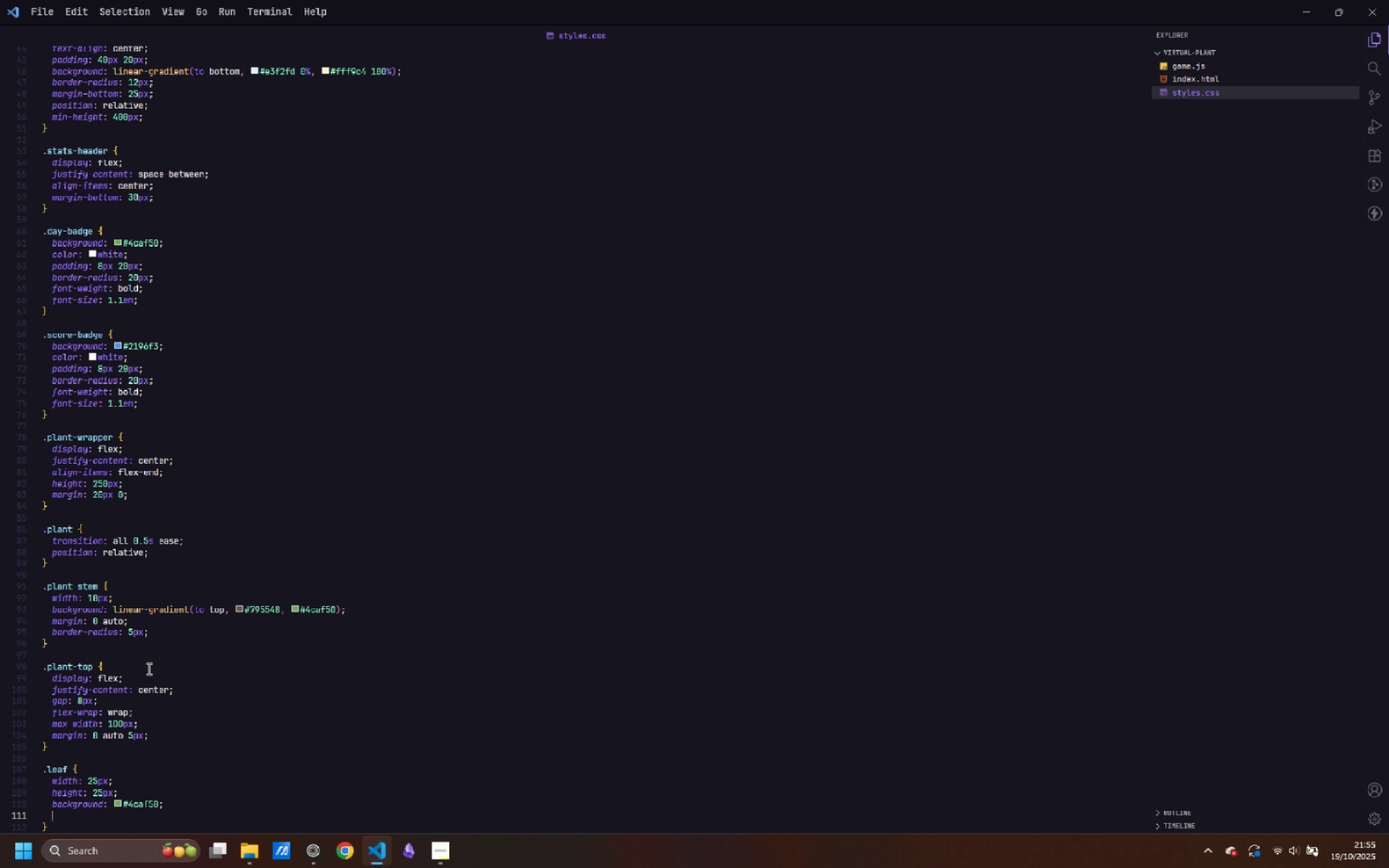 
key(Enter)
 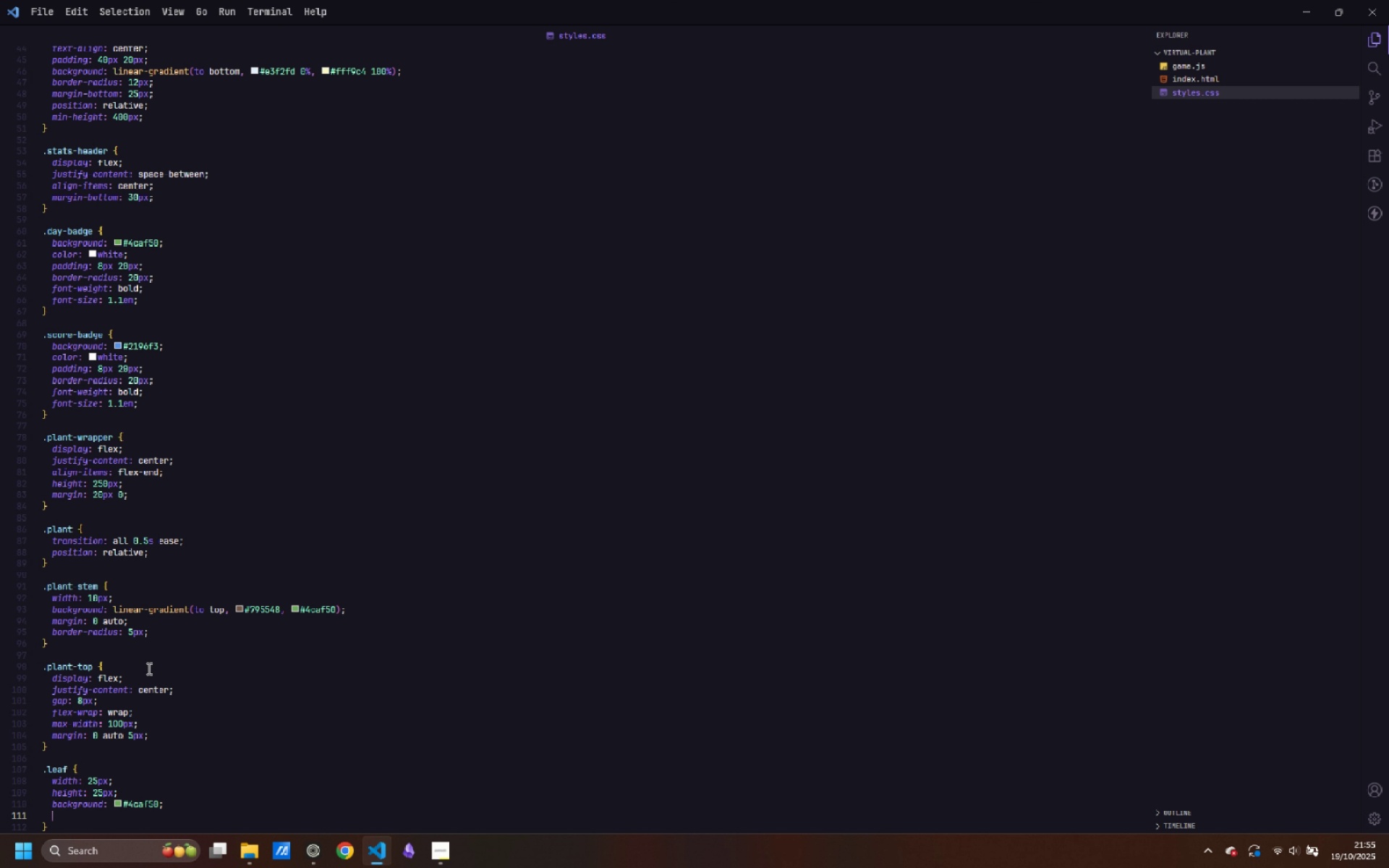 
type(border=)
key(Backspace)
type(-radius: 50% 0;)
 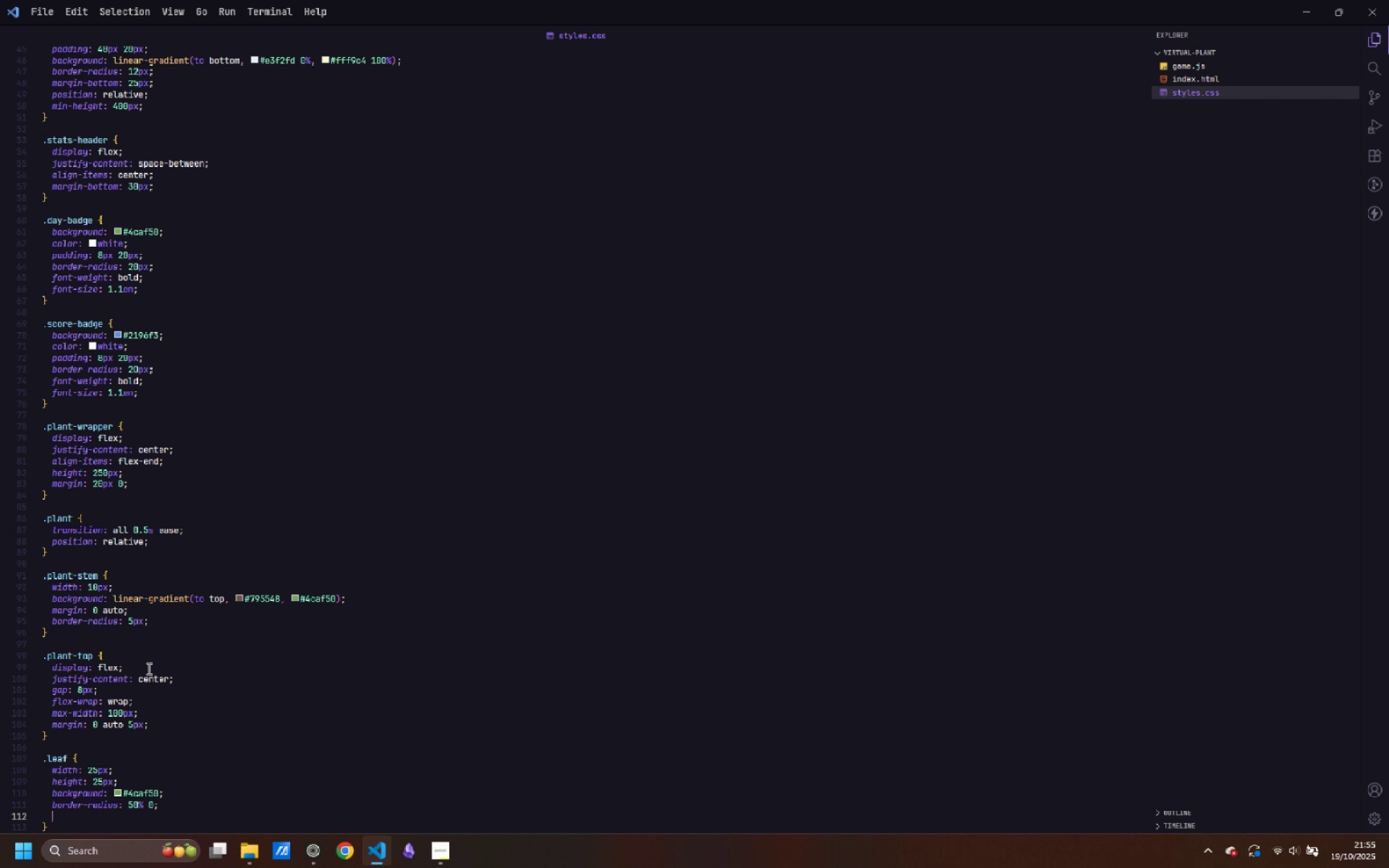 
 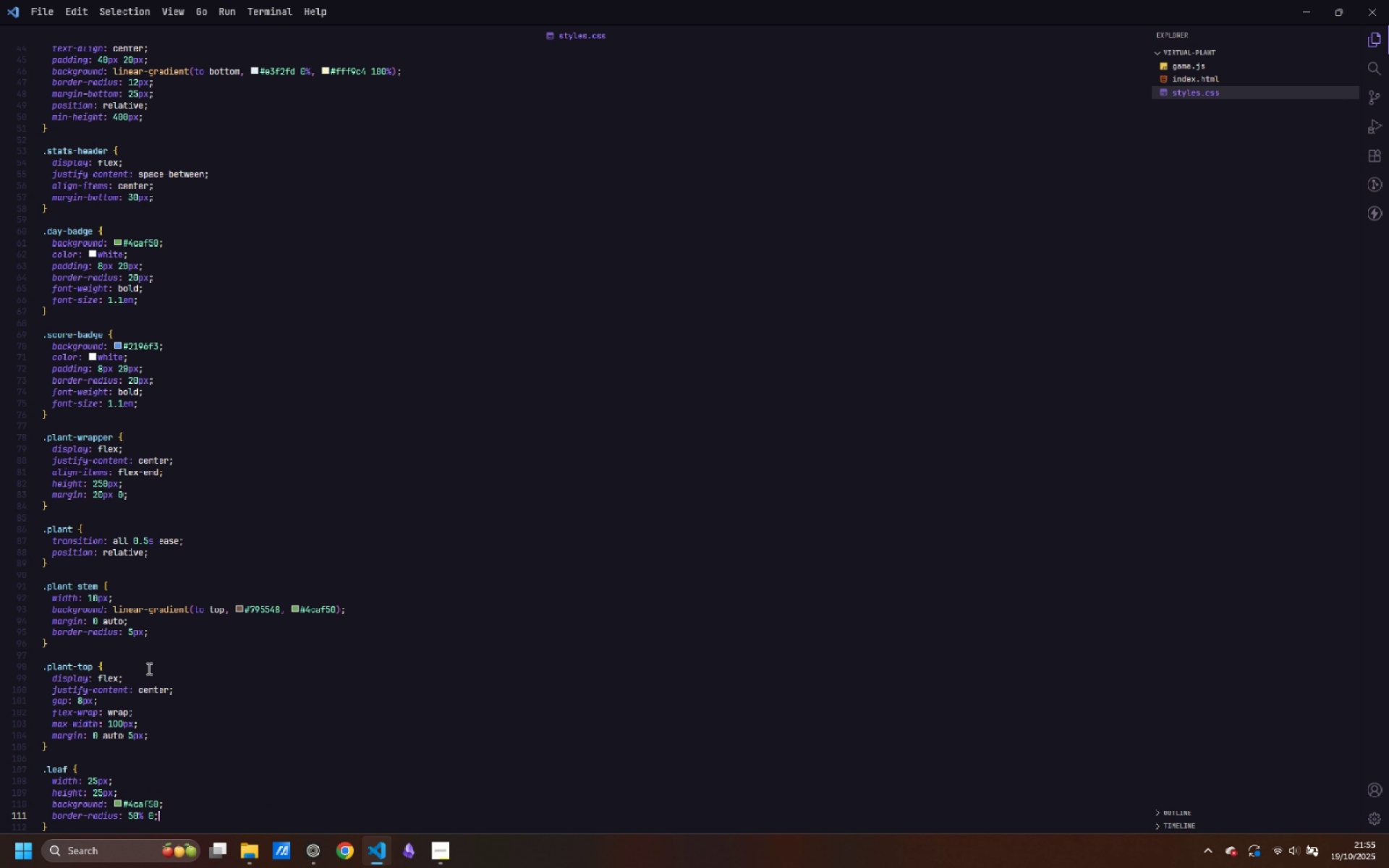 
key(Enter)
 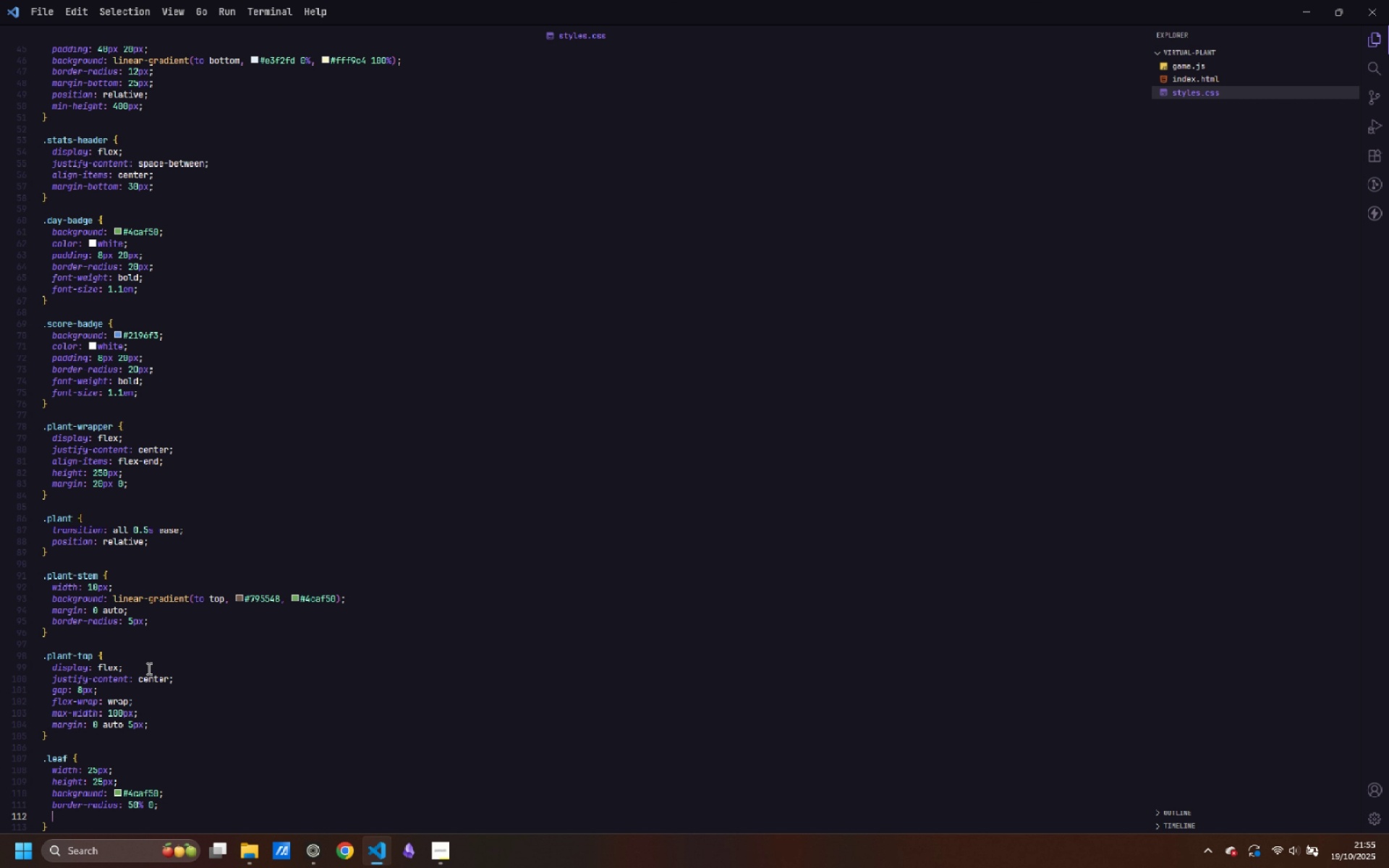 
type(r)
key(Backspace)
type(transform: )
 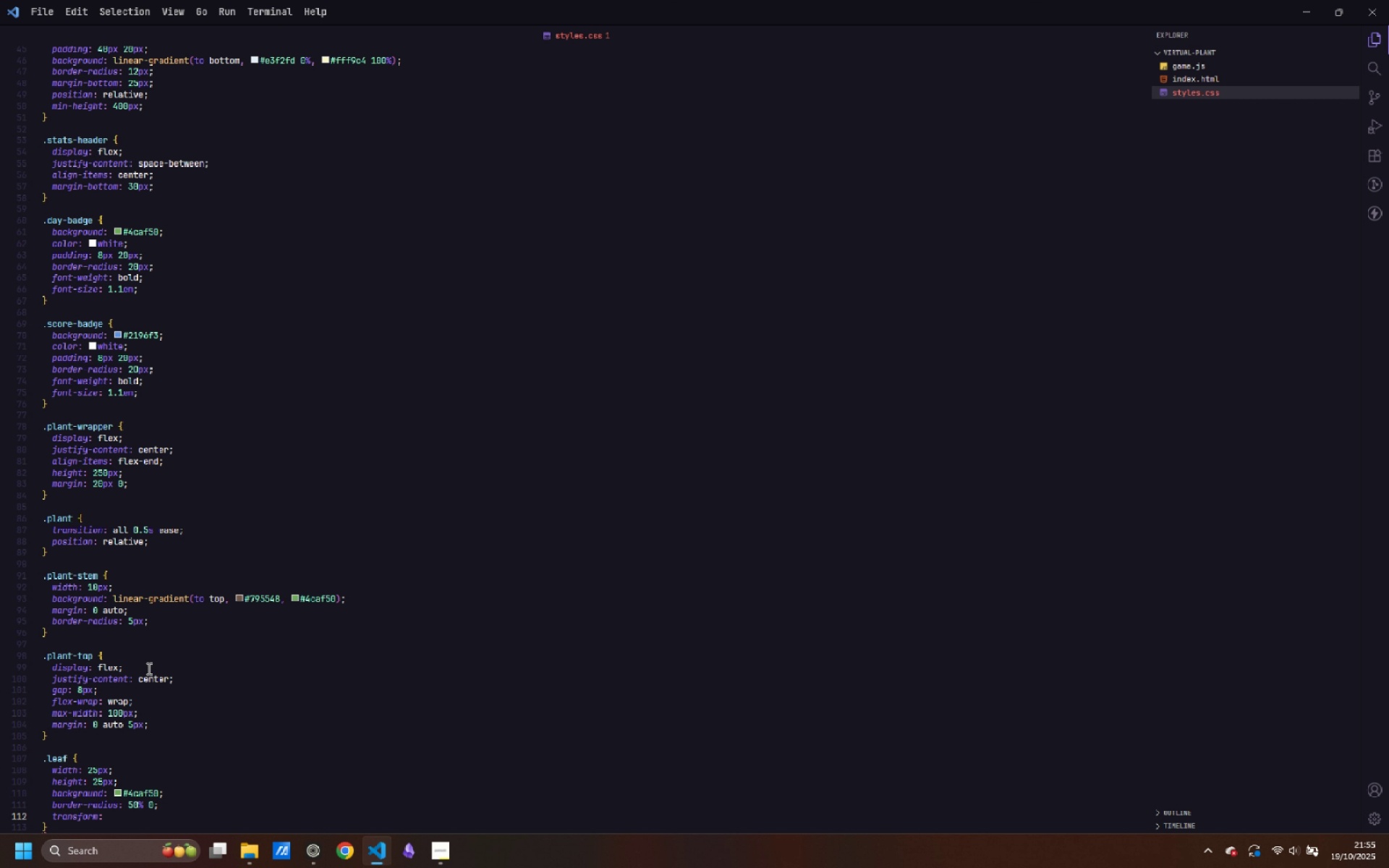 
type(rotate(-45deg)
 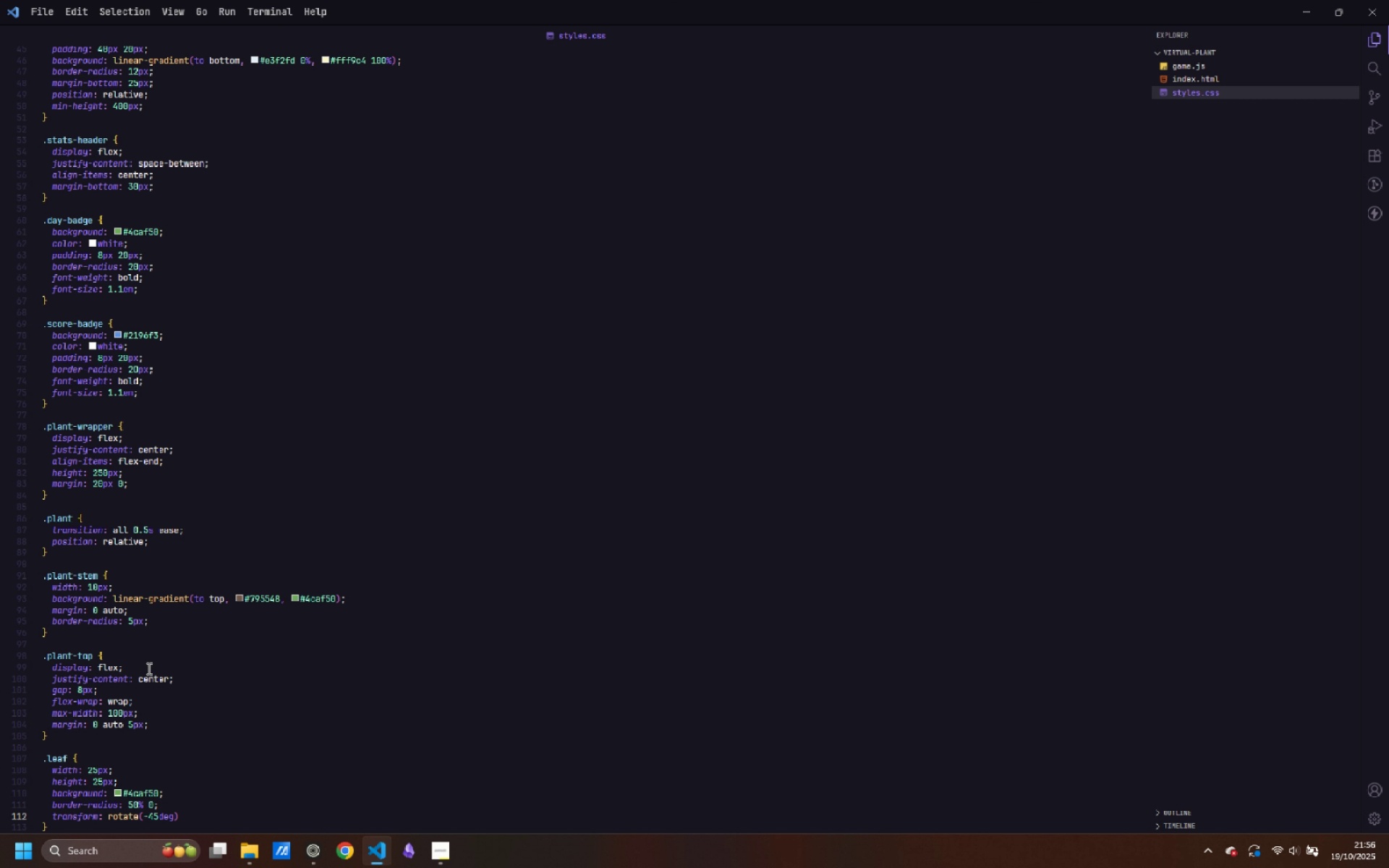 
key(ArrowRight)
 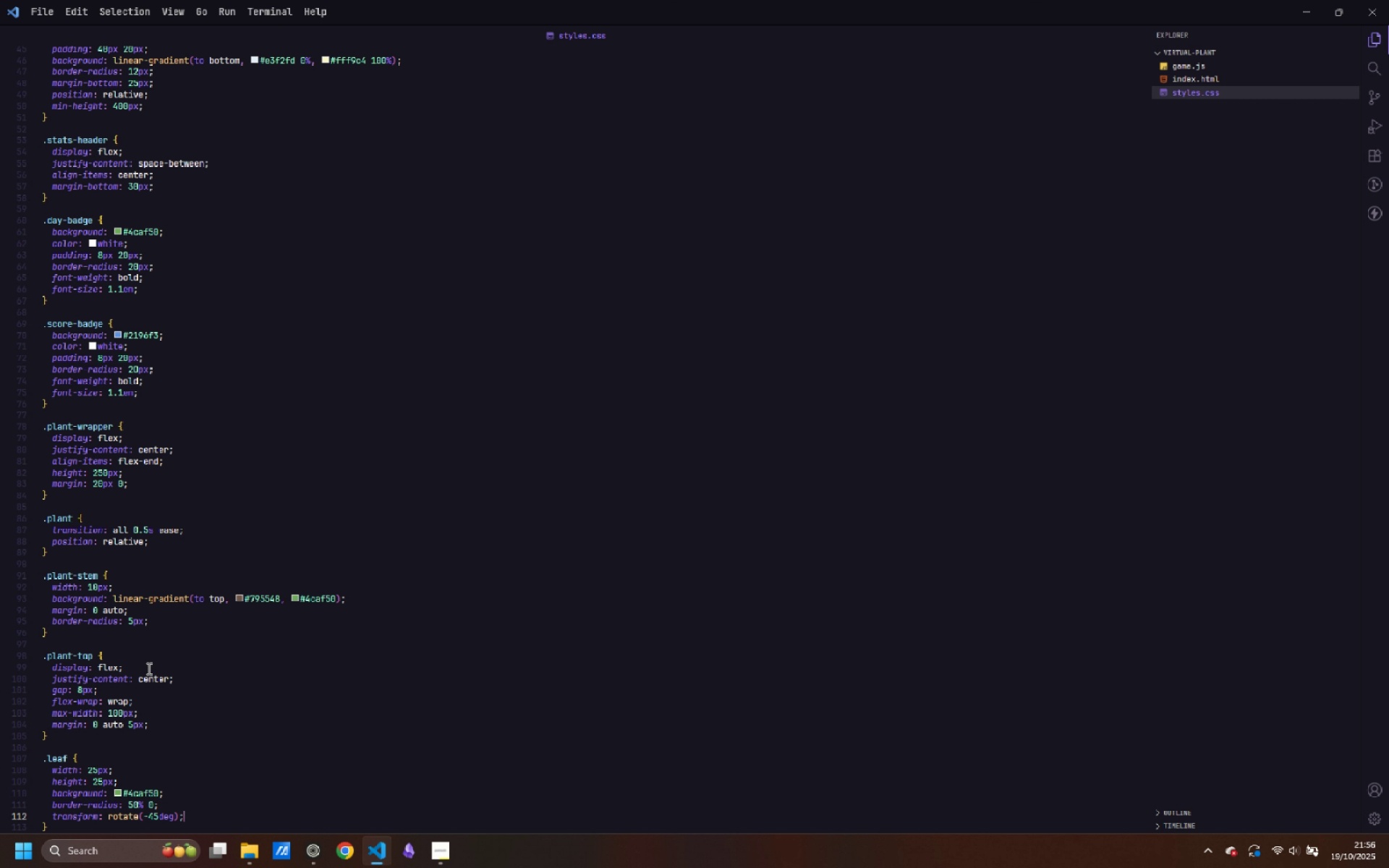 
key(Semicolon)
 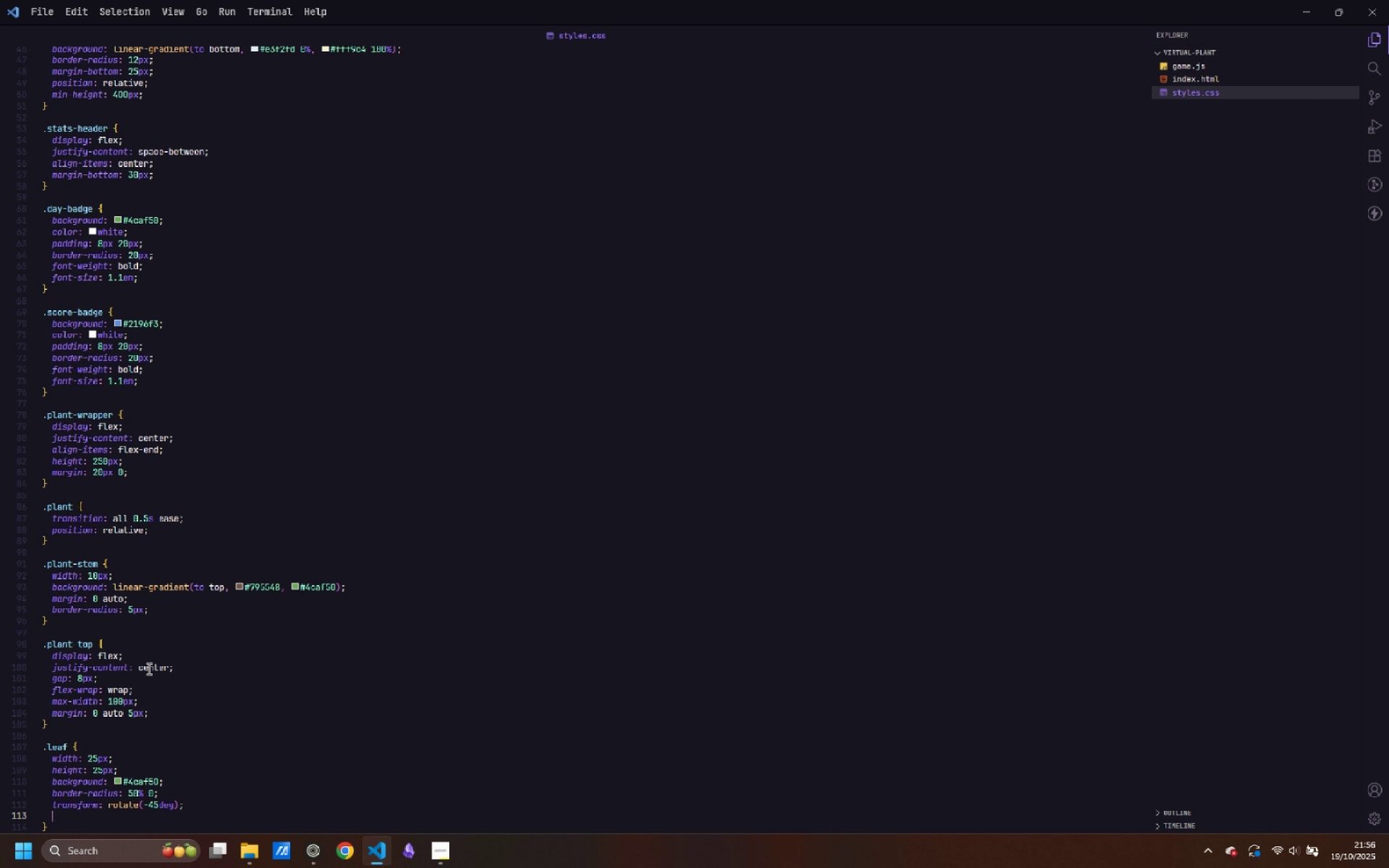 
key(Enter)
 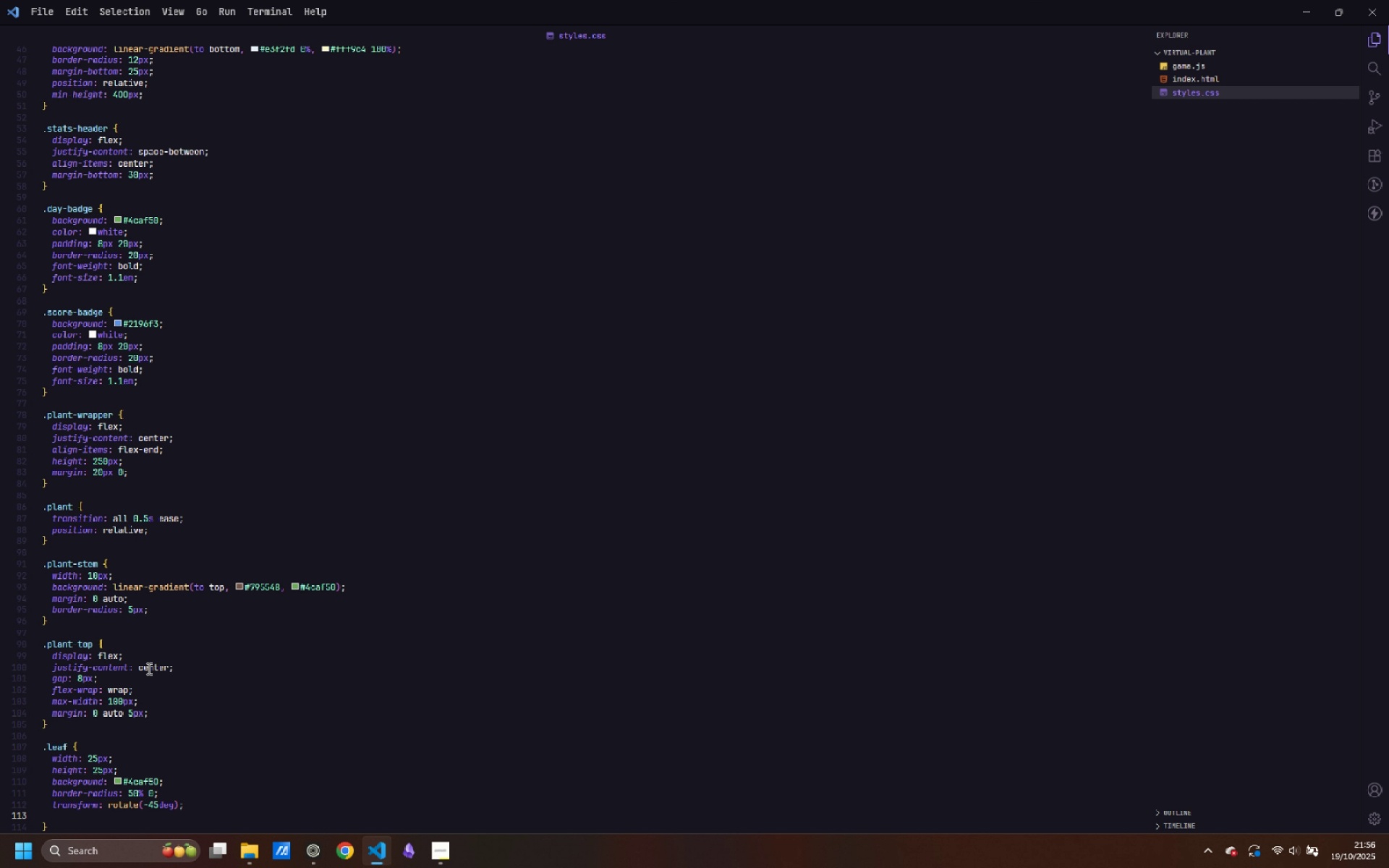 
type(box-shadow: 0 2px 5px rgba(0,0,0,0.2)
 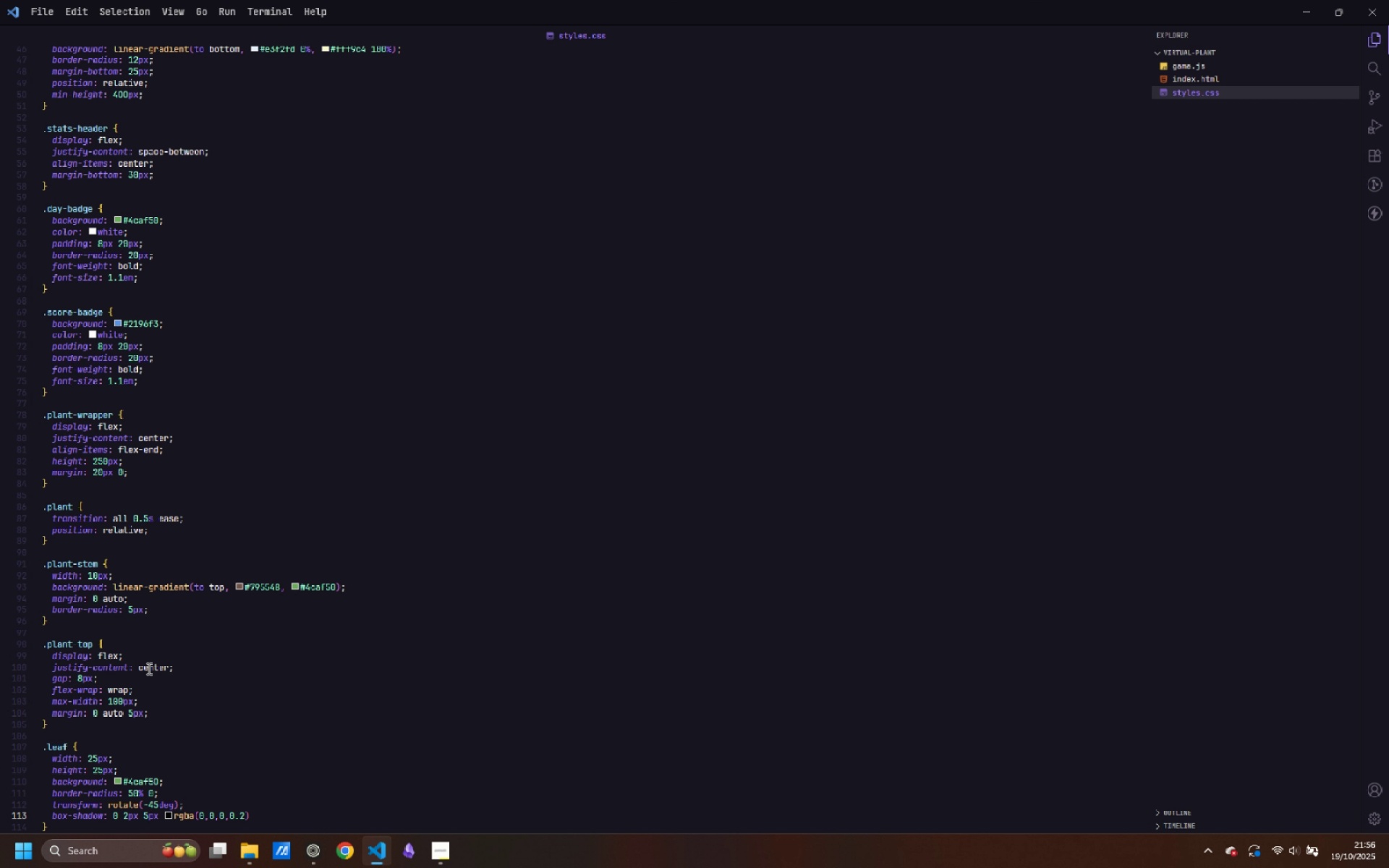 
key(ArrowRight)
 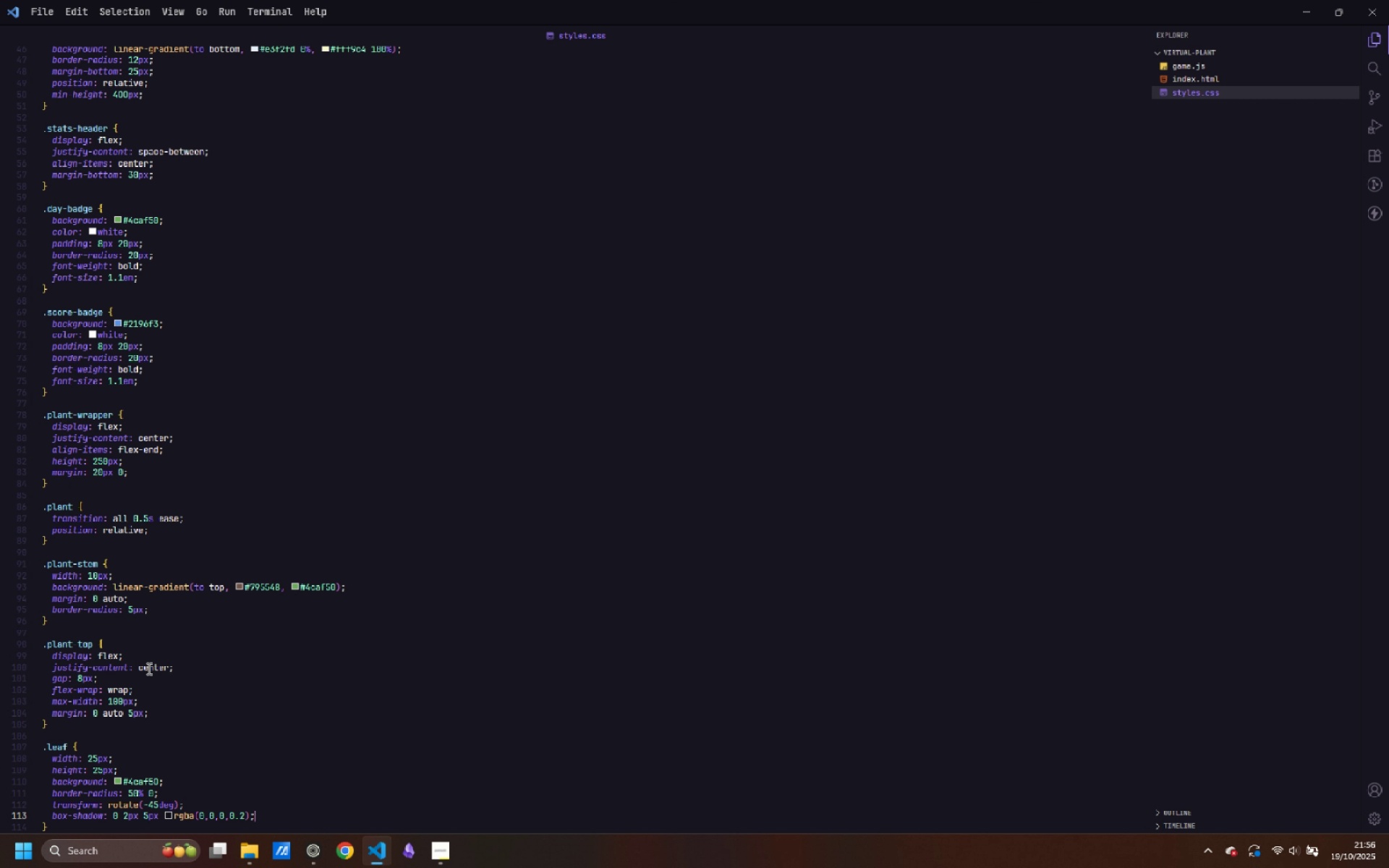 
key(Semicolon)
 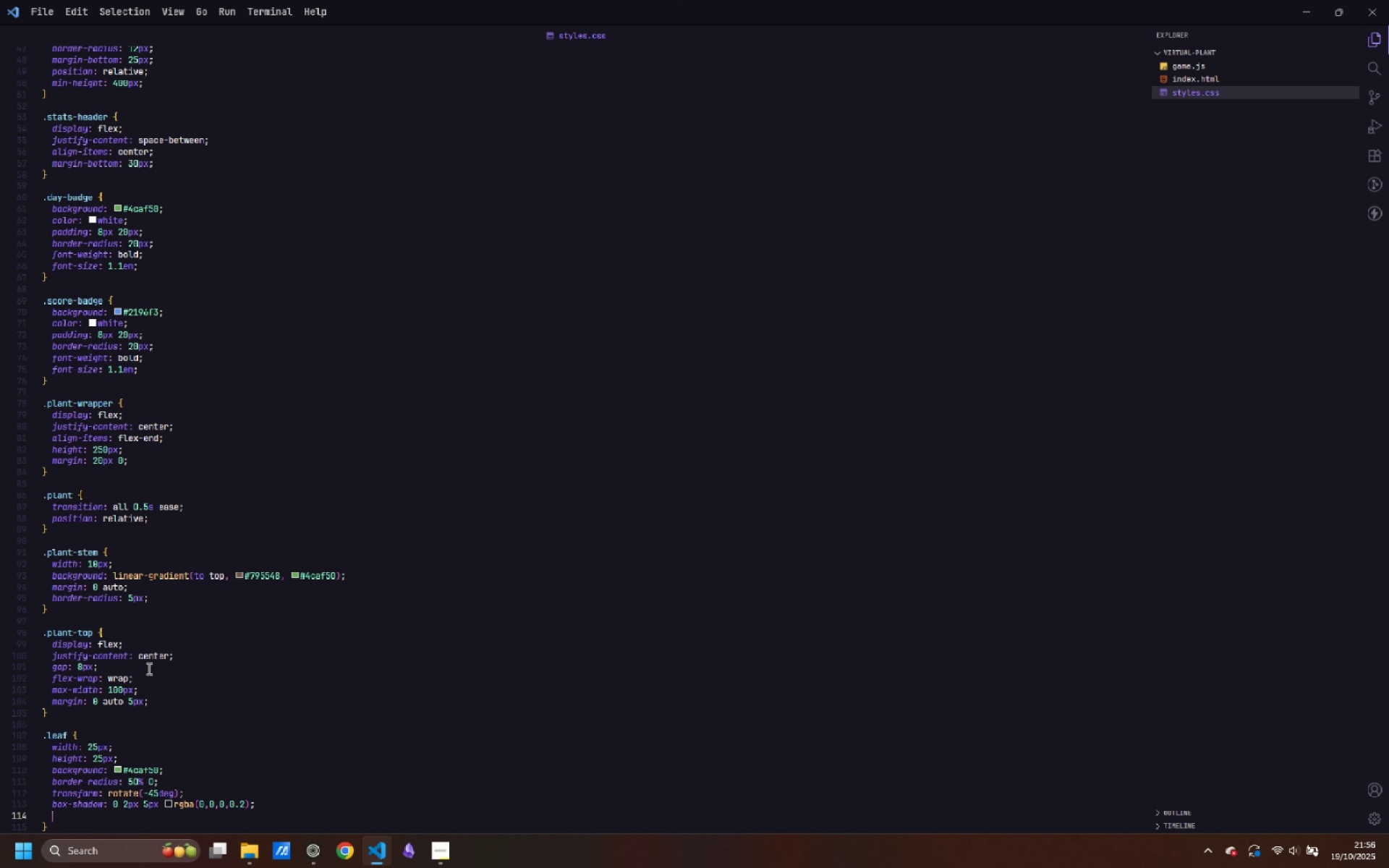 
key(Enter)
 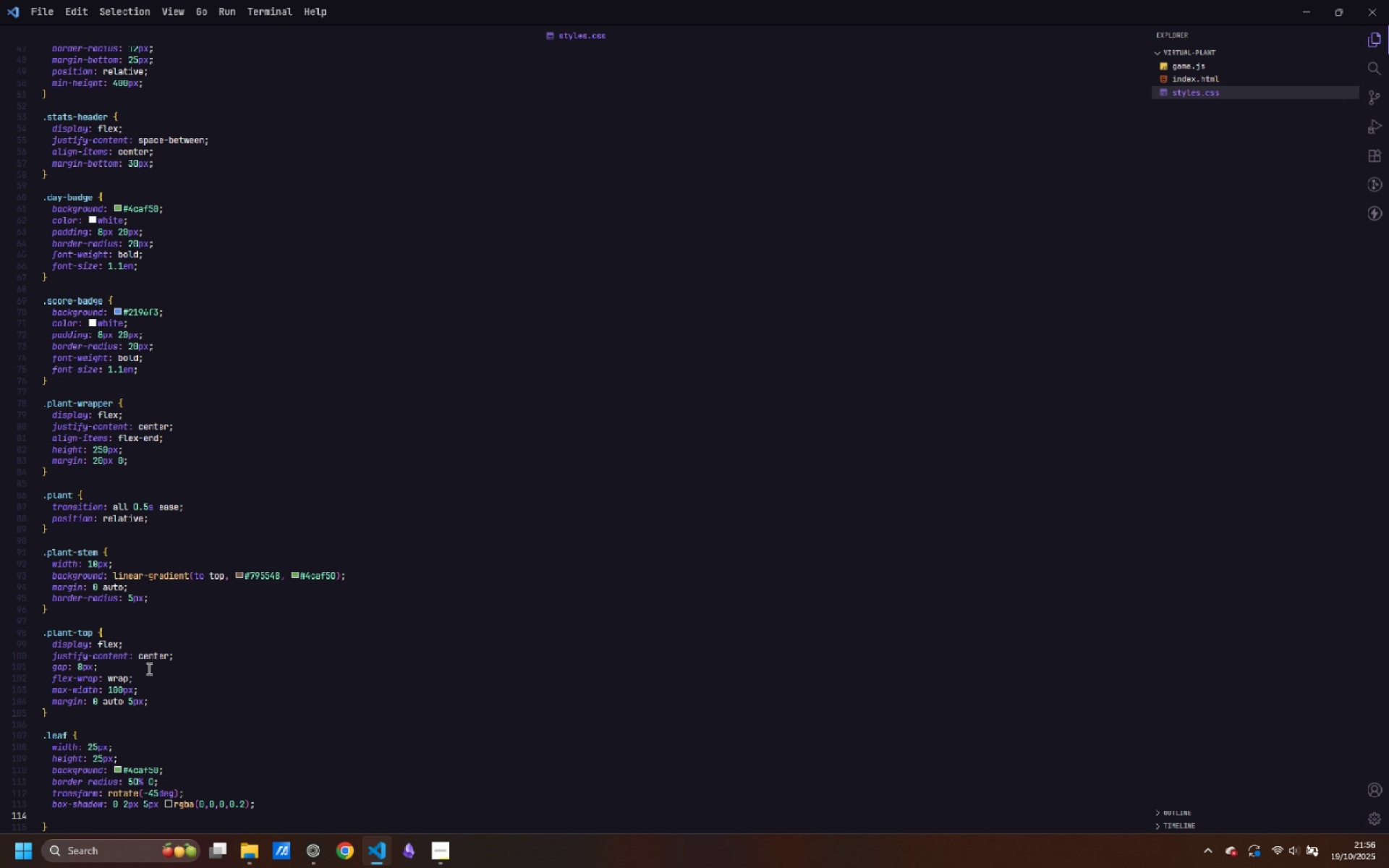 
key(Control+Backspace)
 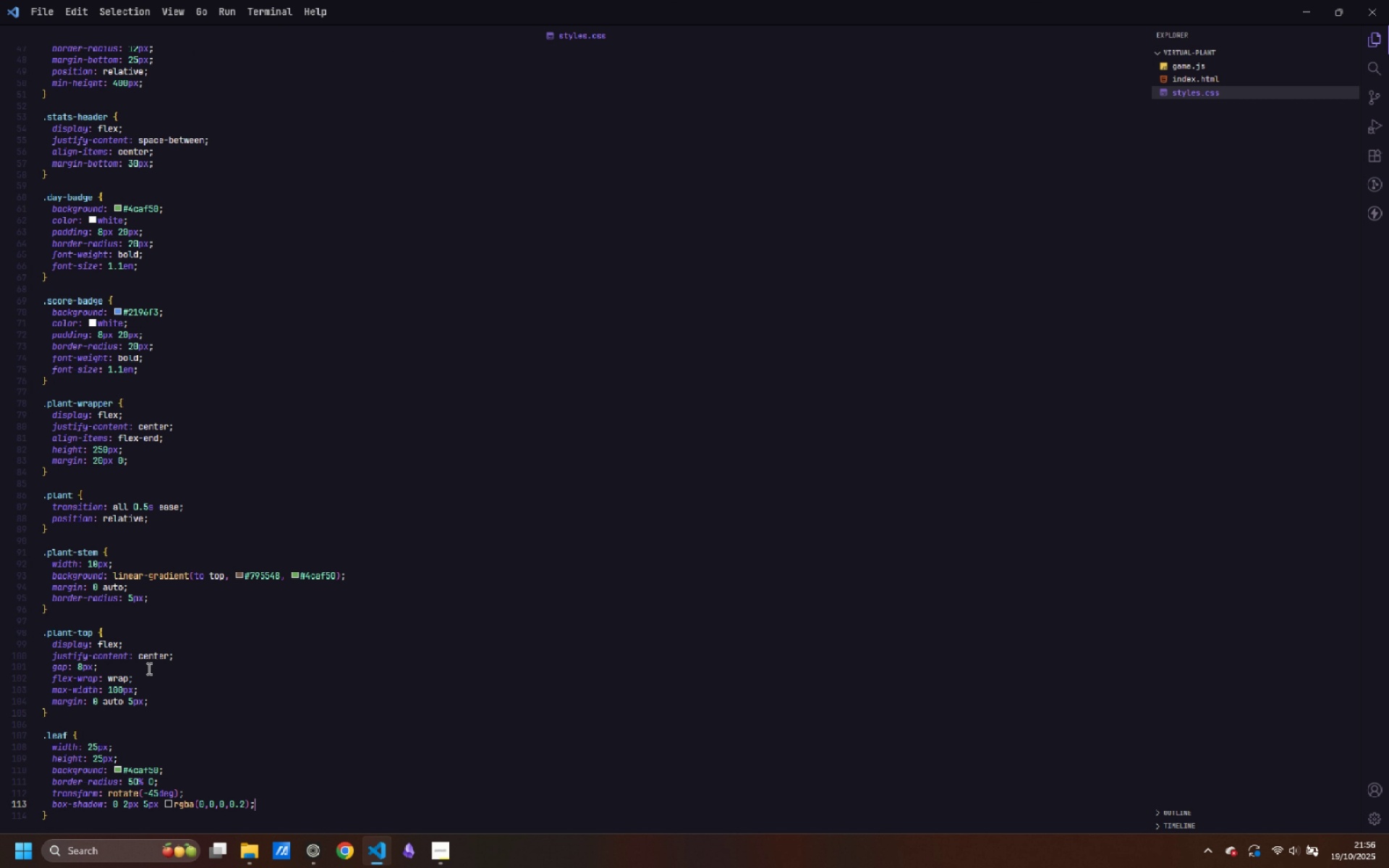 
key(Backspace)
 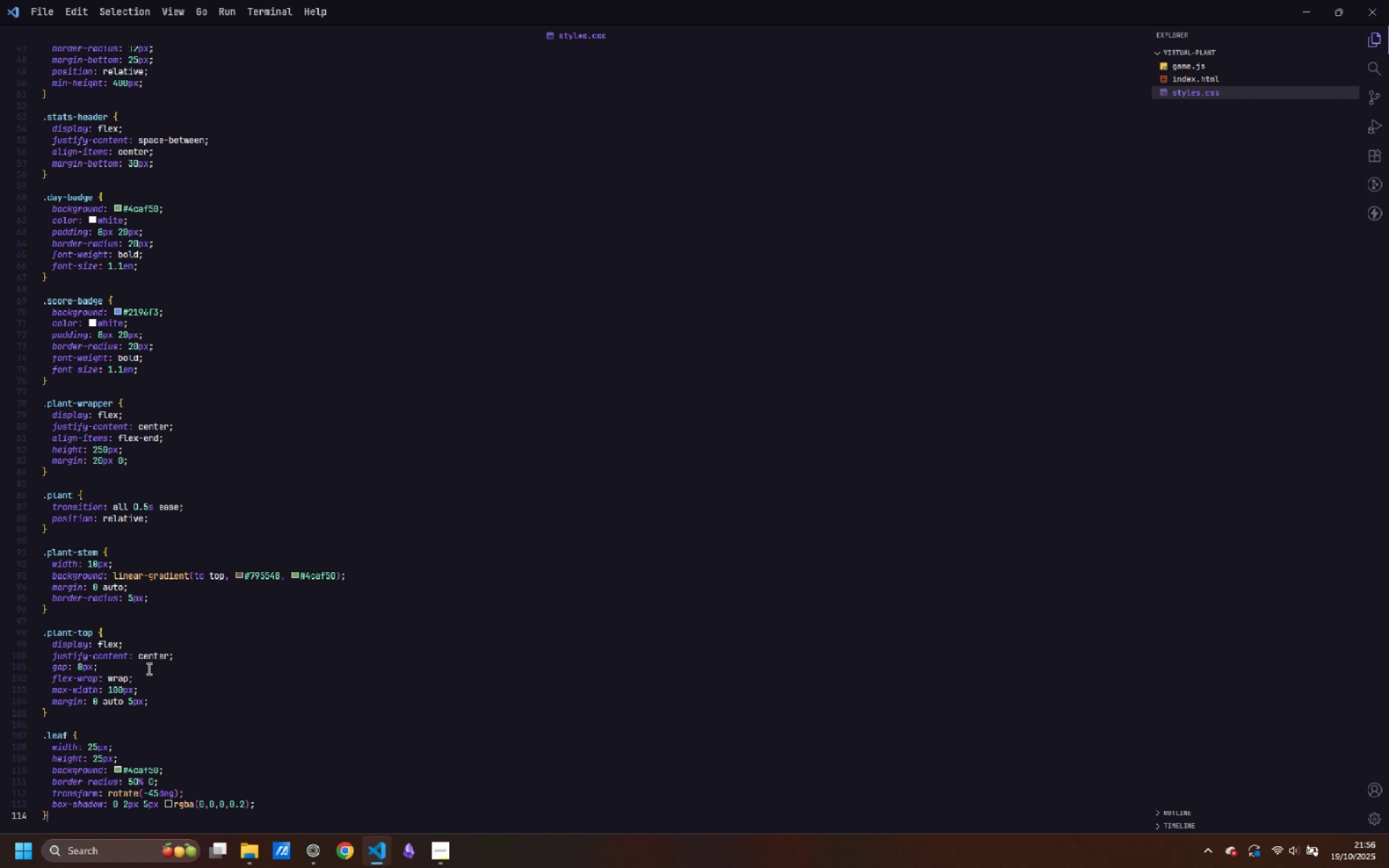 
key(ArrowDown)
 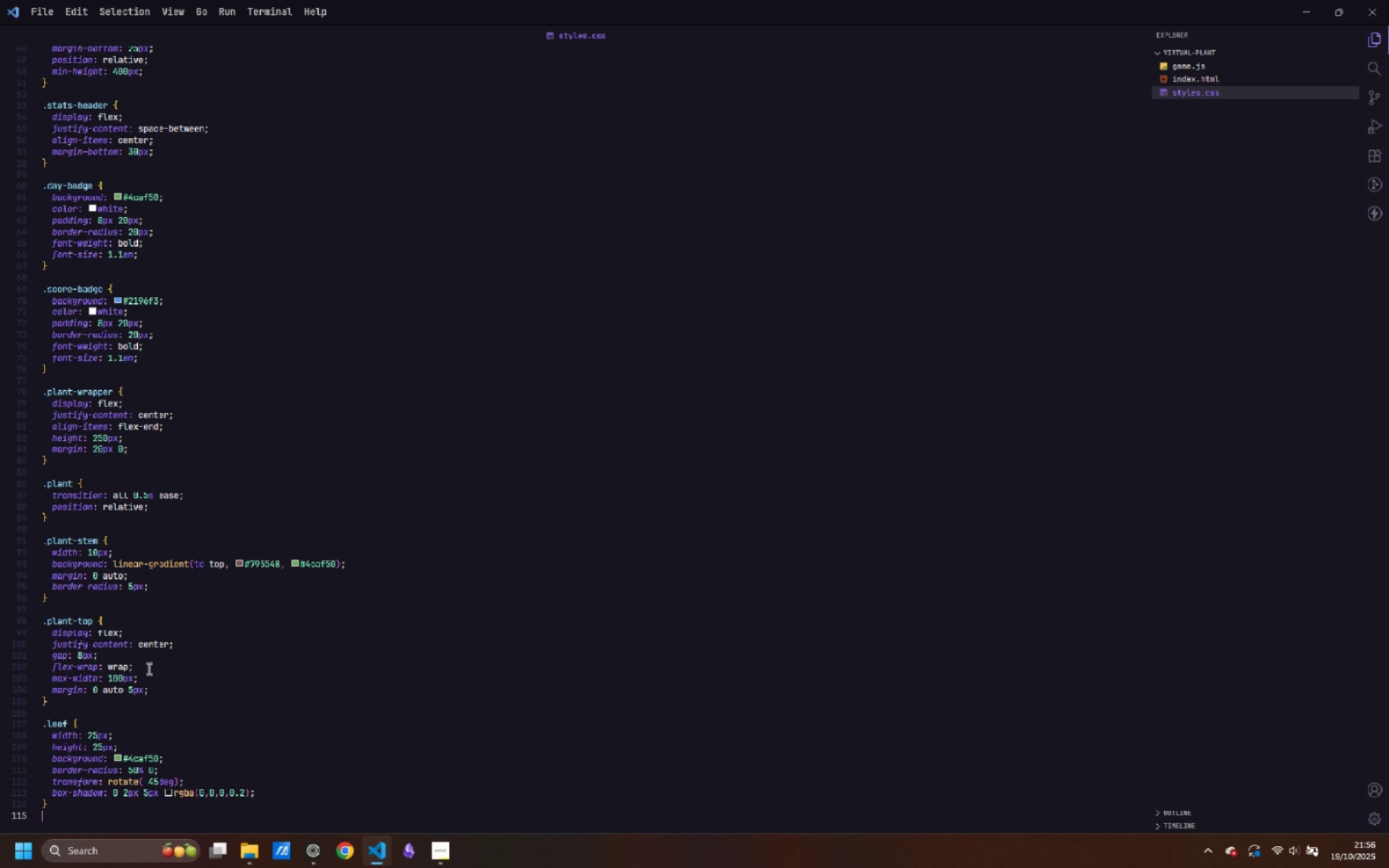 
key(Enter)
 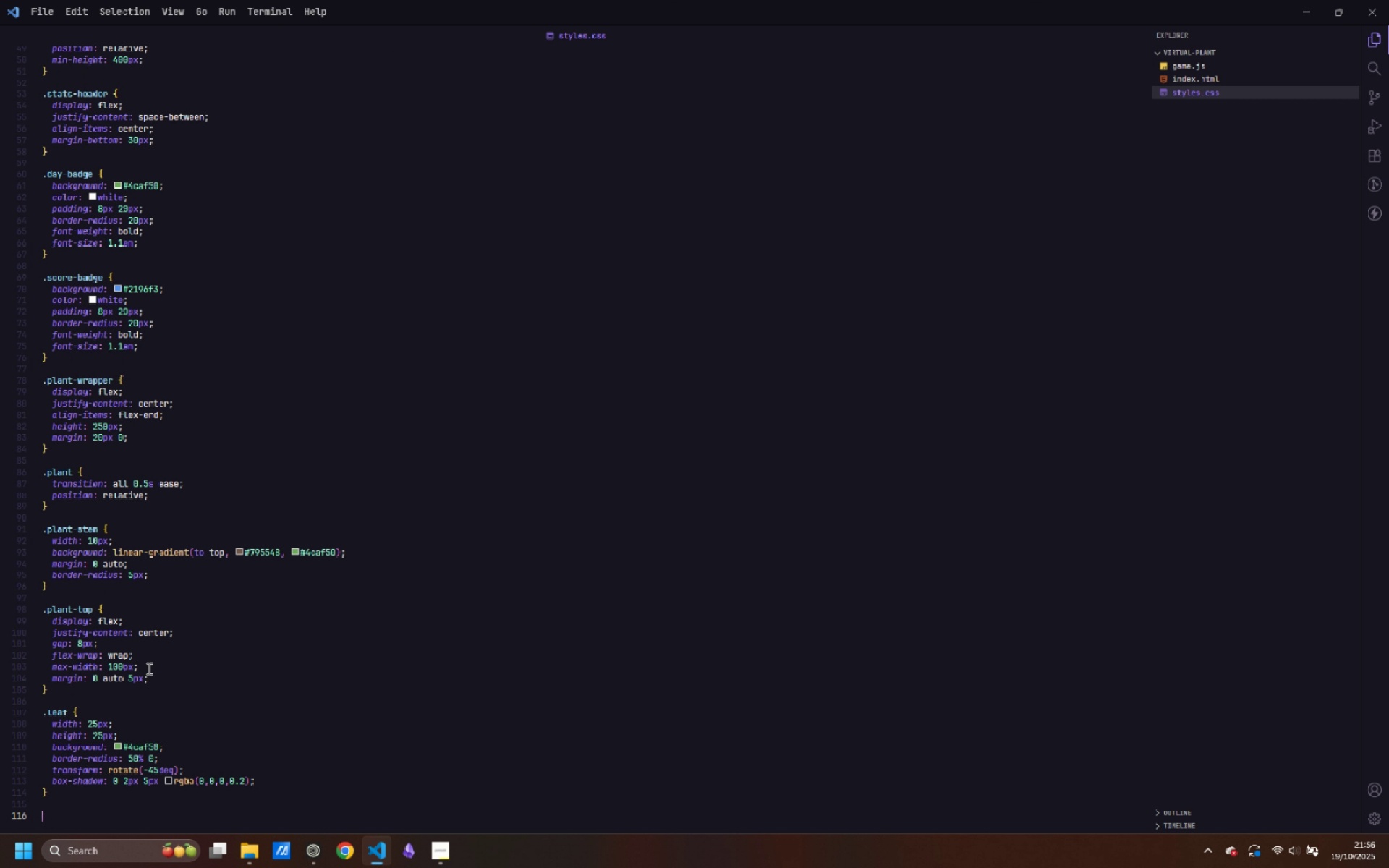 
key(Enter)
 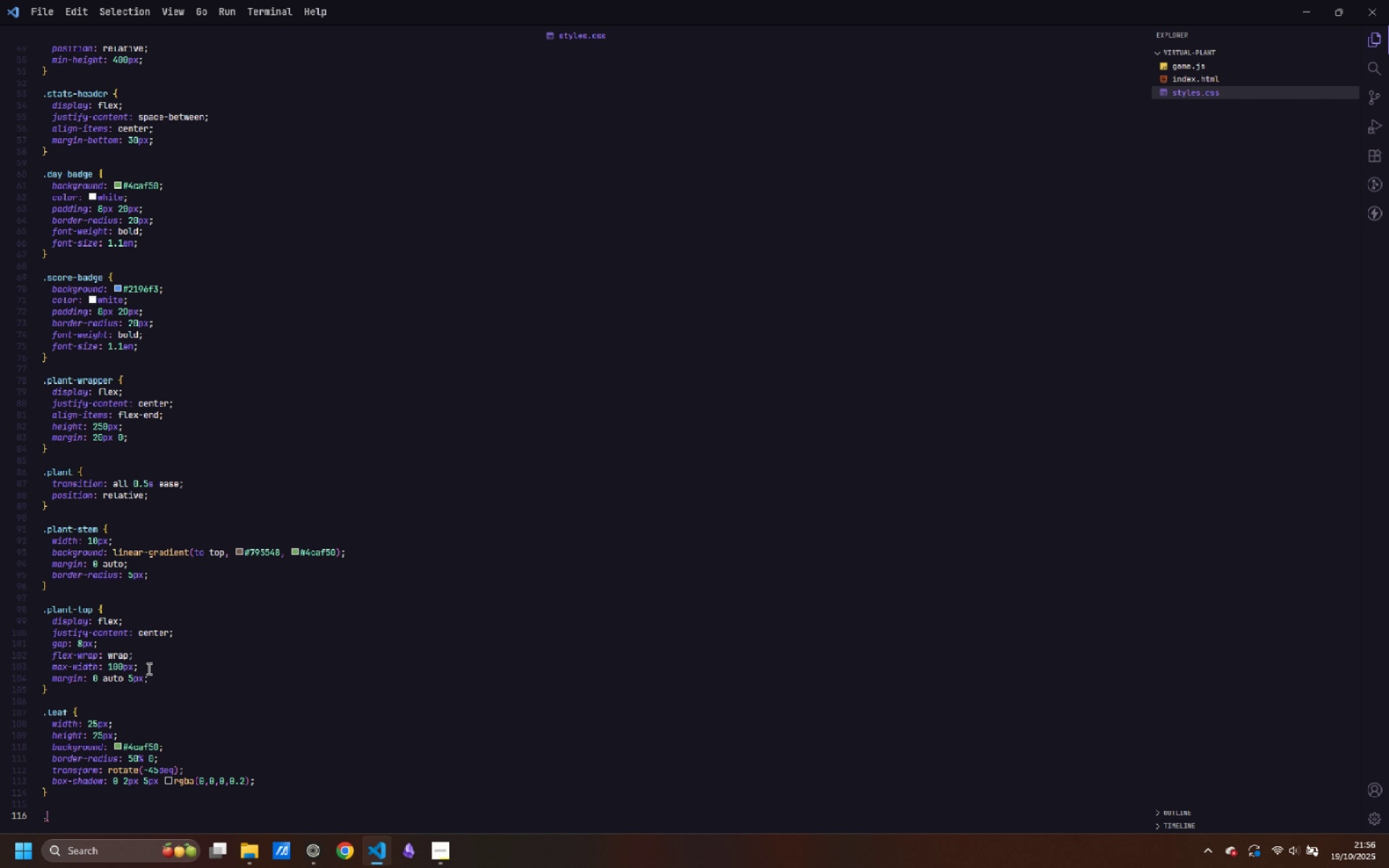 
type(.flower-bloom {)
 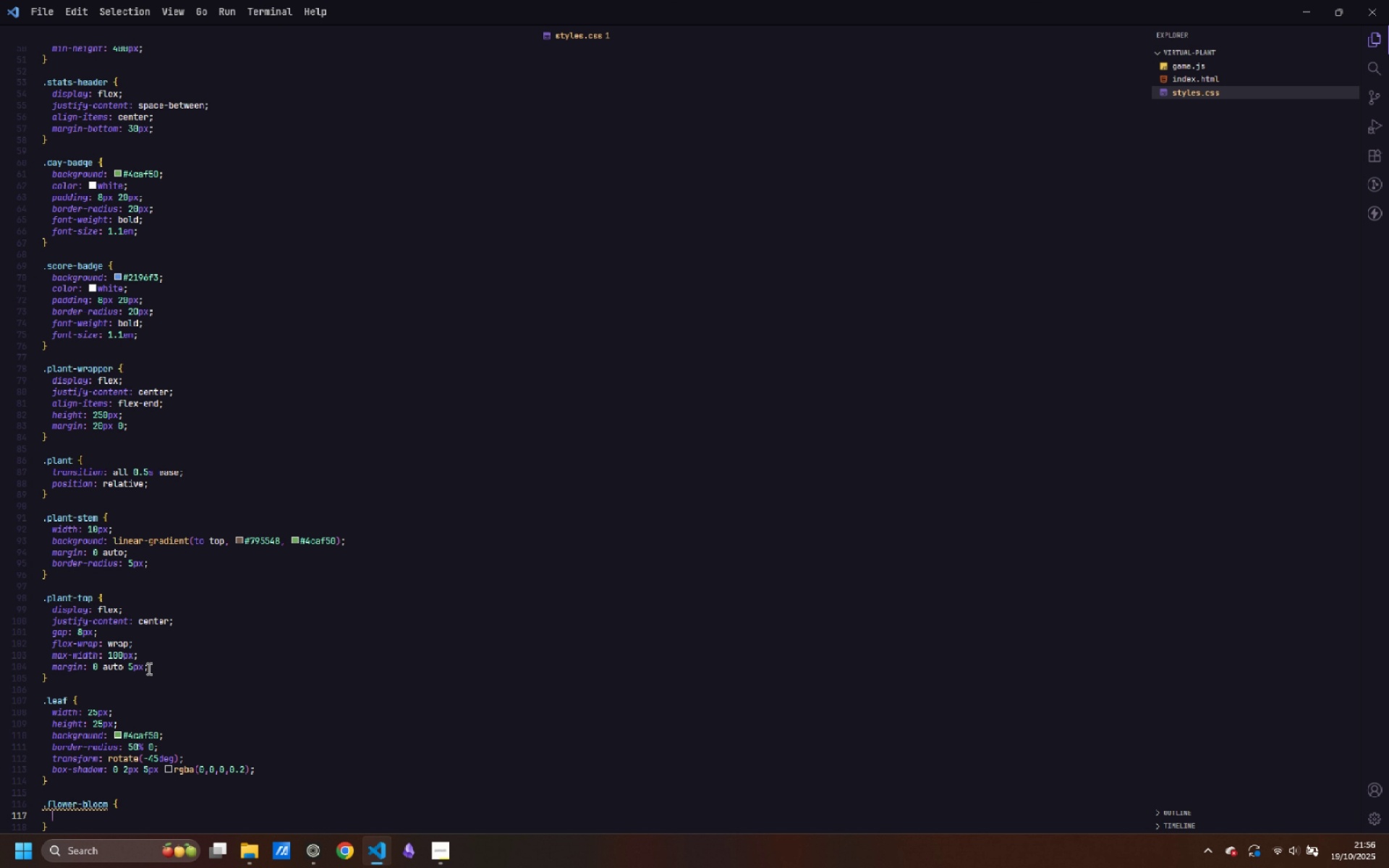 
 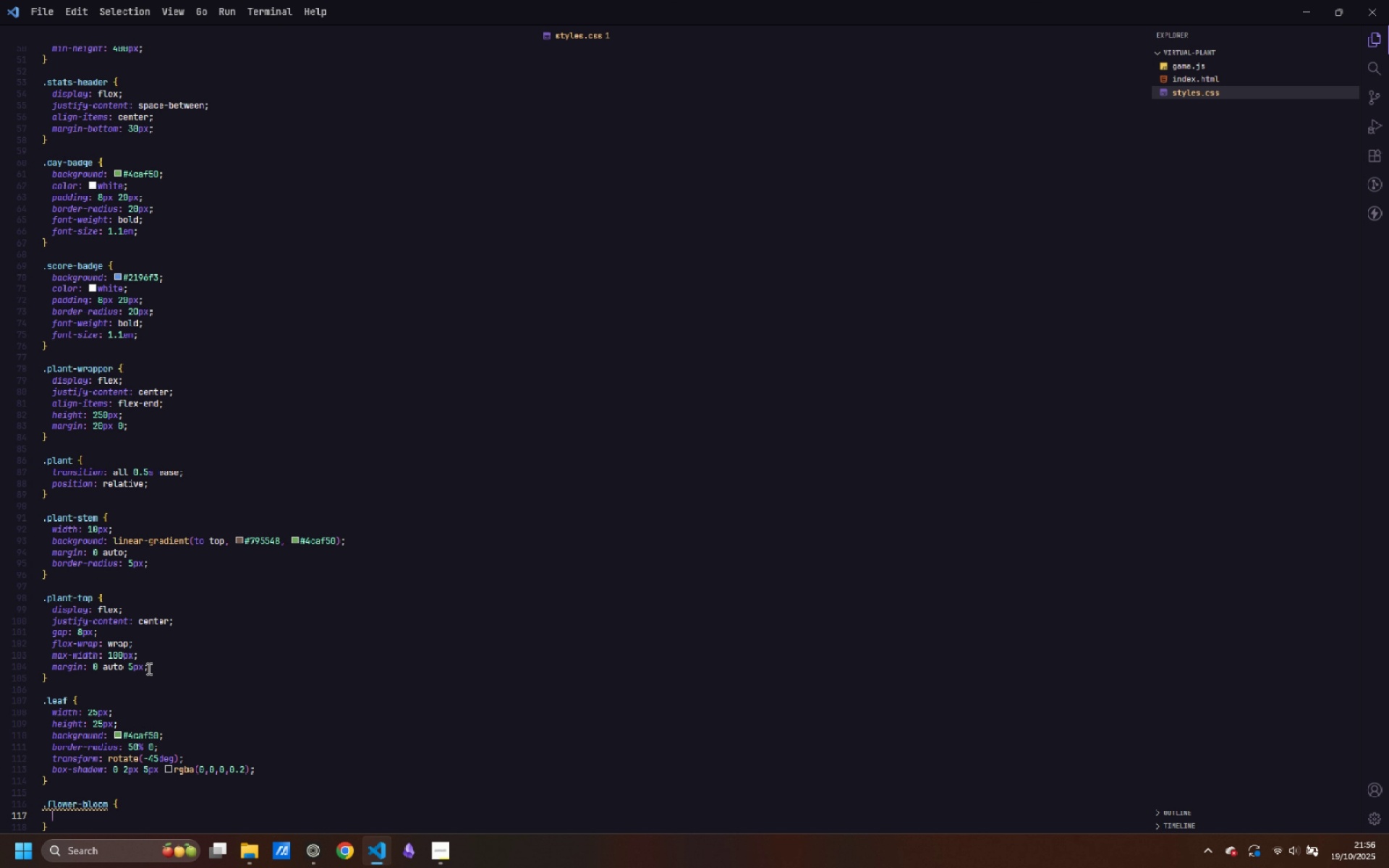 
key(Enter)
 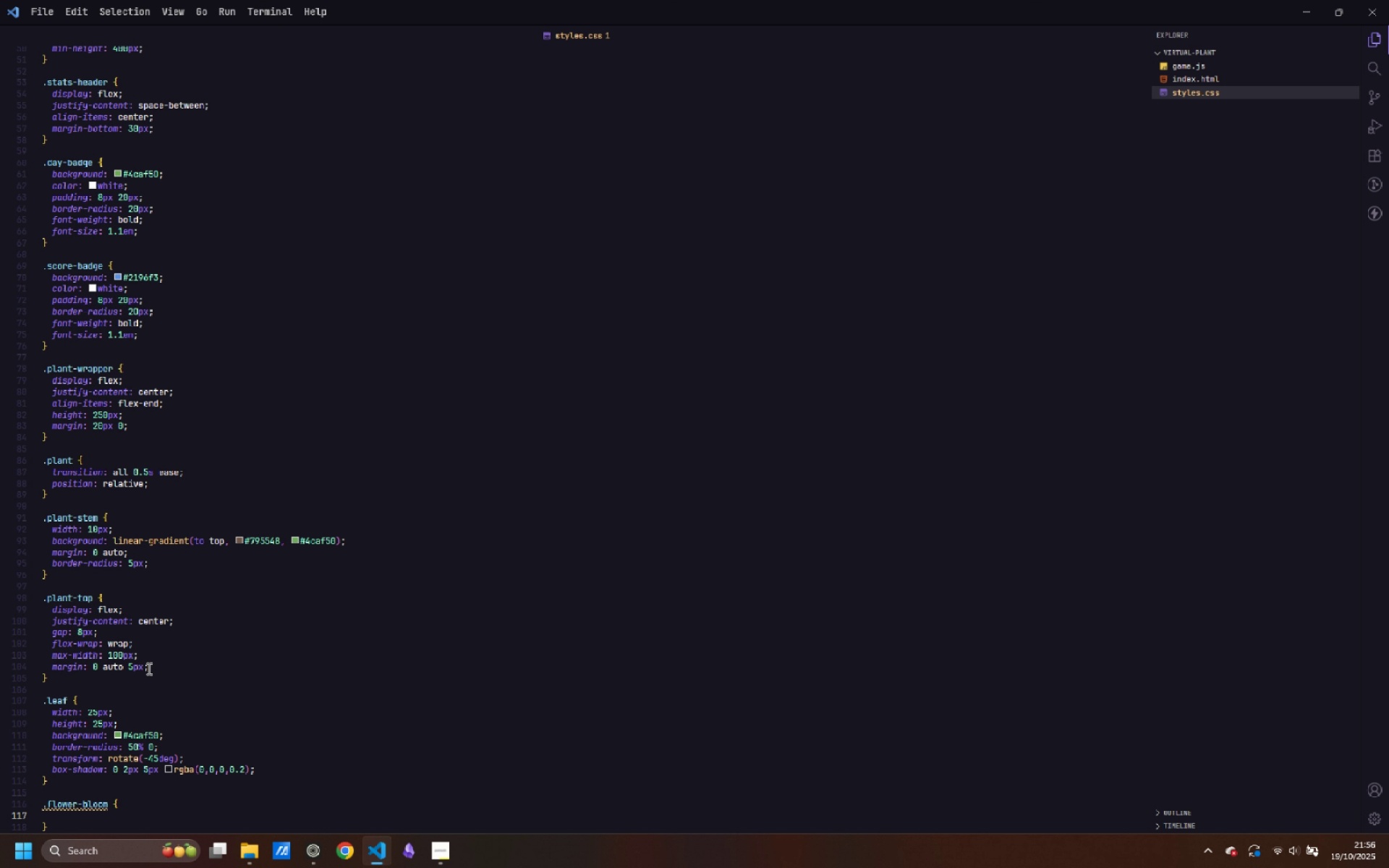 
type(width: 30px;)
 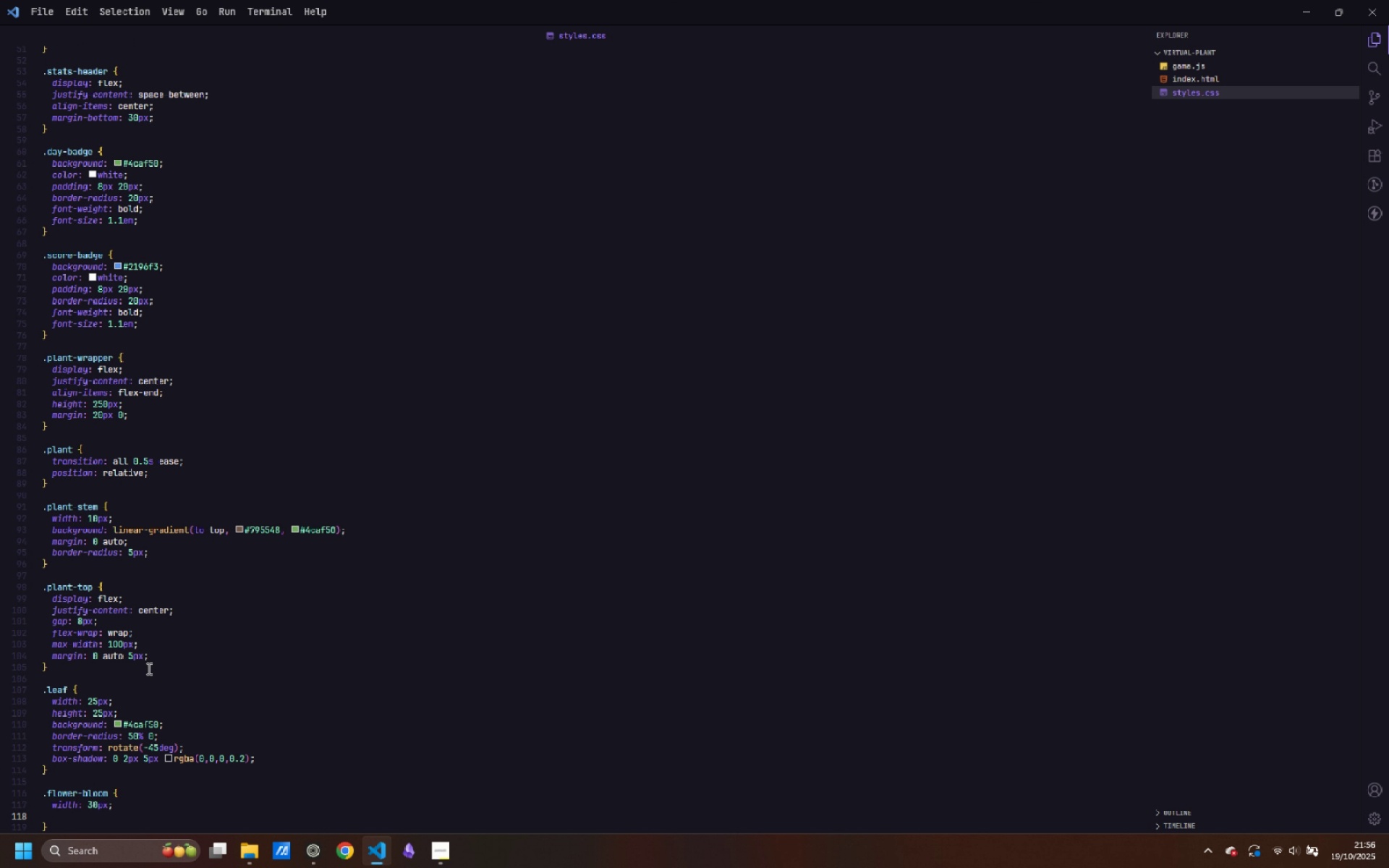 
 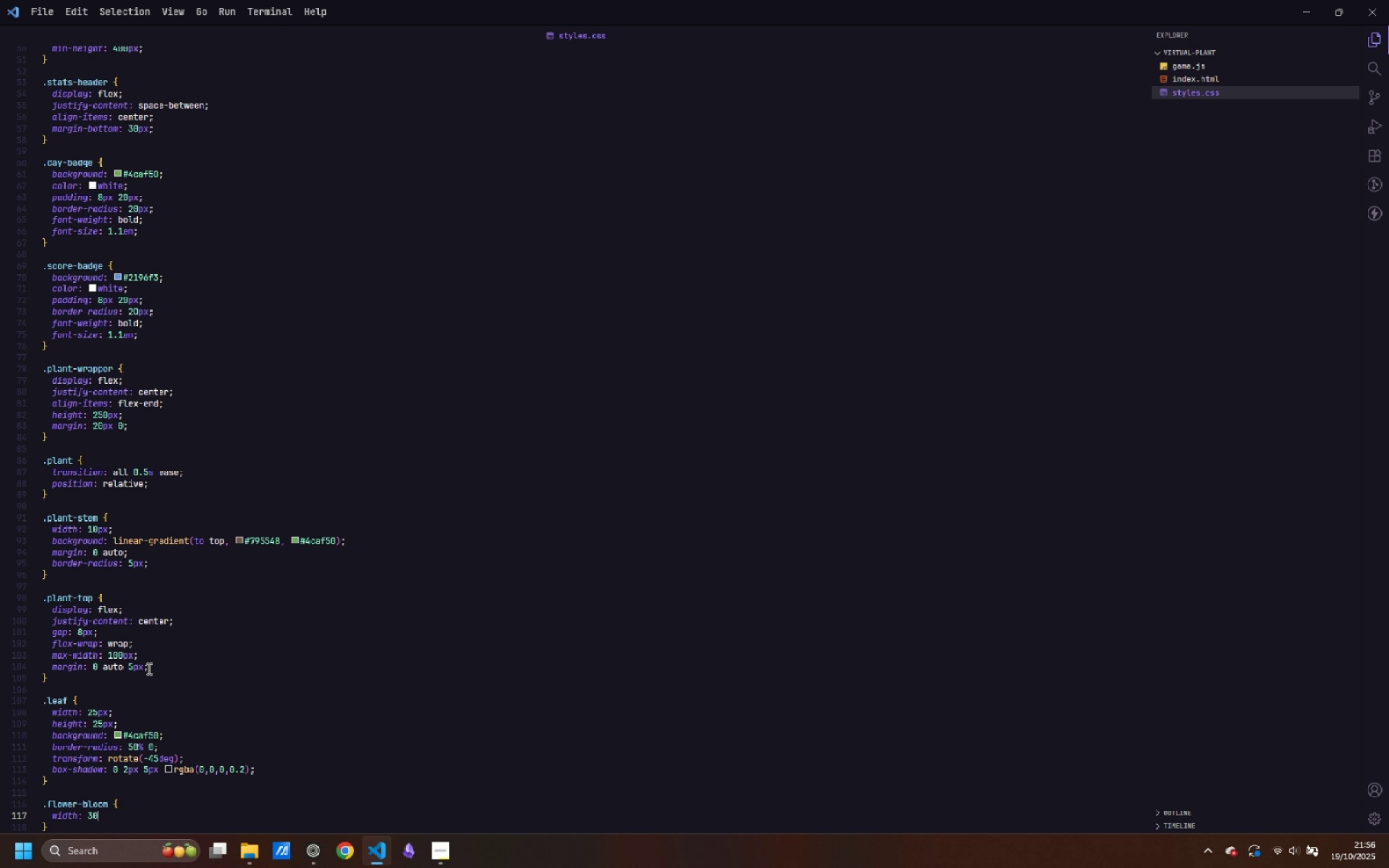 
key(Enter)
 